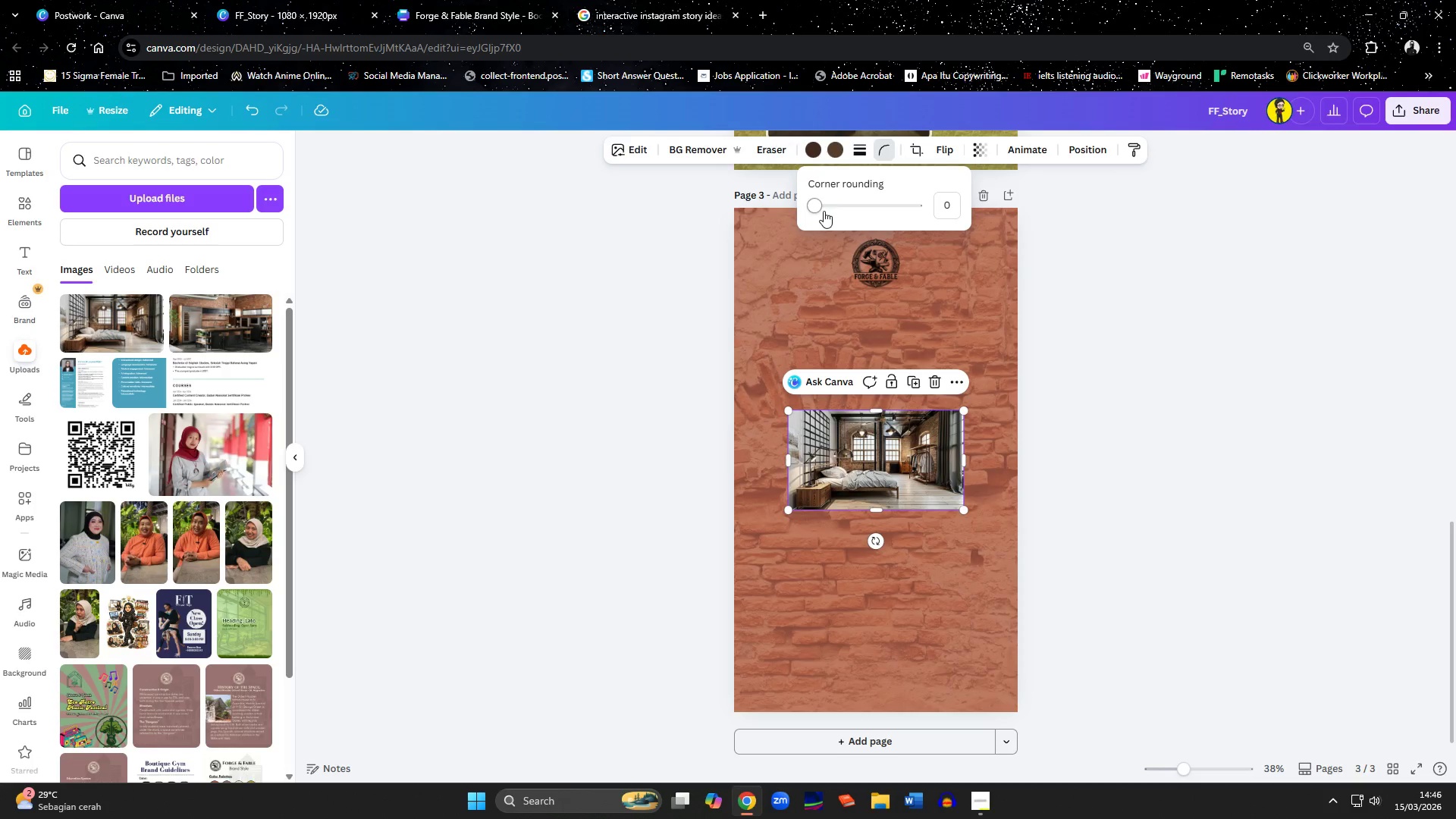 
left_click_drag(start_coordinate=[814, 208], to_coordinate=[839, 221])
 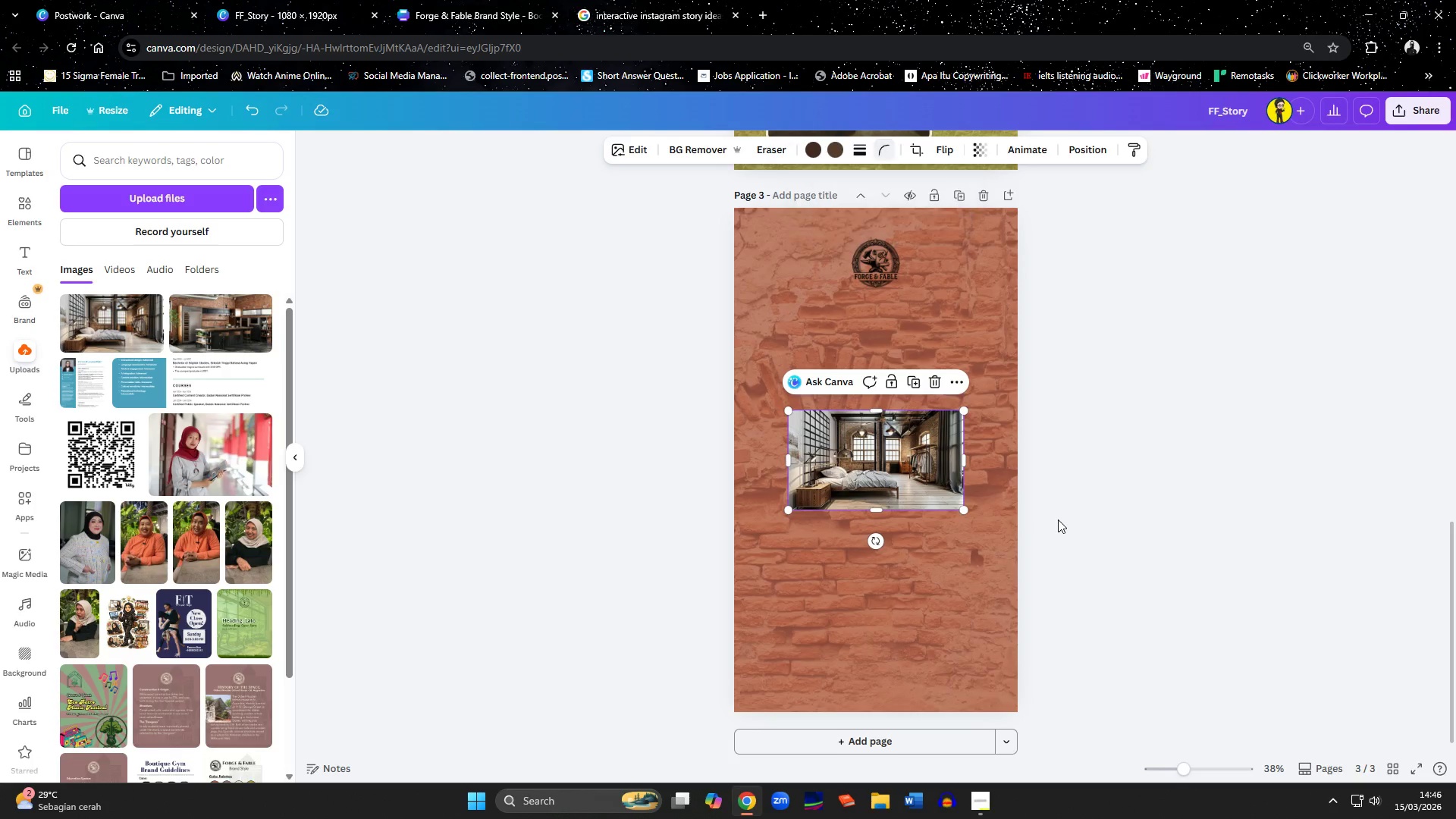 
double_click([1058, 519])
 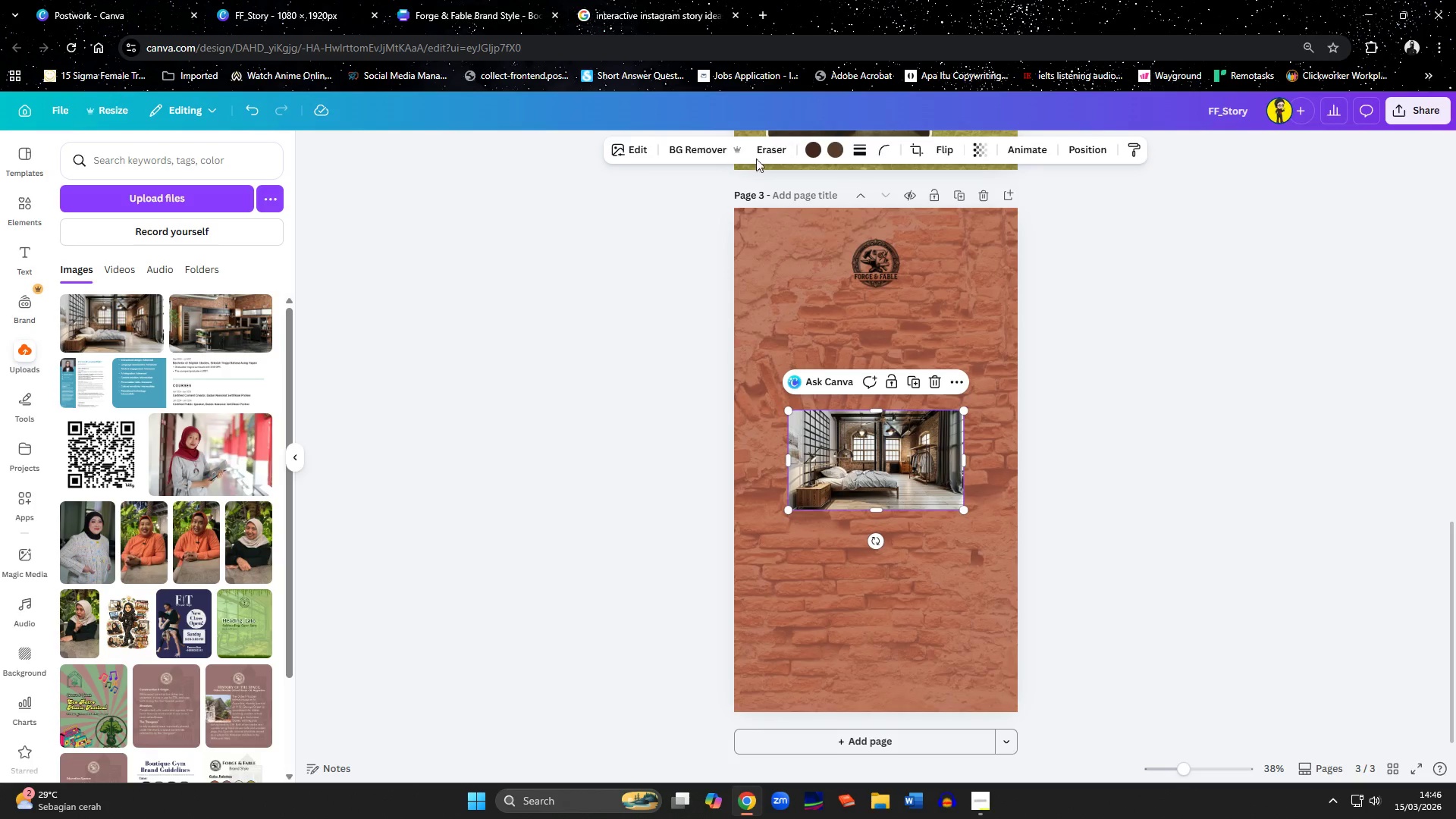 
left_click([863, 147])
 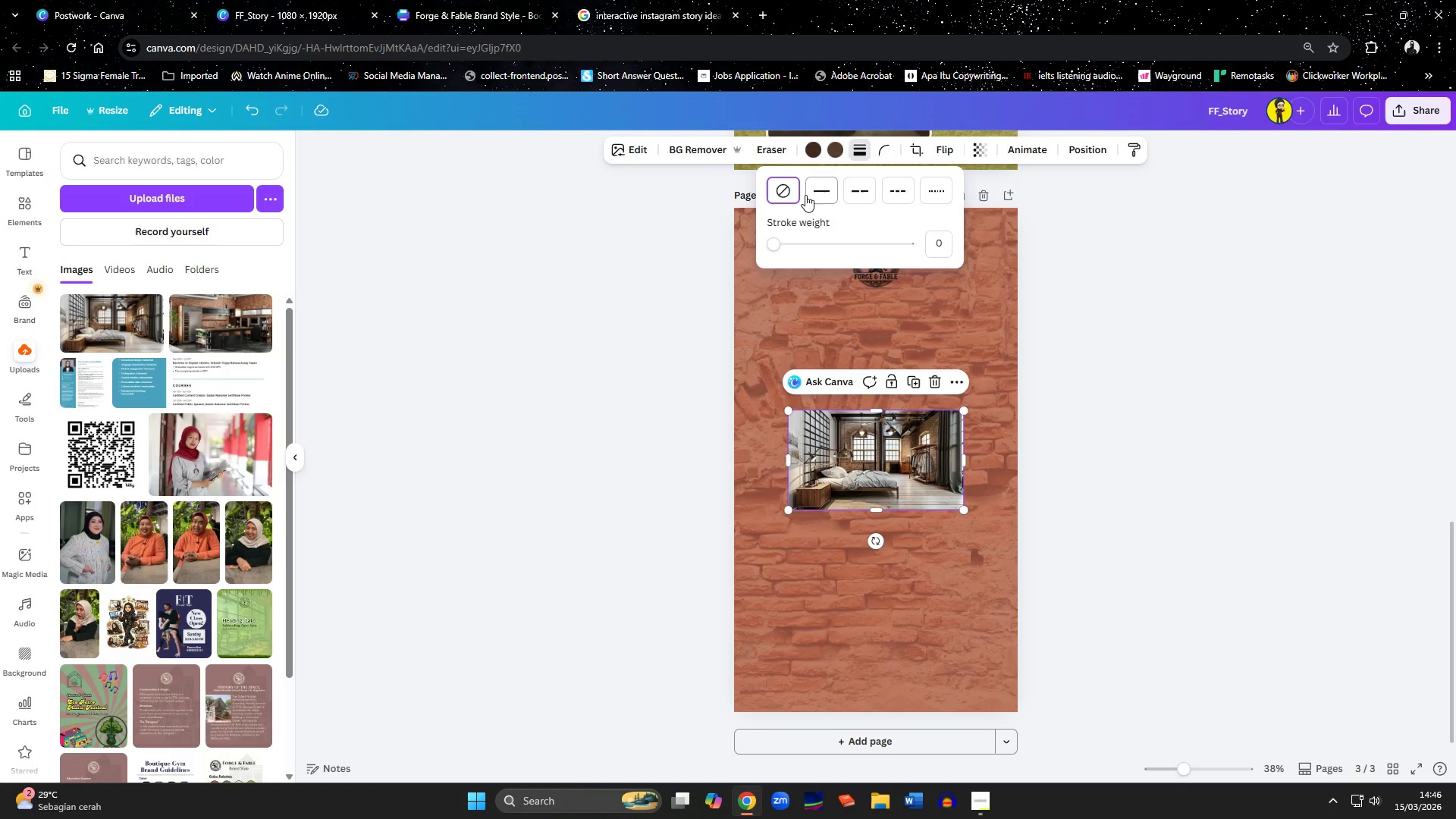 
left_click([817, 193])
 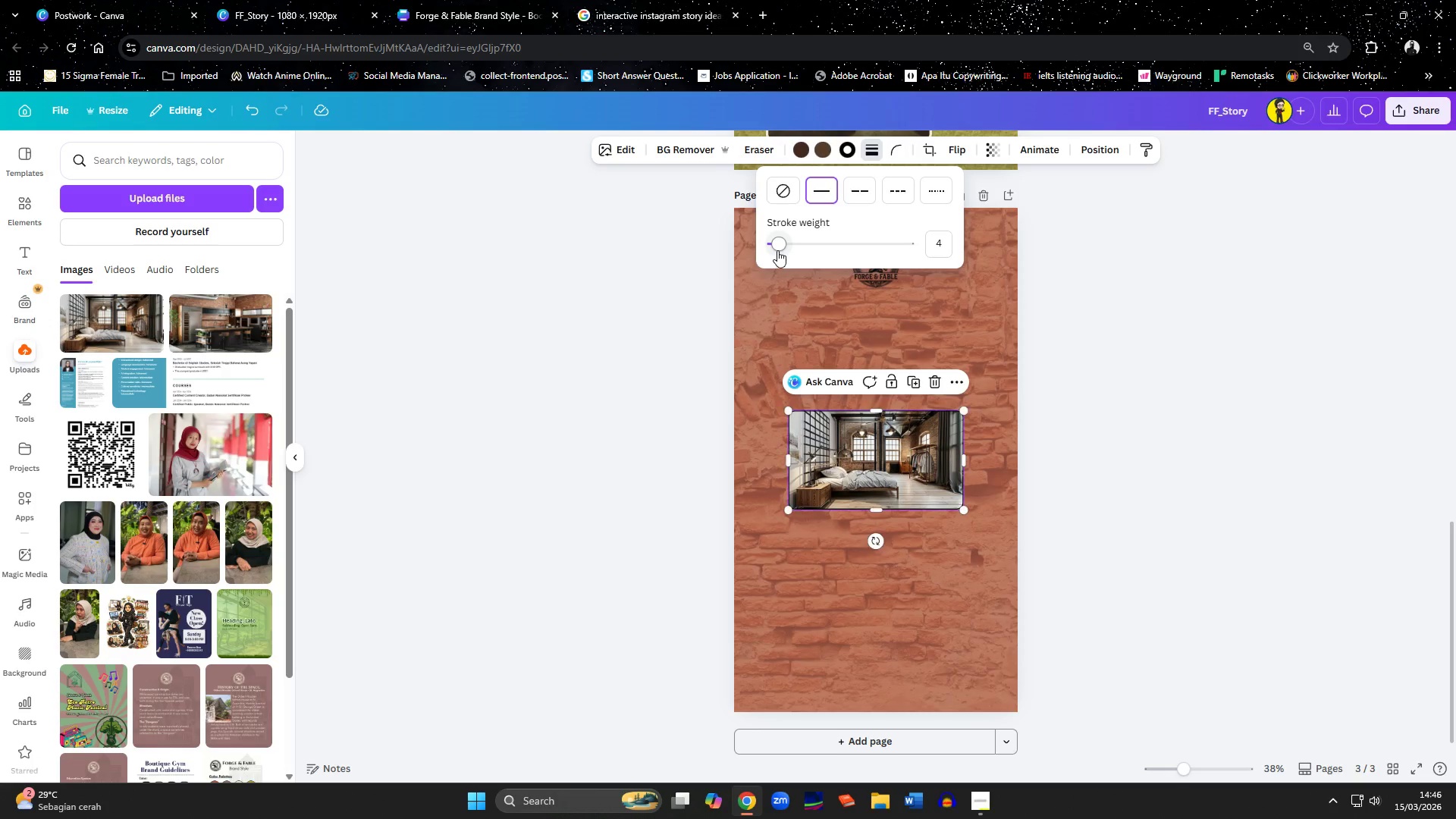 
left_click_drag(start_coordinate=[783, 246], to_coordinate=[786, 248])
 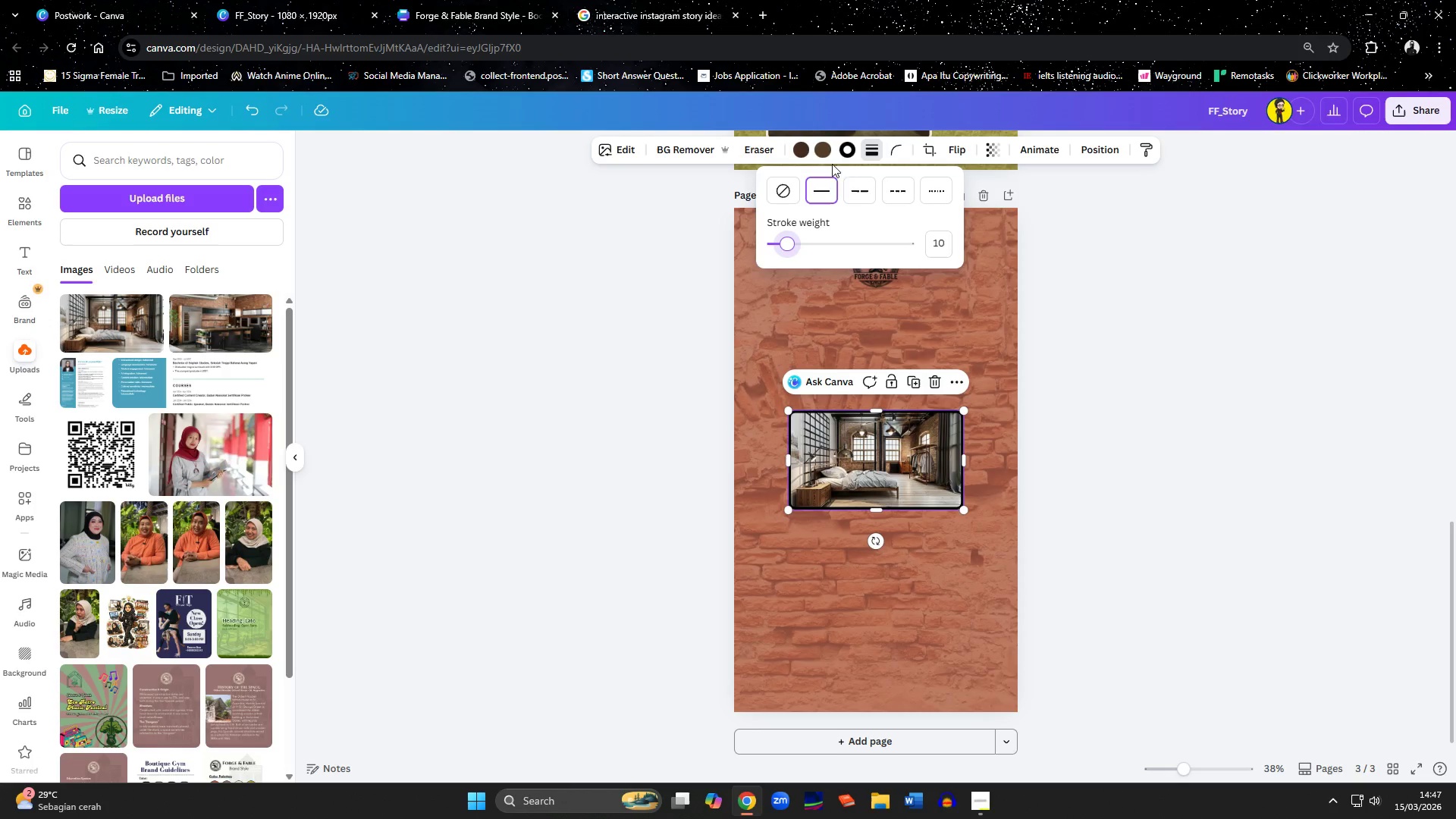 
left_click([846, 155])
 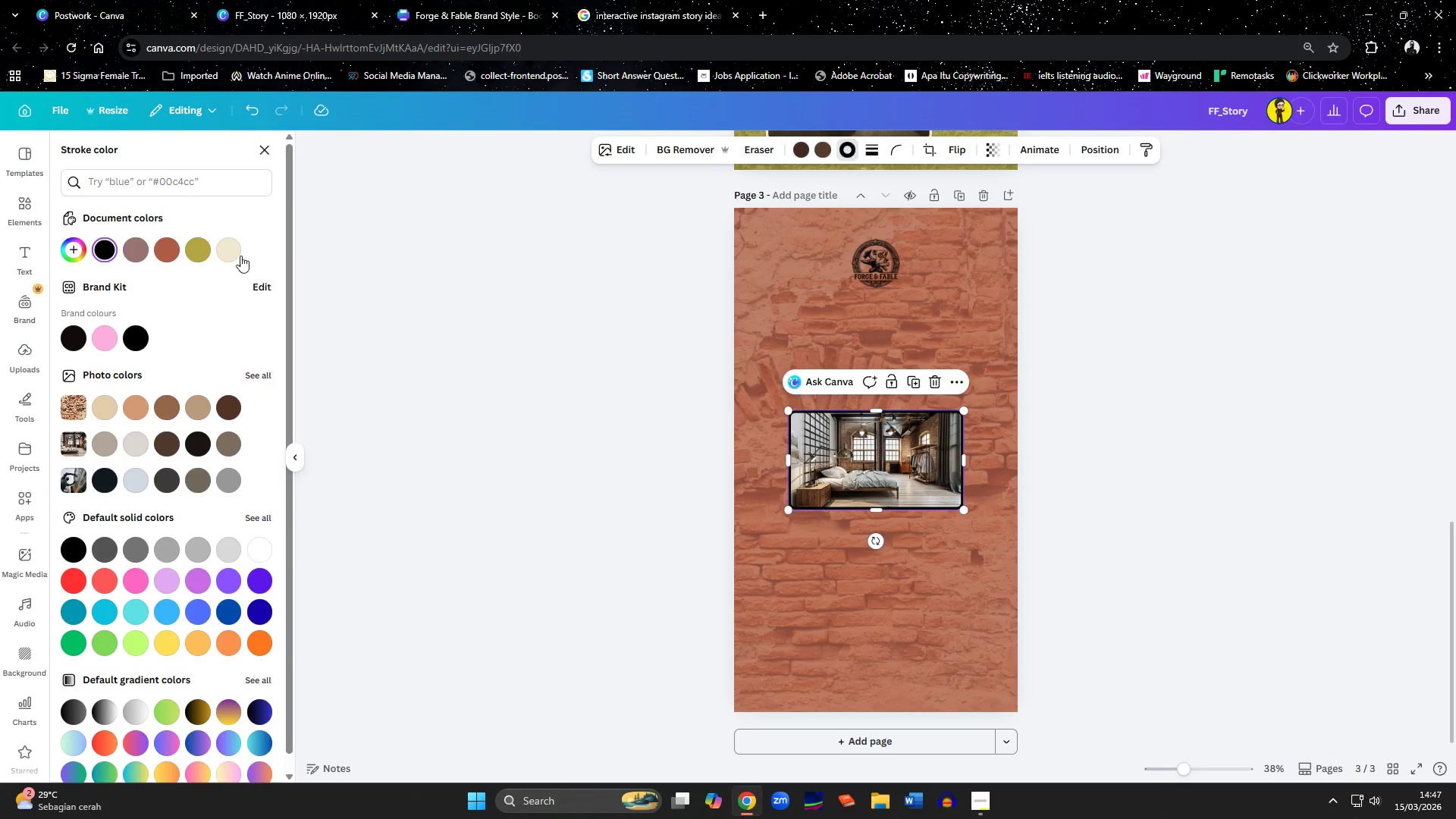 
left_click([199, 246])
 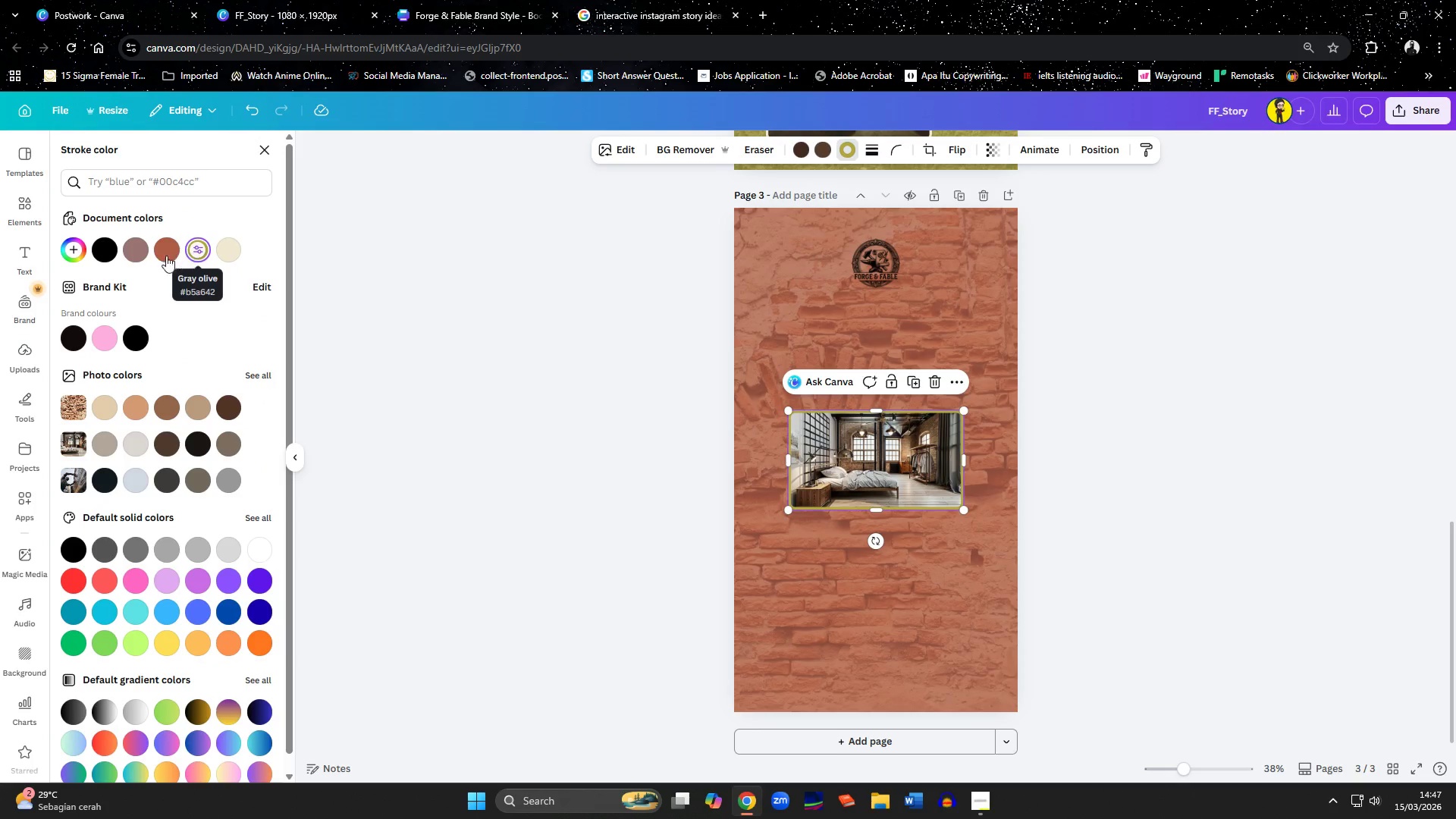 
left_click([136, 250])
 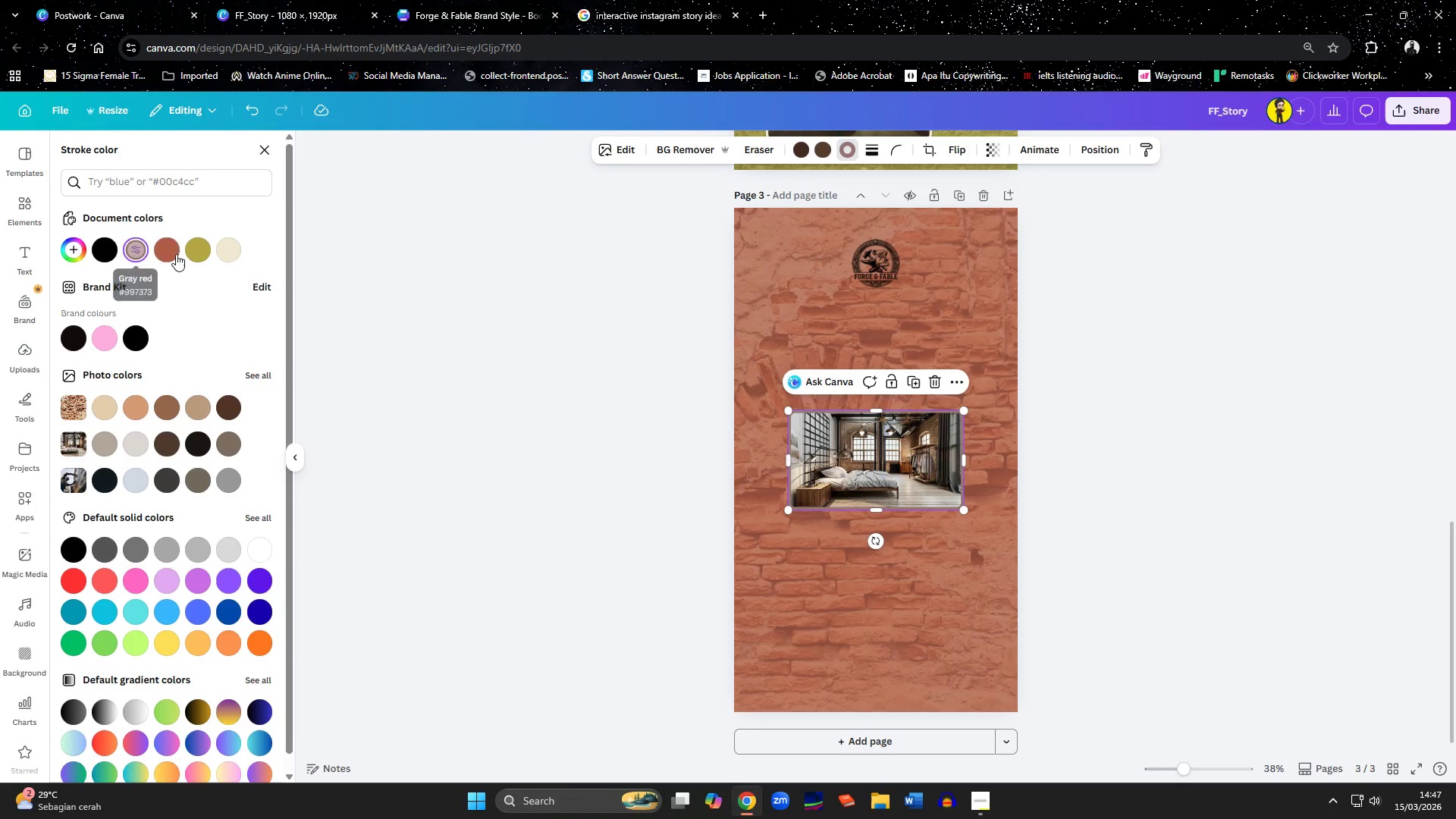 
left_click([210, 254])
 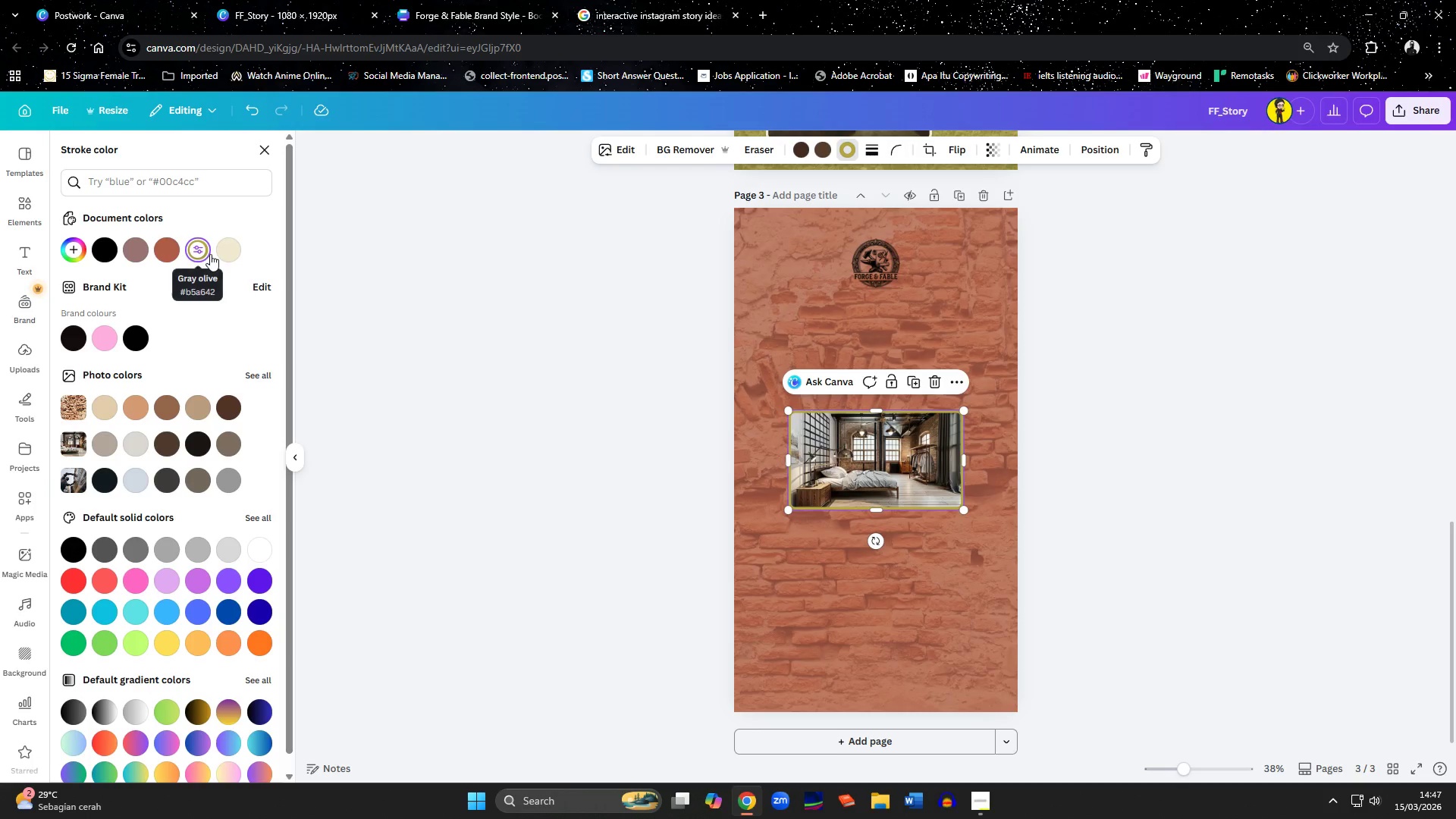 
left_click([230, 254])
 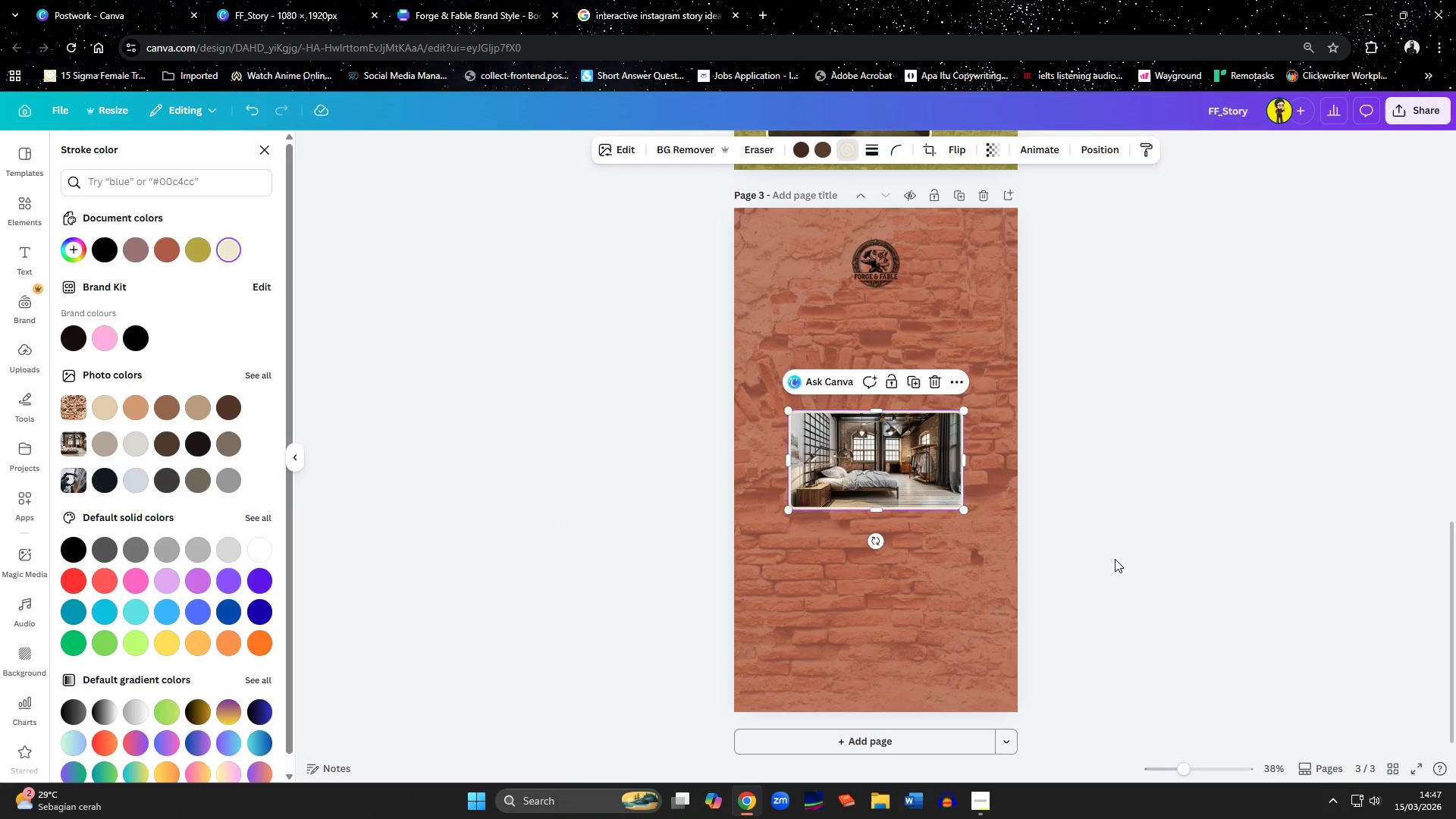 
double_click([933, 595])
 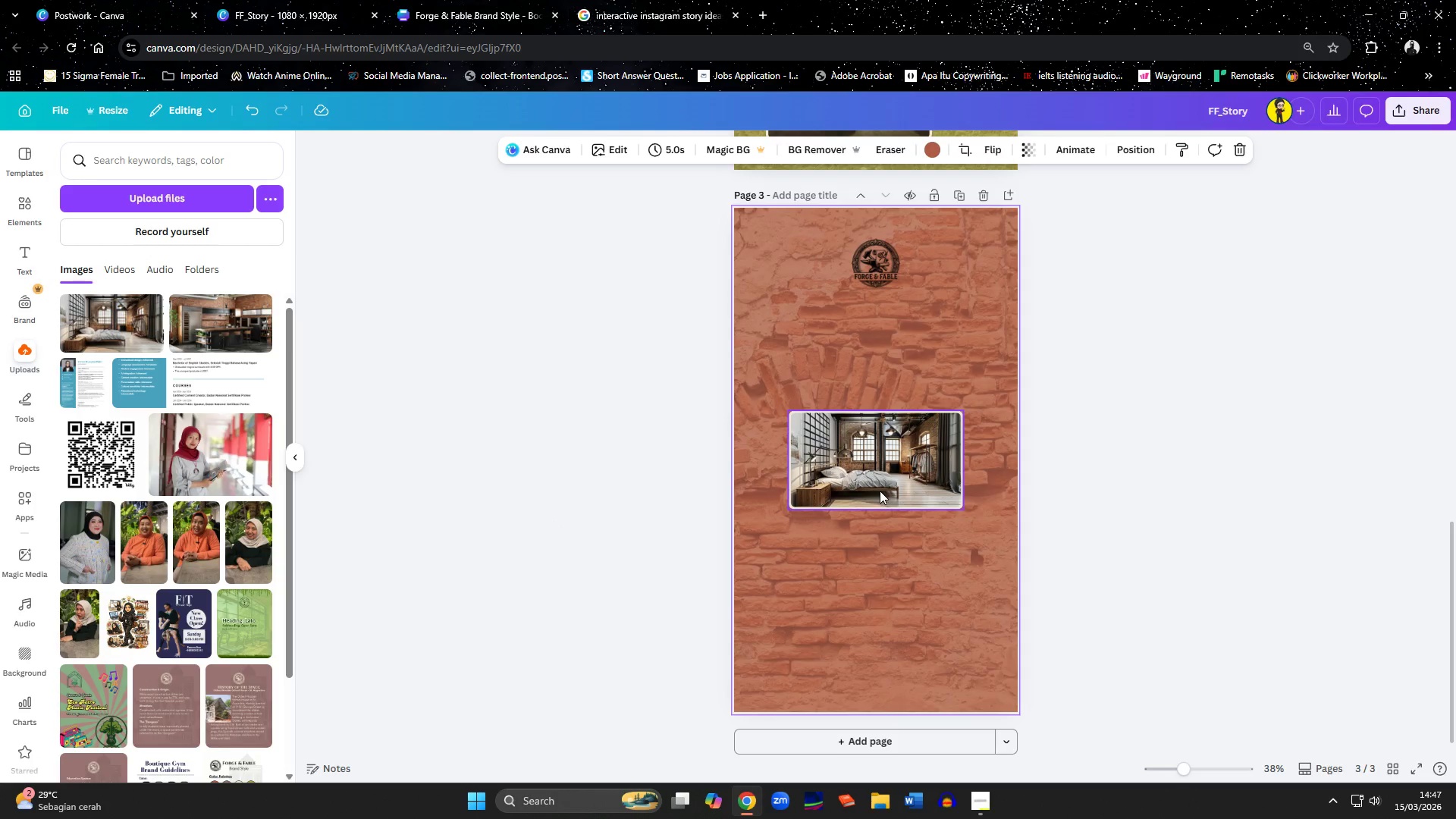 
left_click_drag(start_coordinate=[880, 491], to_coordinate=[880, 417])
 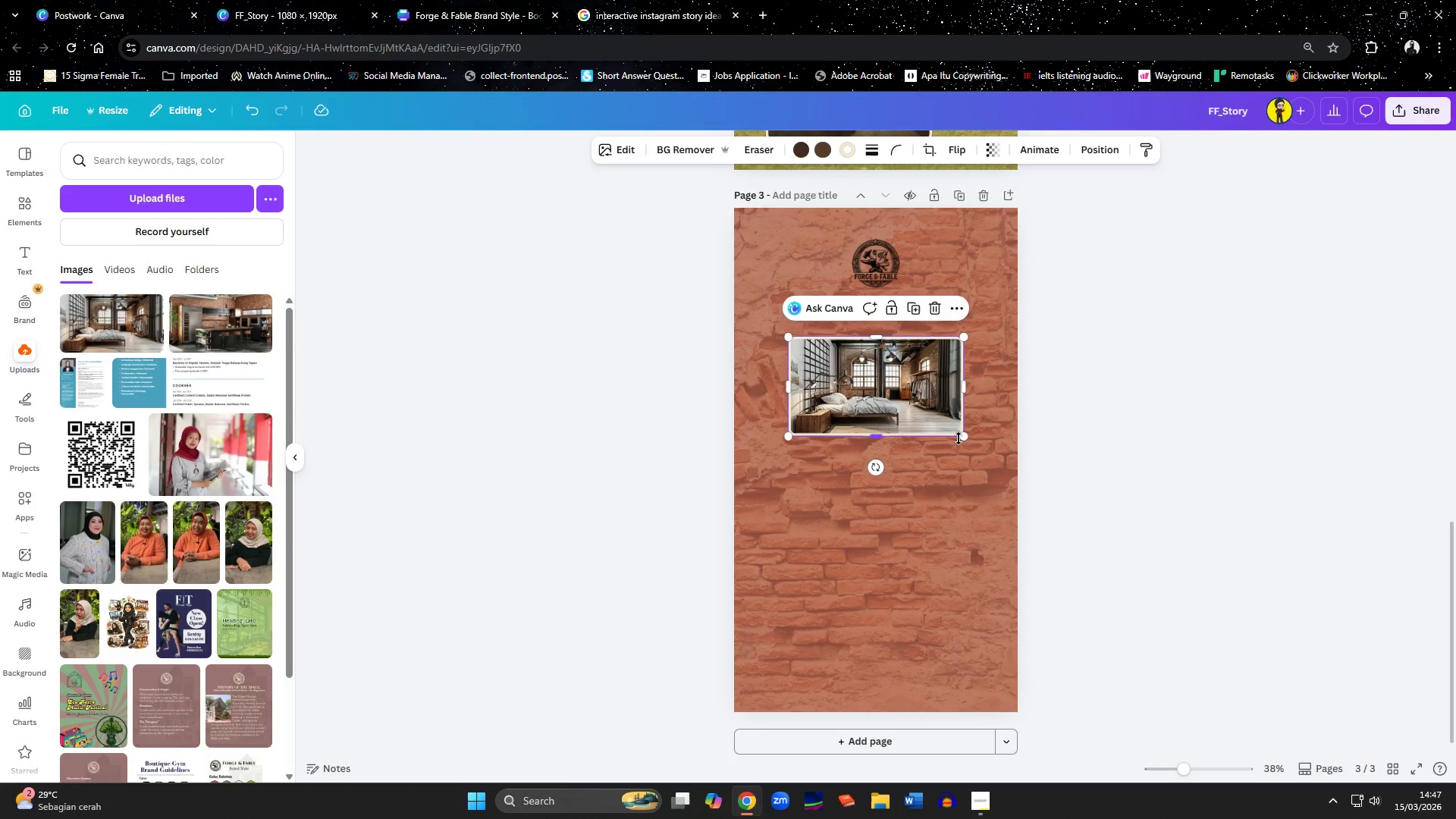 
left_click_drag(start_coordinate=[962, 443], to_coordinate=[980, 456])
 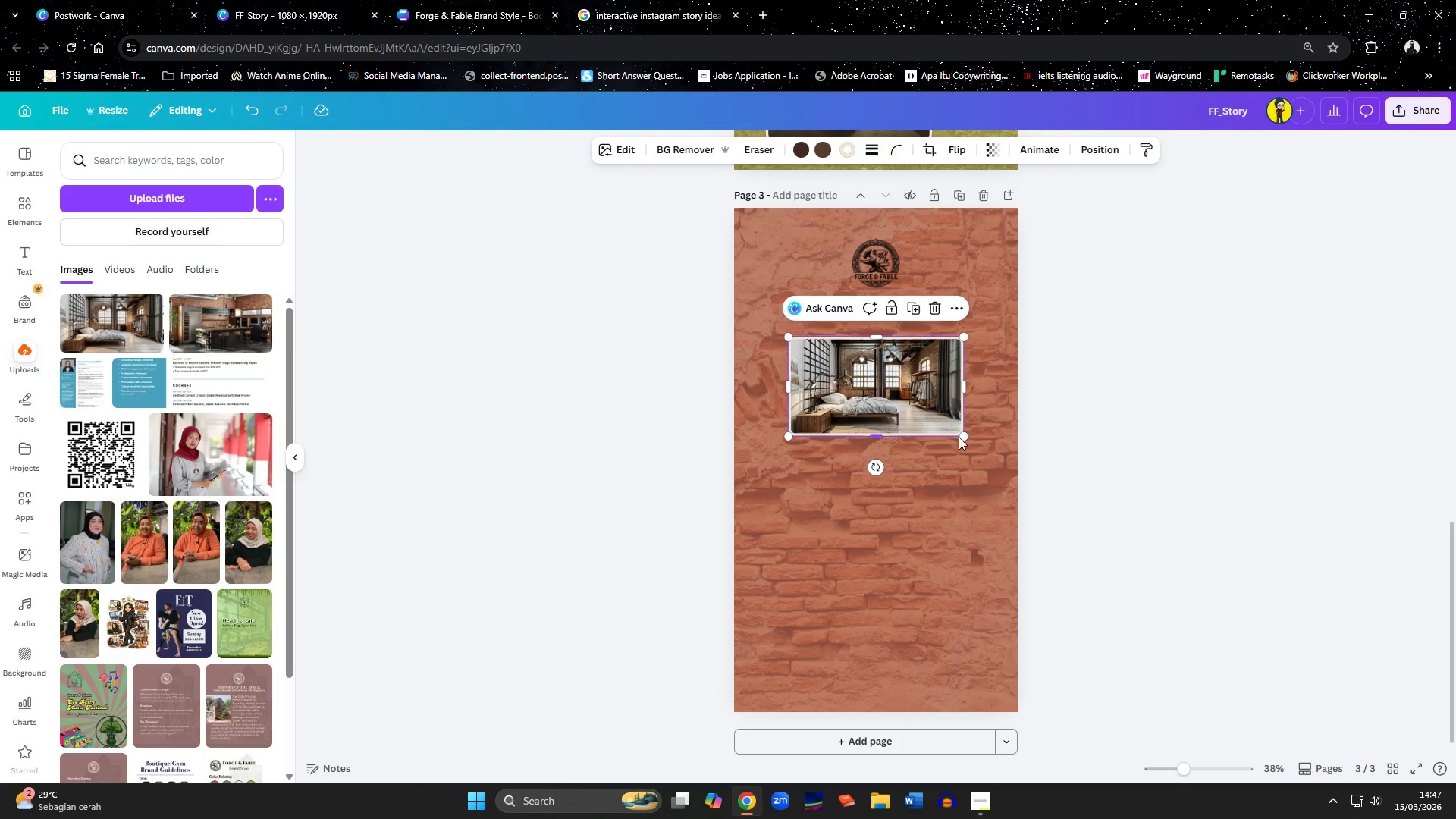 
left_click_drag(start_coordinate=[962, 439], to_coordinate=[1004, 467])
 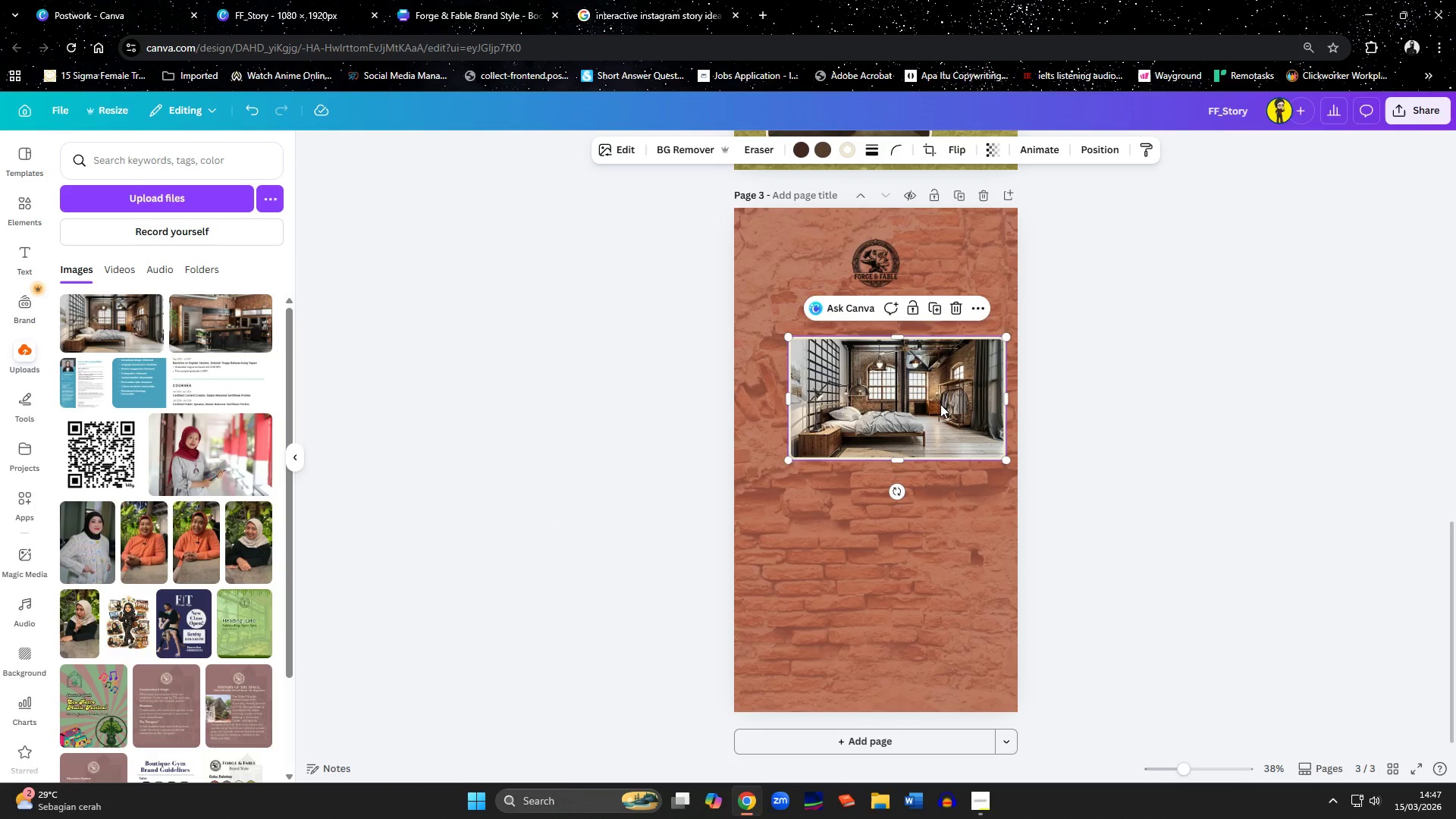 
left_click_drag(start_coordinate=[940, 404], to_coordinate=[918, 428])
 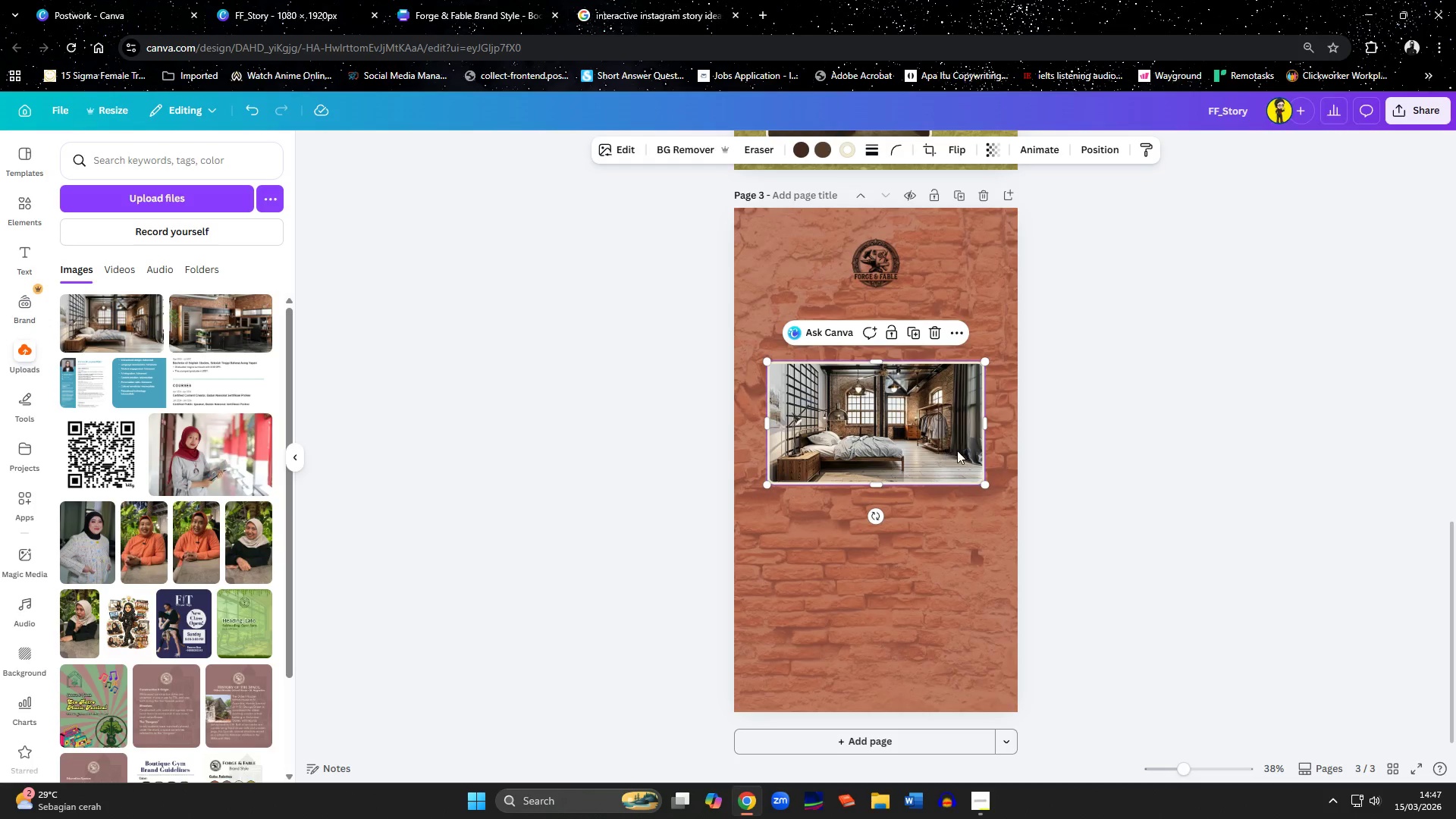 
left_click([1068, 485])
 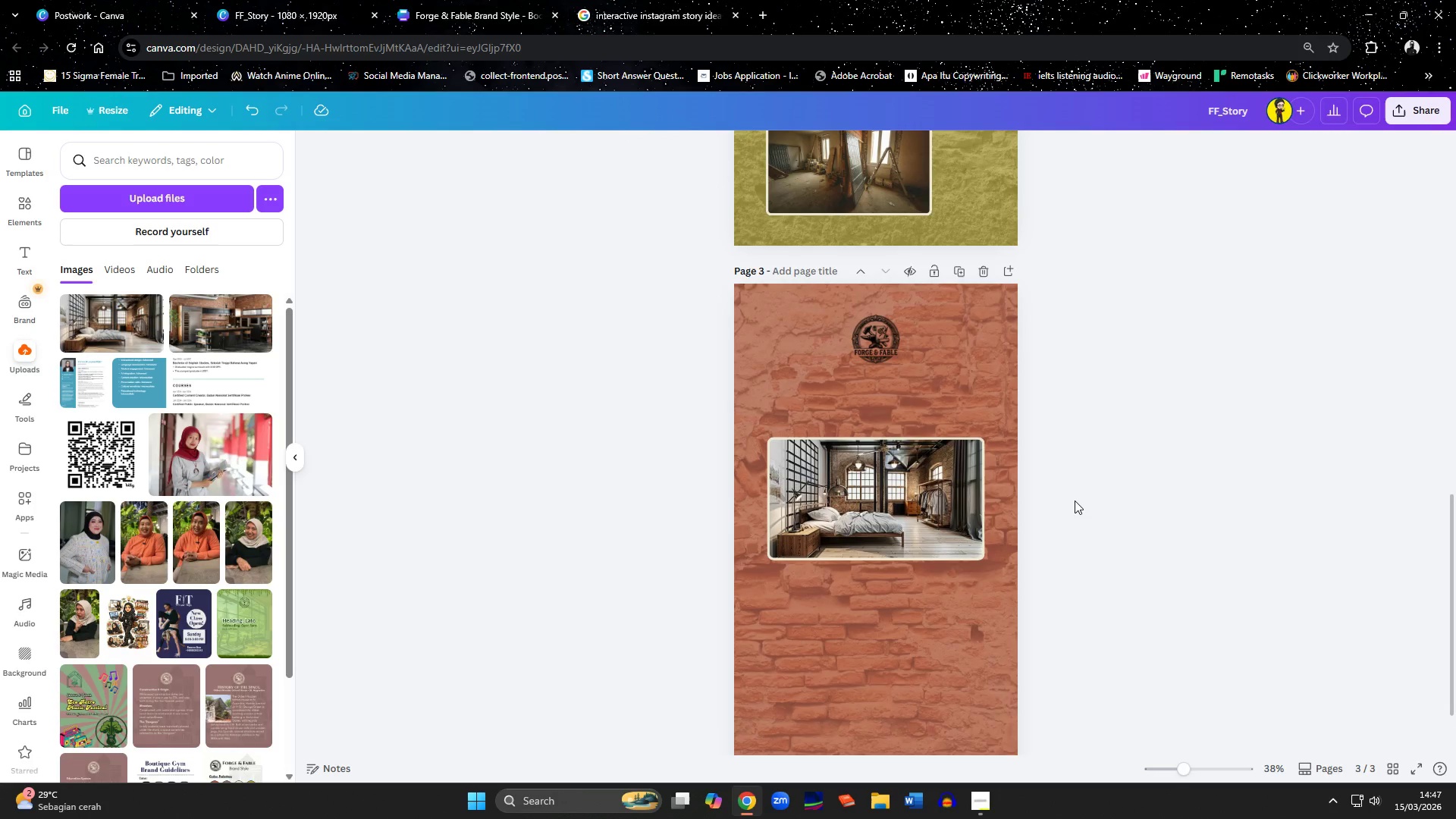 
scroll: coordinate [1075, 499], scroll_direction: up, amount: 7.0
 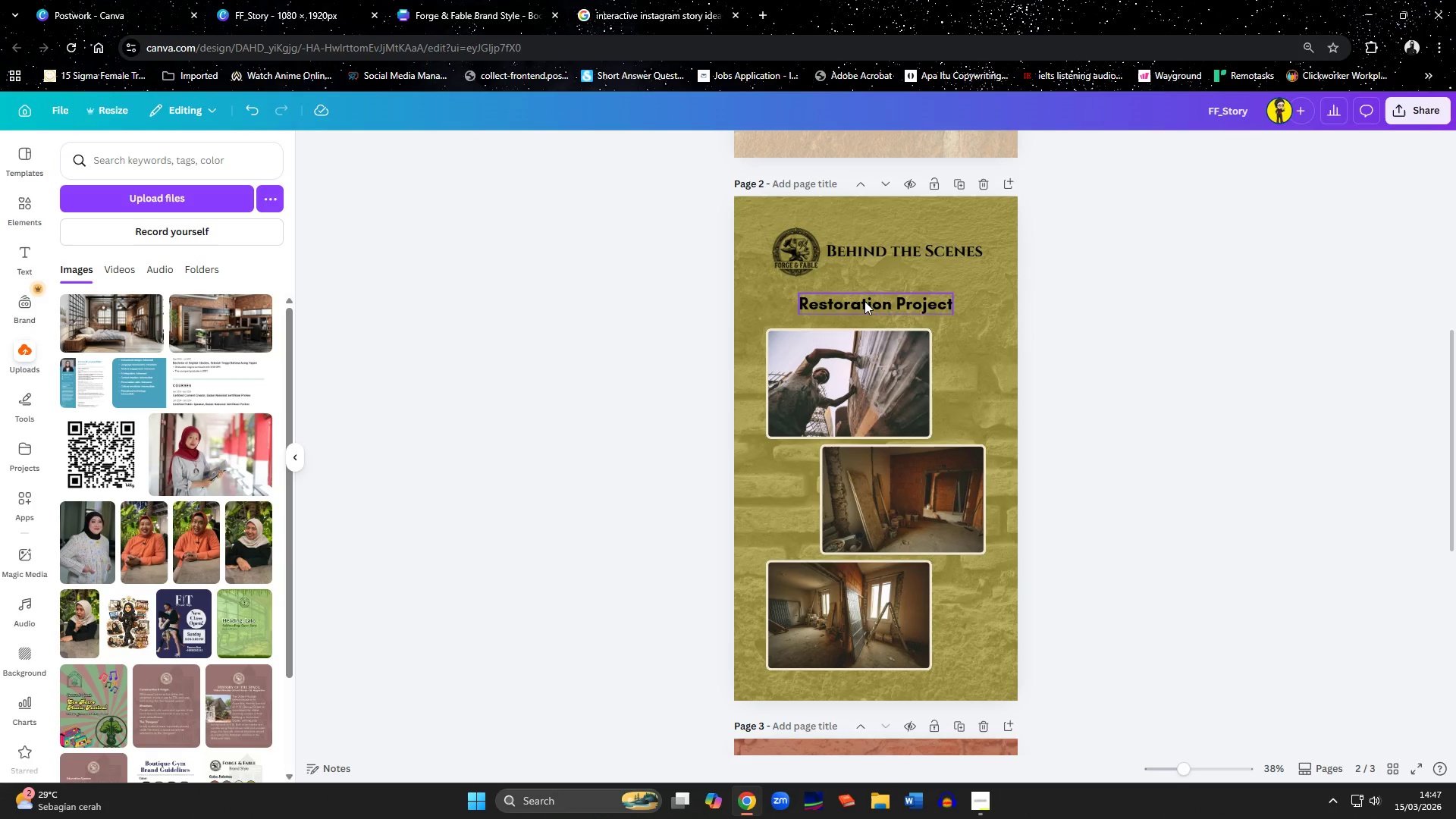 
scroll: coordinate [864, 306], scroll_direction: down, amount: 2.0
 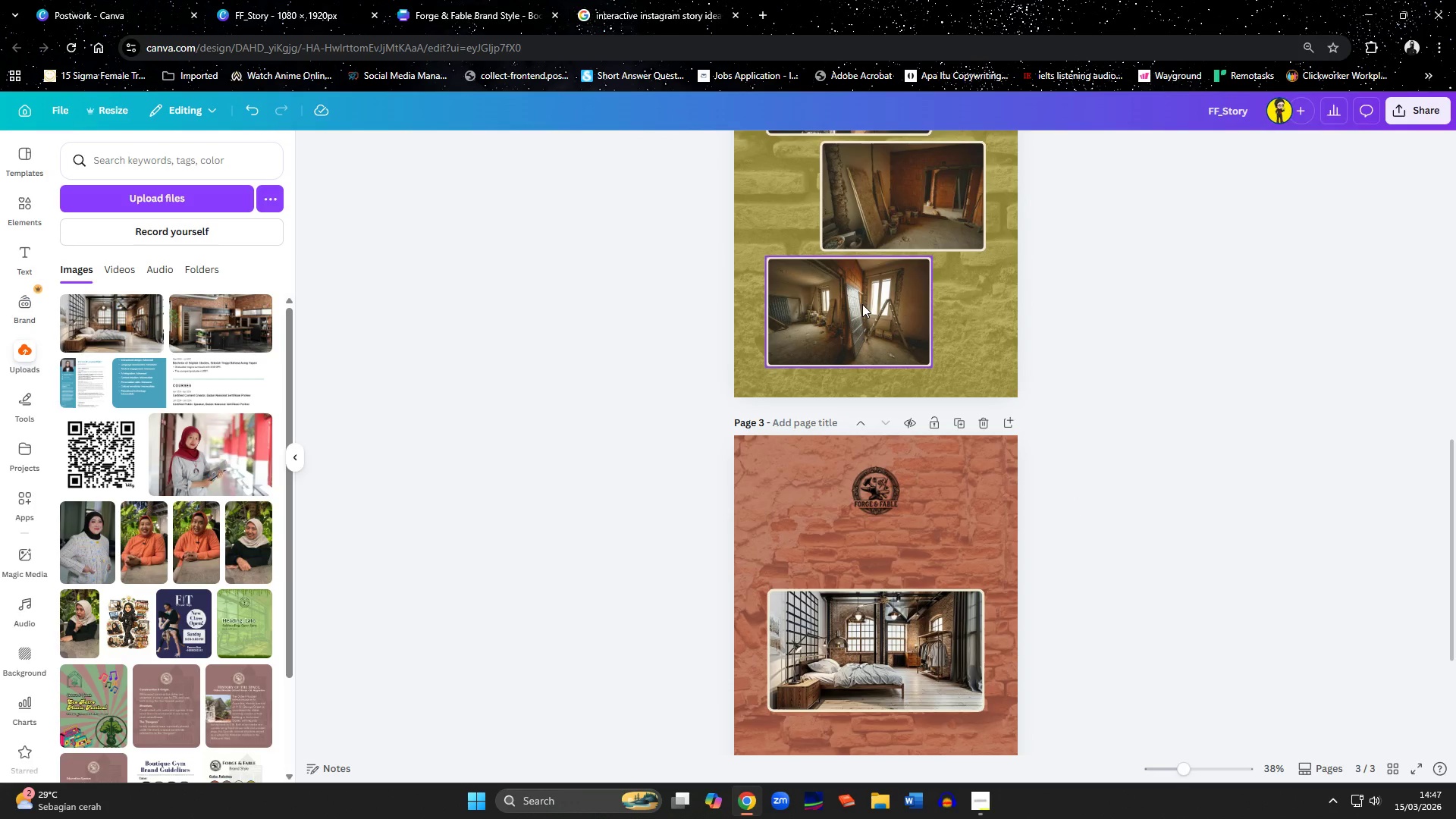 
left_click([905, 258])
 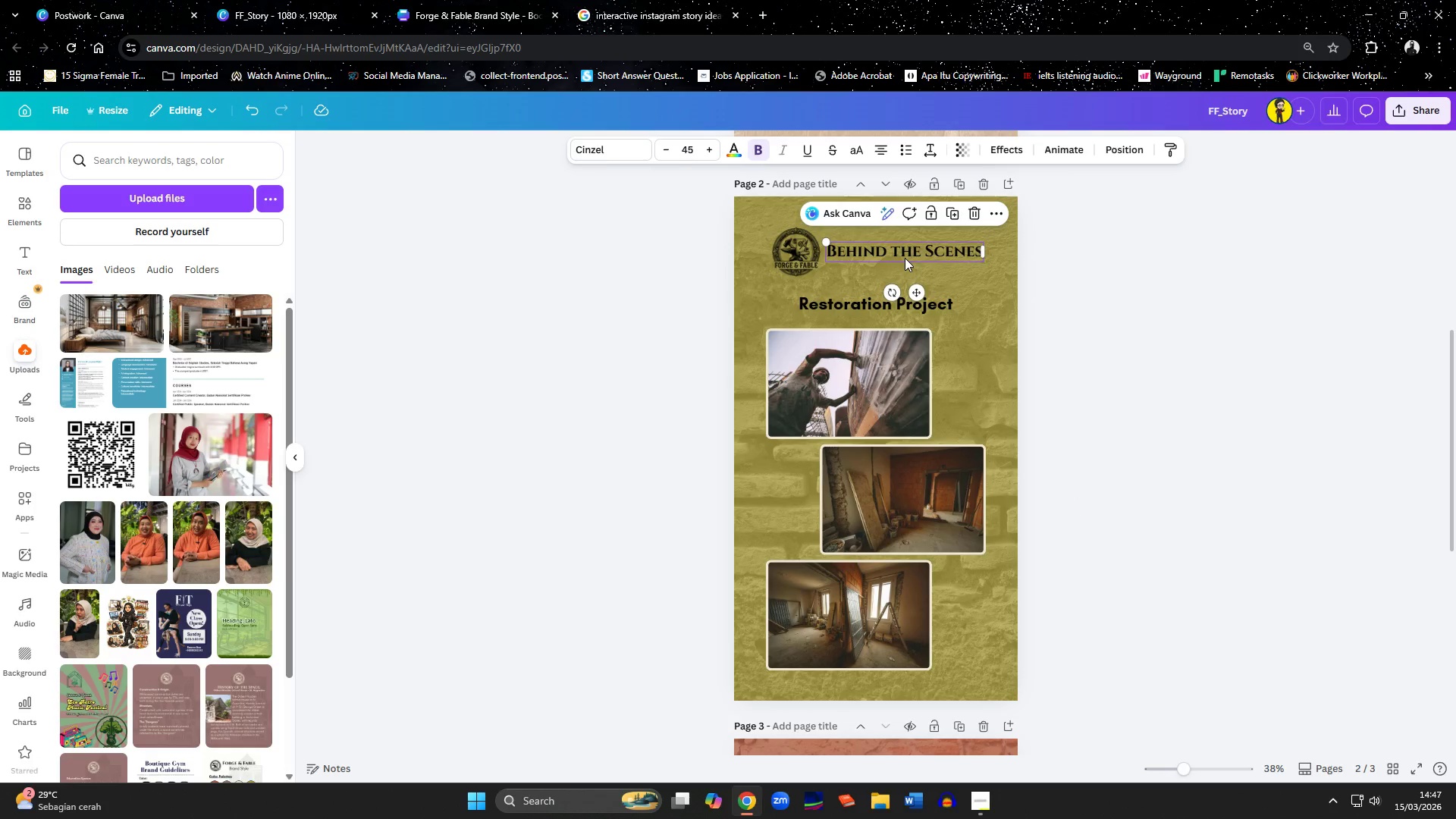 
scroll: coordinate [862, 304], scroll_direction: up, amount: 1.0
 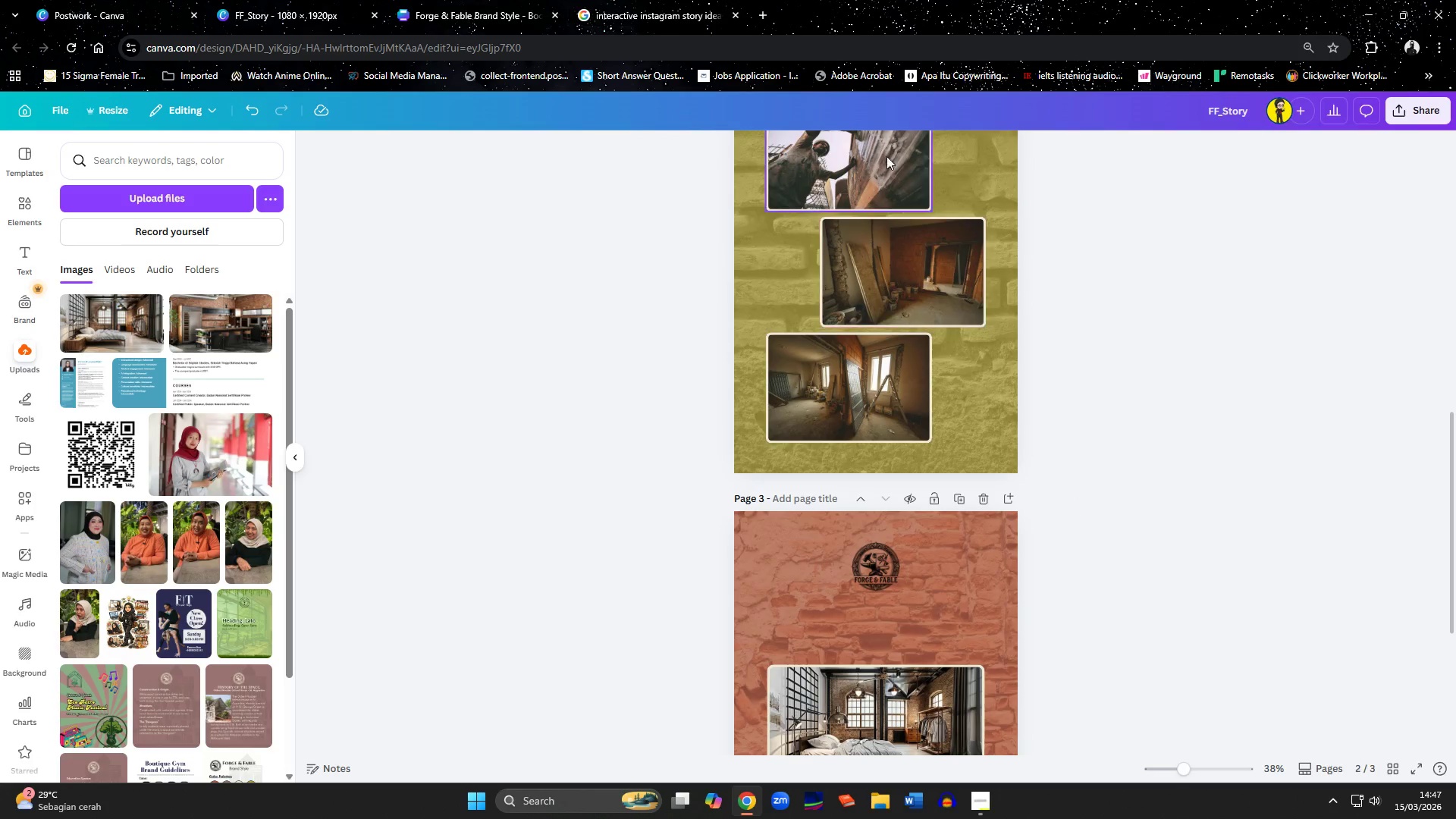 
key(Control+C)
 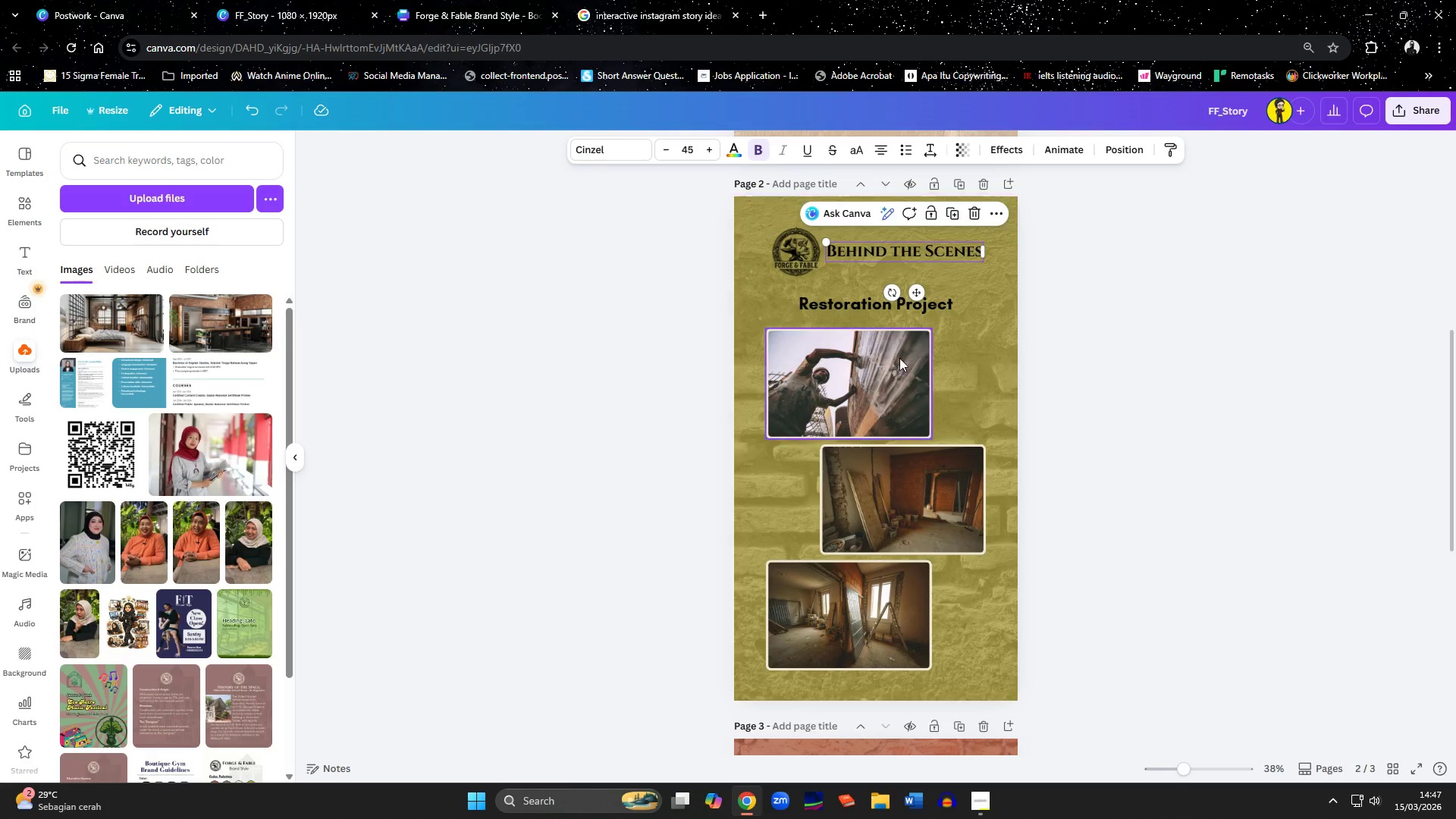 
scroll: coordinate [892, 182], scroll_direction: up, amount: 3.0
 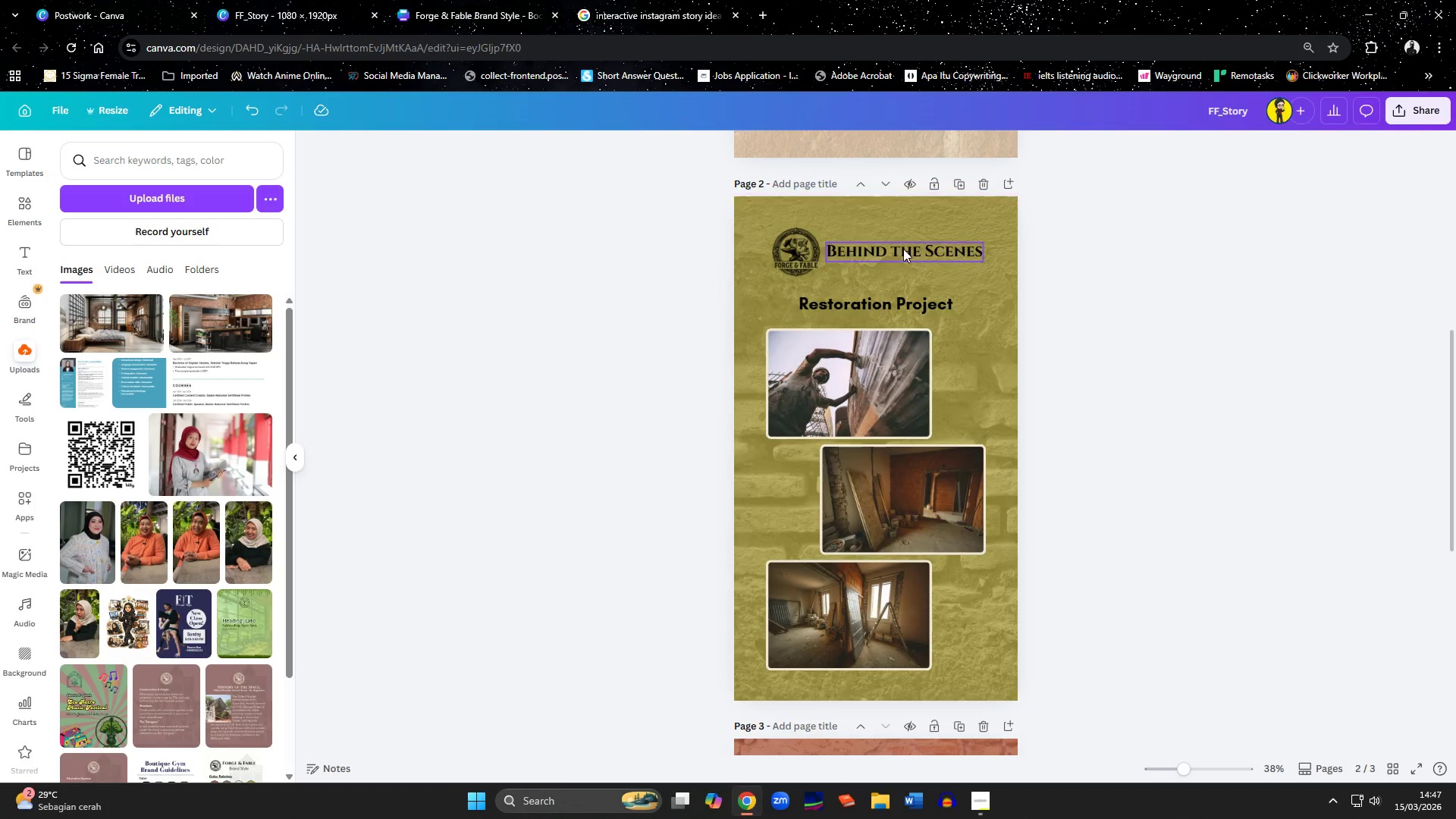 
left_click([857, 473])
 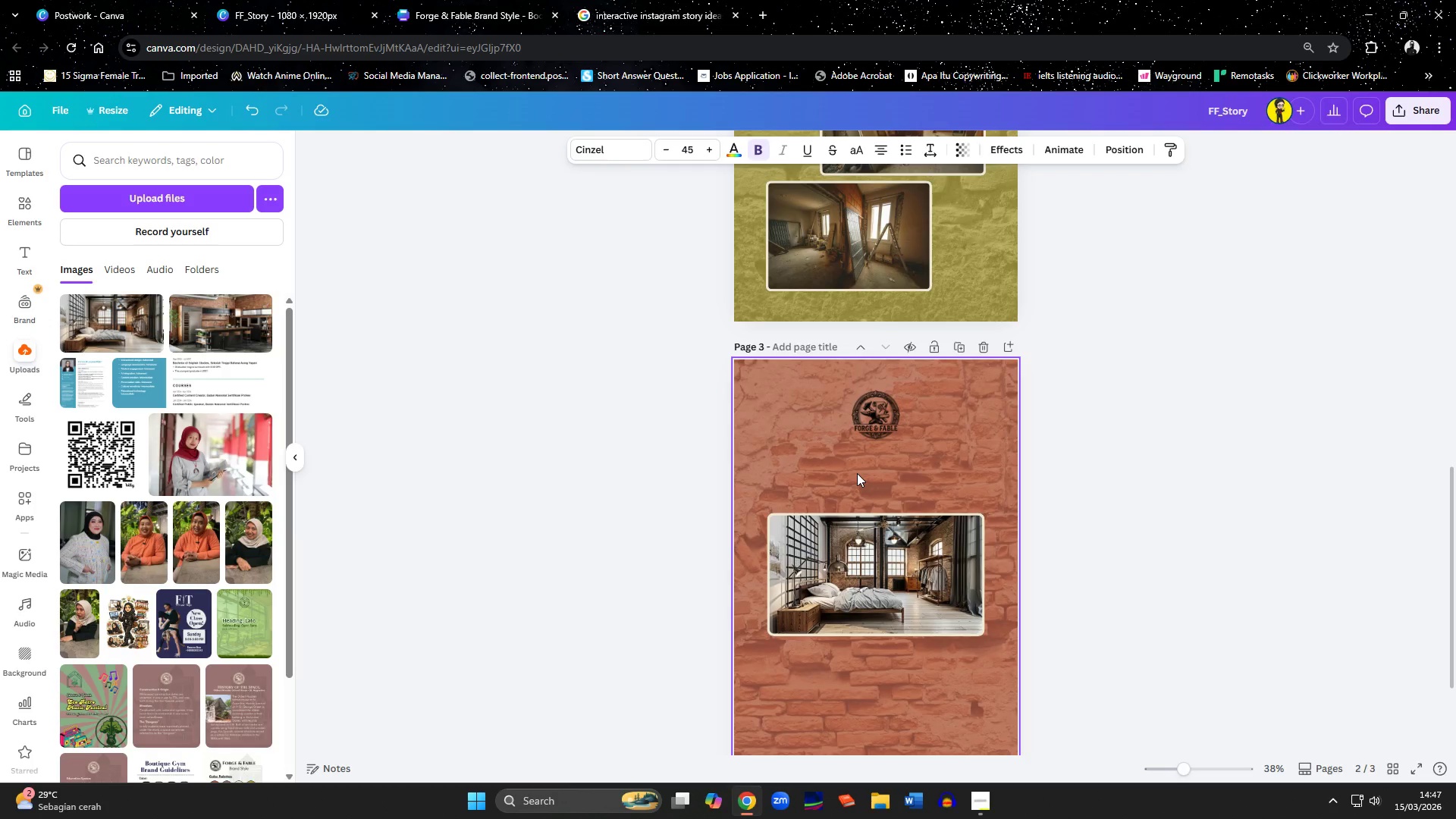 
key(Control+ControlLeft)
 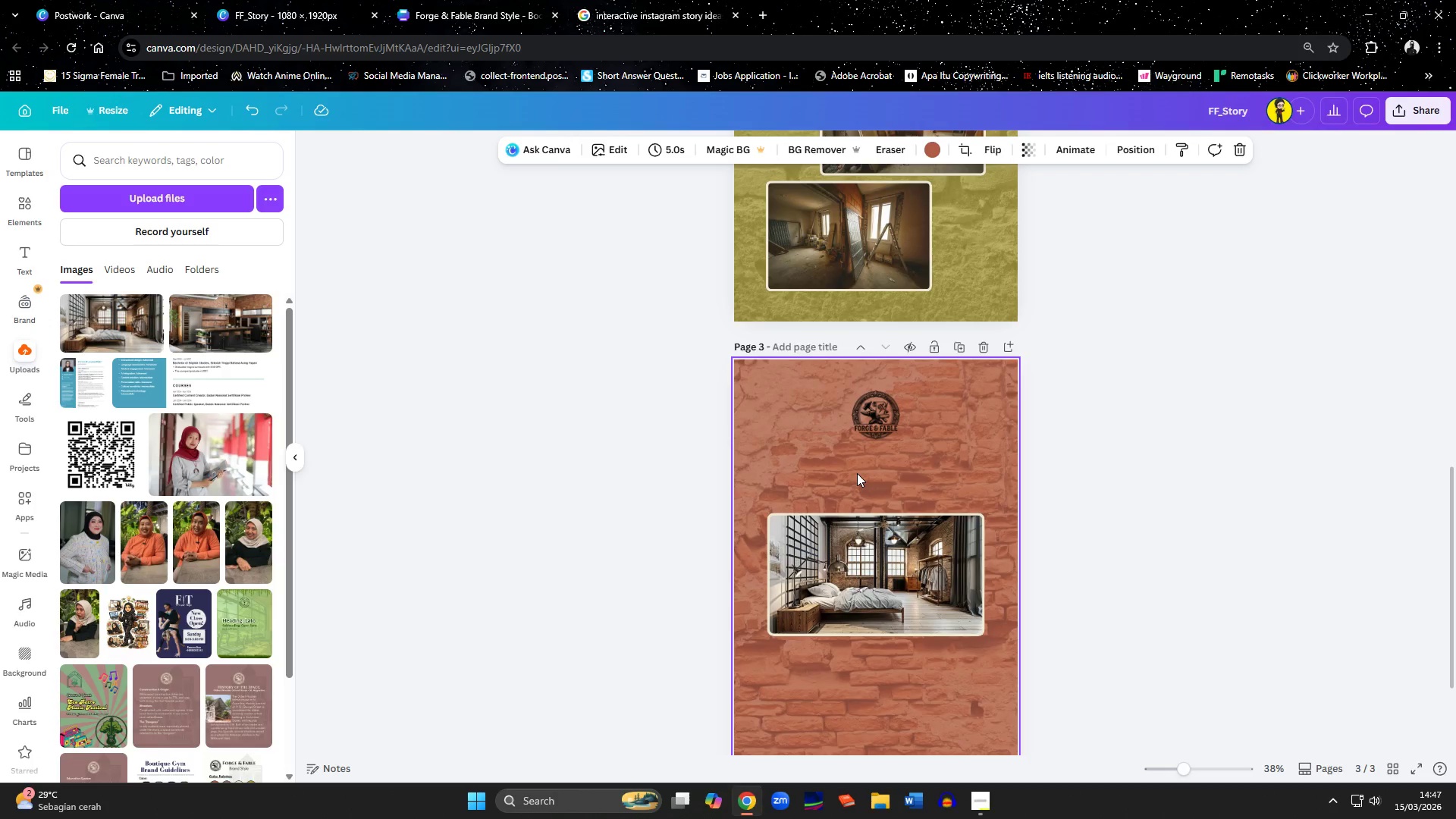 
key(Control+V)
 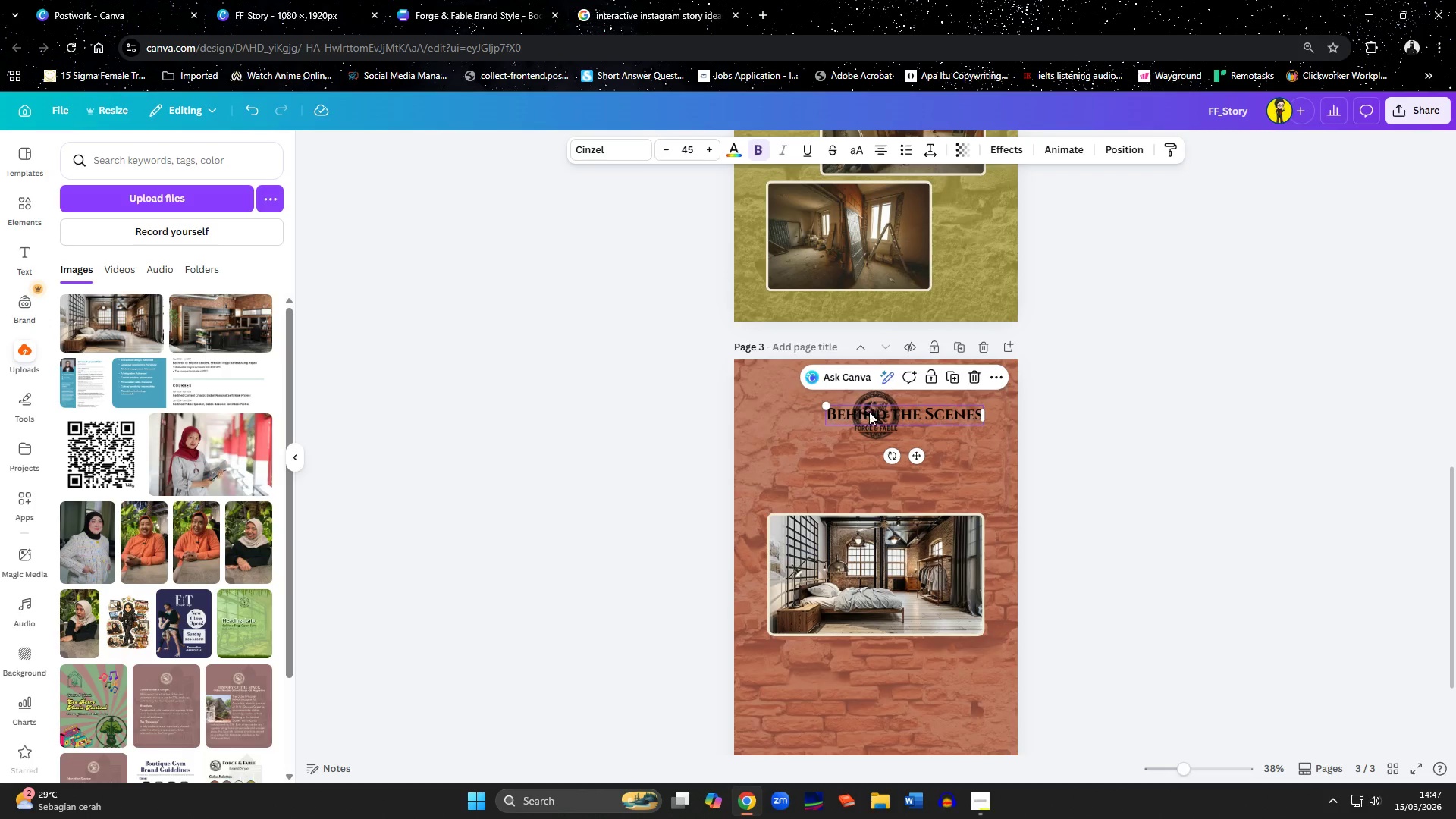 
scroll: coordinate [899, 366], scroll_direction: down, amount: 5.0
 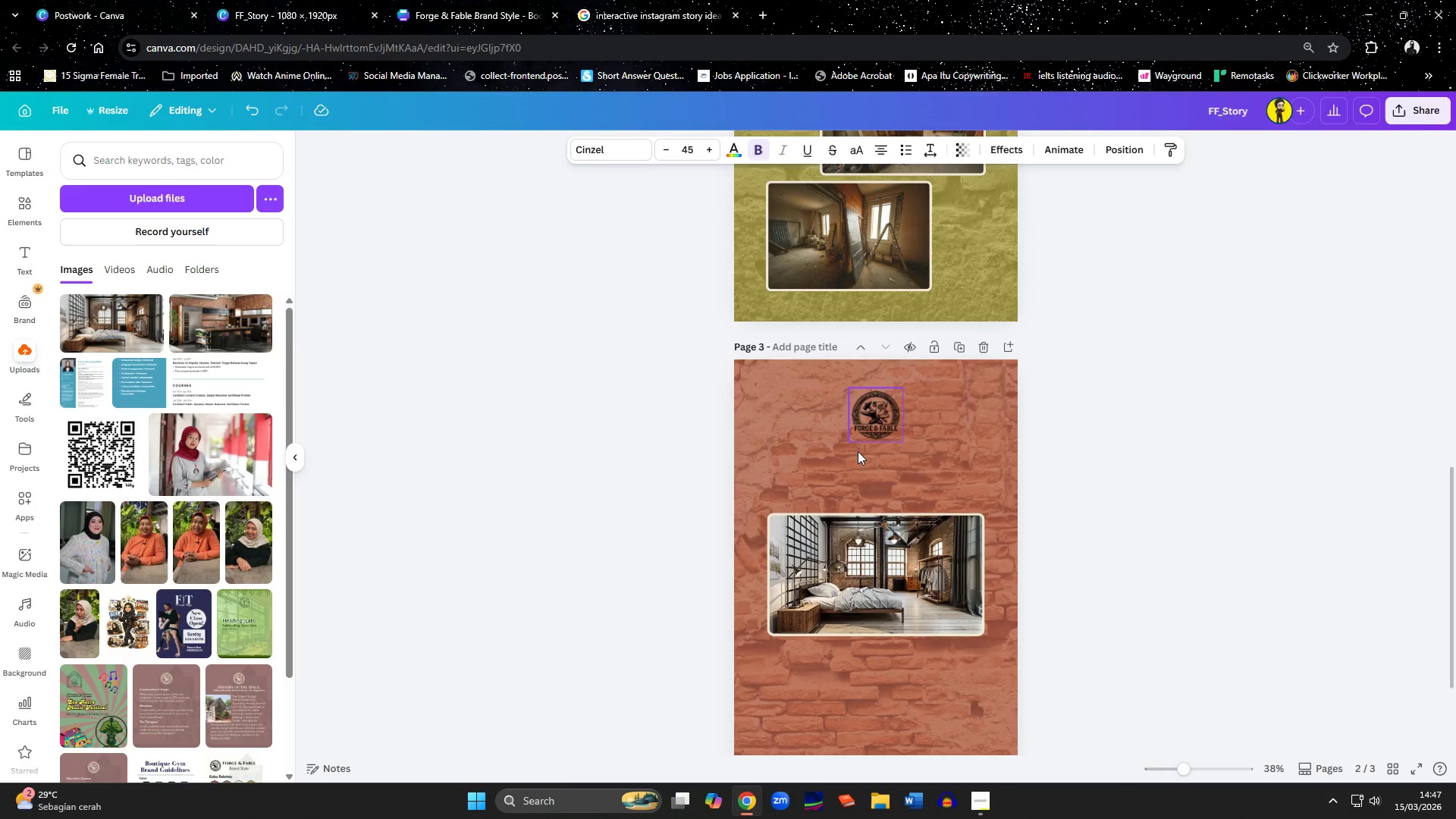 
left_click_drag(start_coordinate=[870, 415], to_coordinate=[843, 469])
 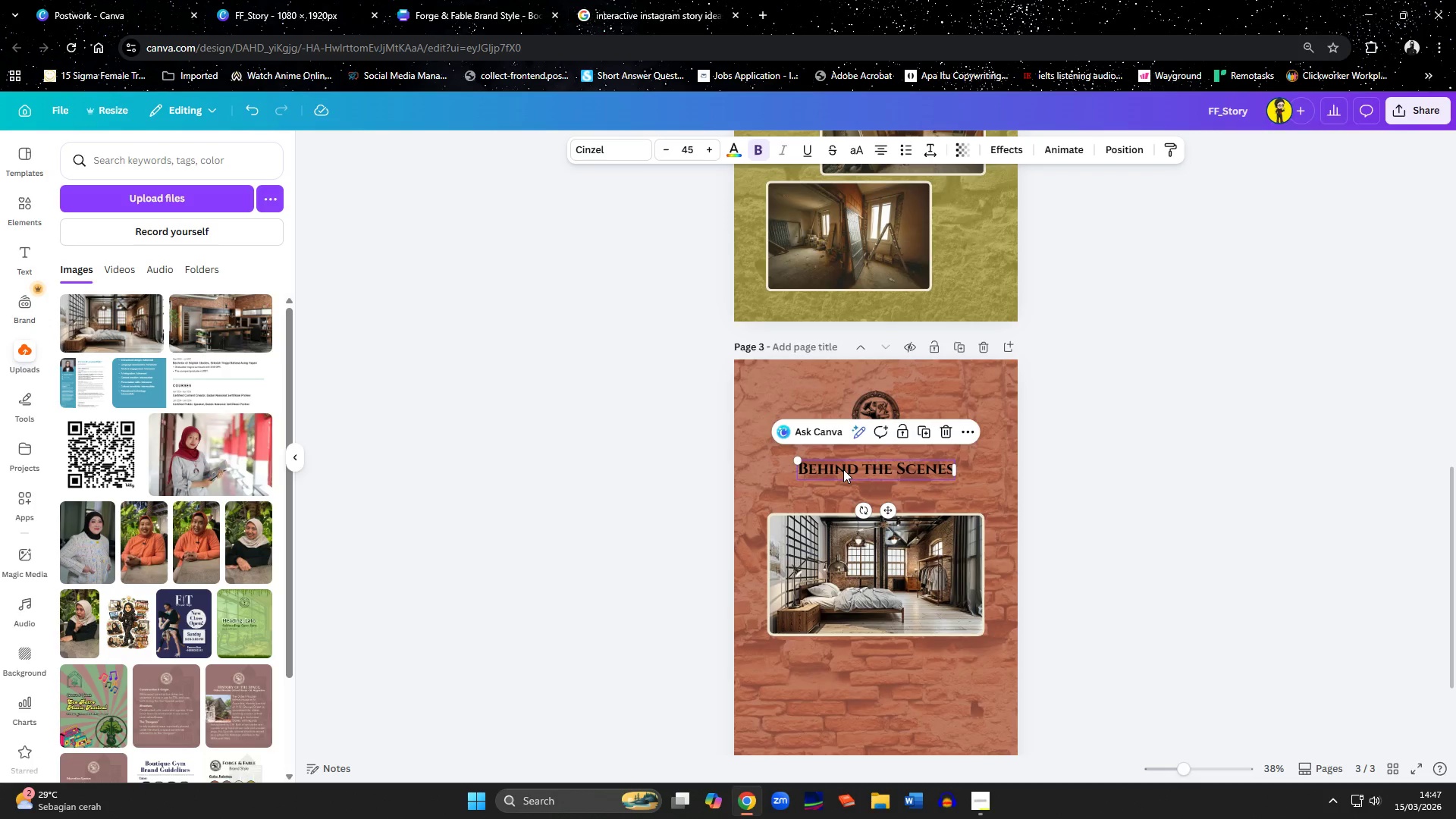 
left_click([843, 469])
 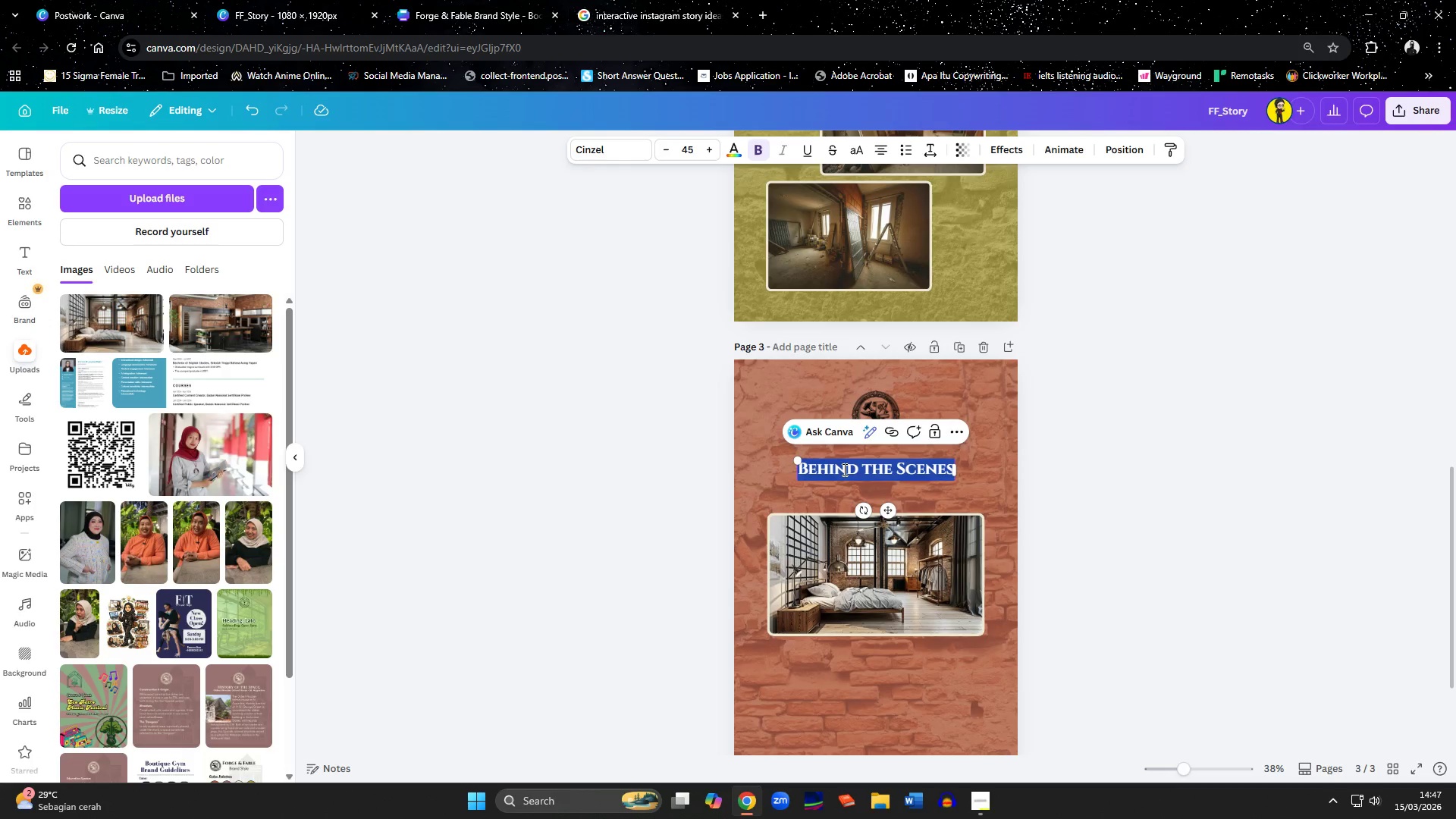 
type(Things You Would Do Here)
 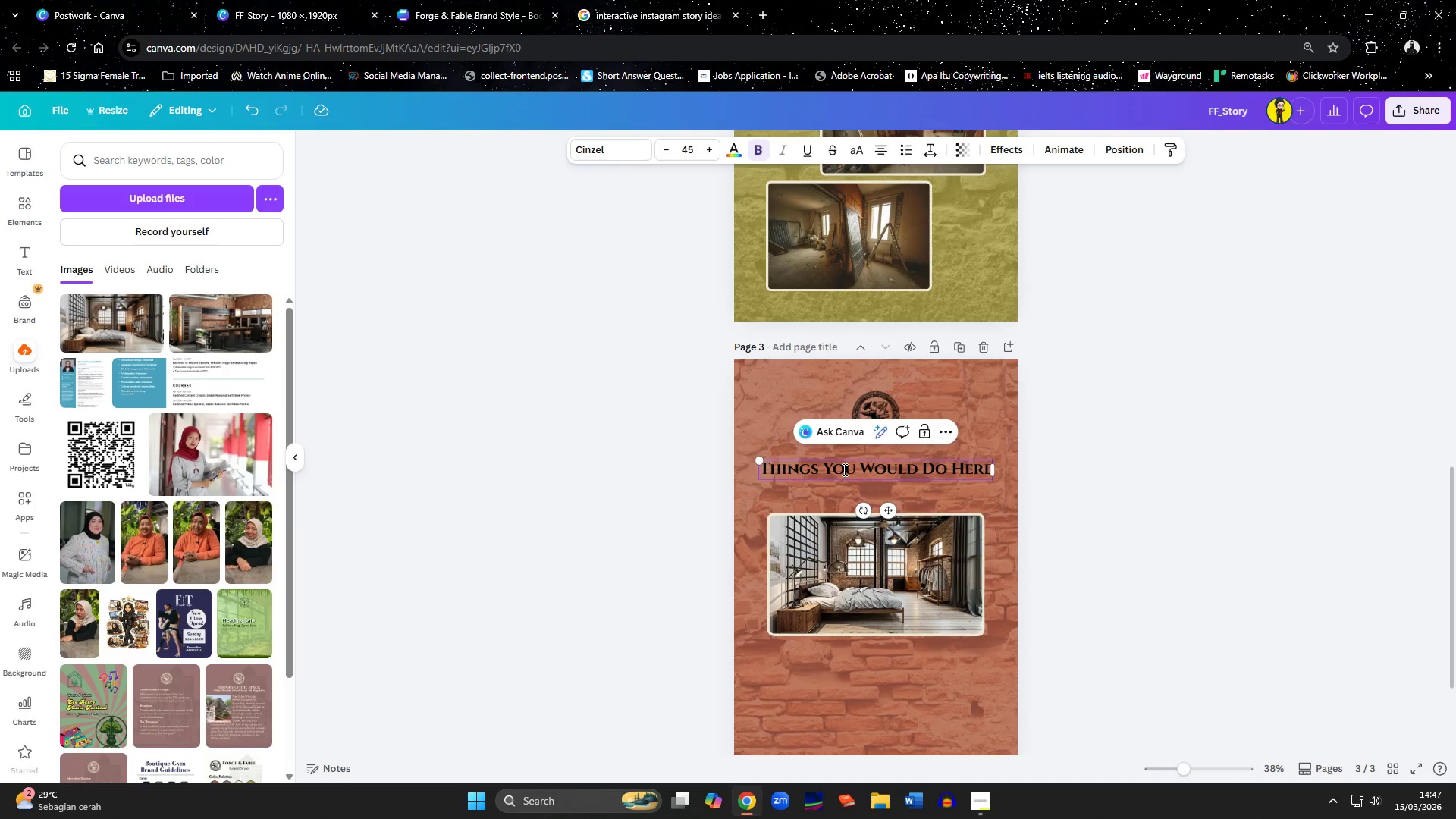 
left_click([1134, 491])
 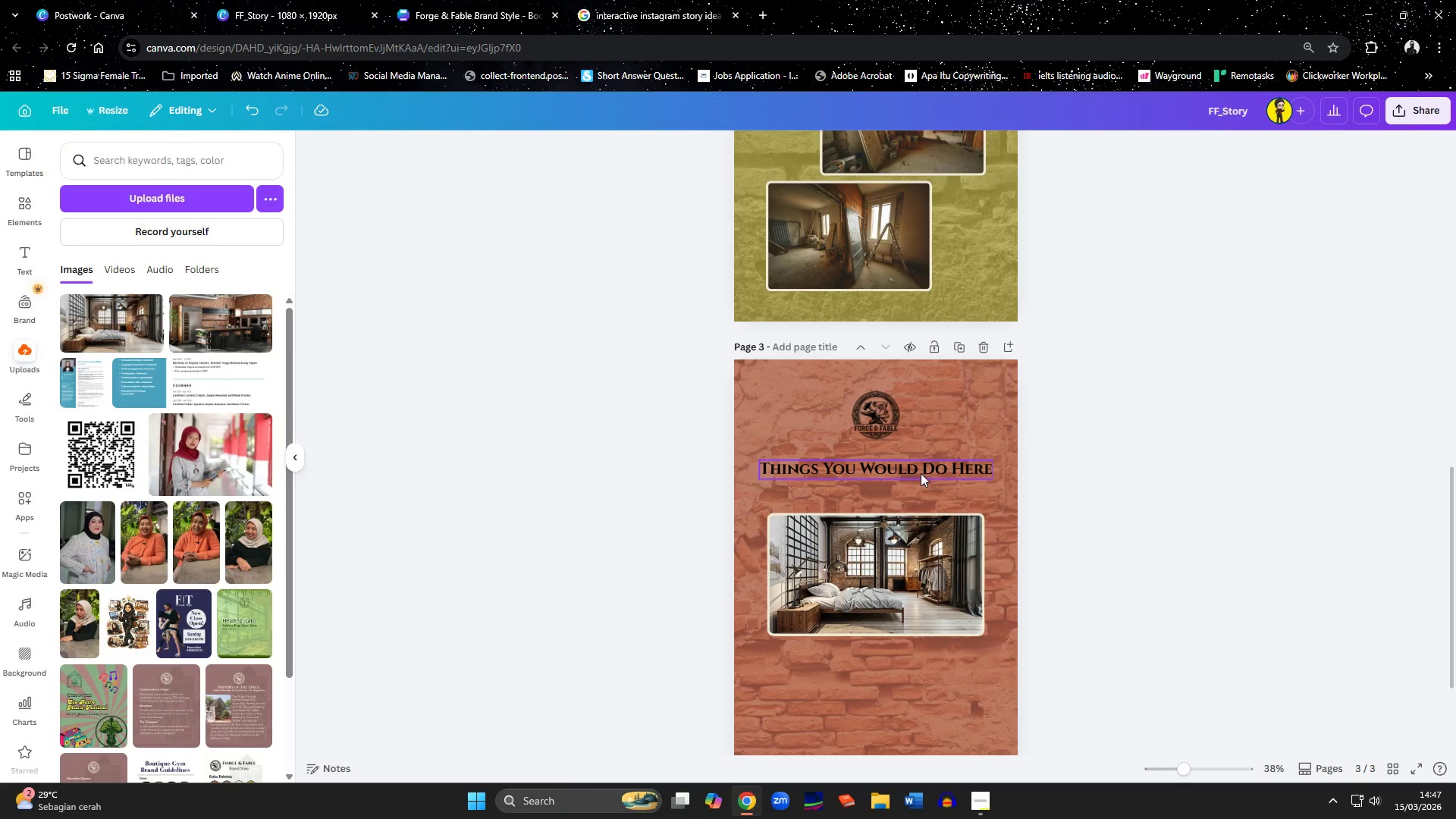 
left_click_drag(start_coordinate=[920, 471], to_coordinate=[920, 467])
 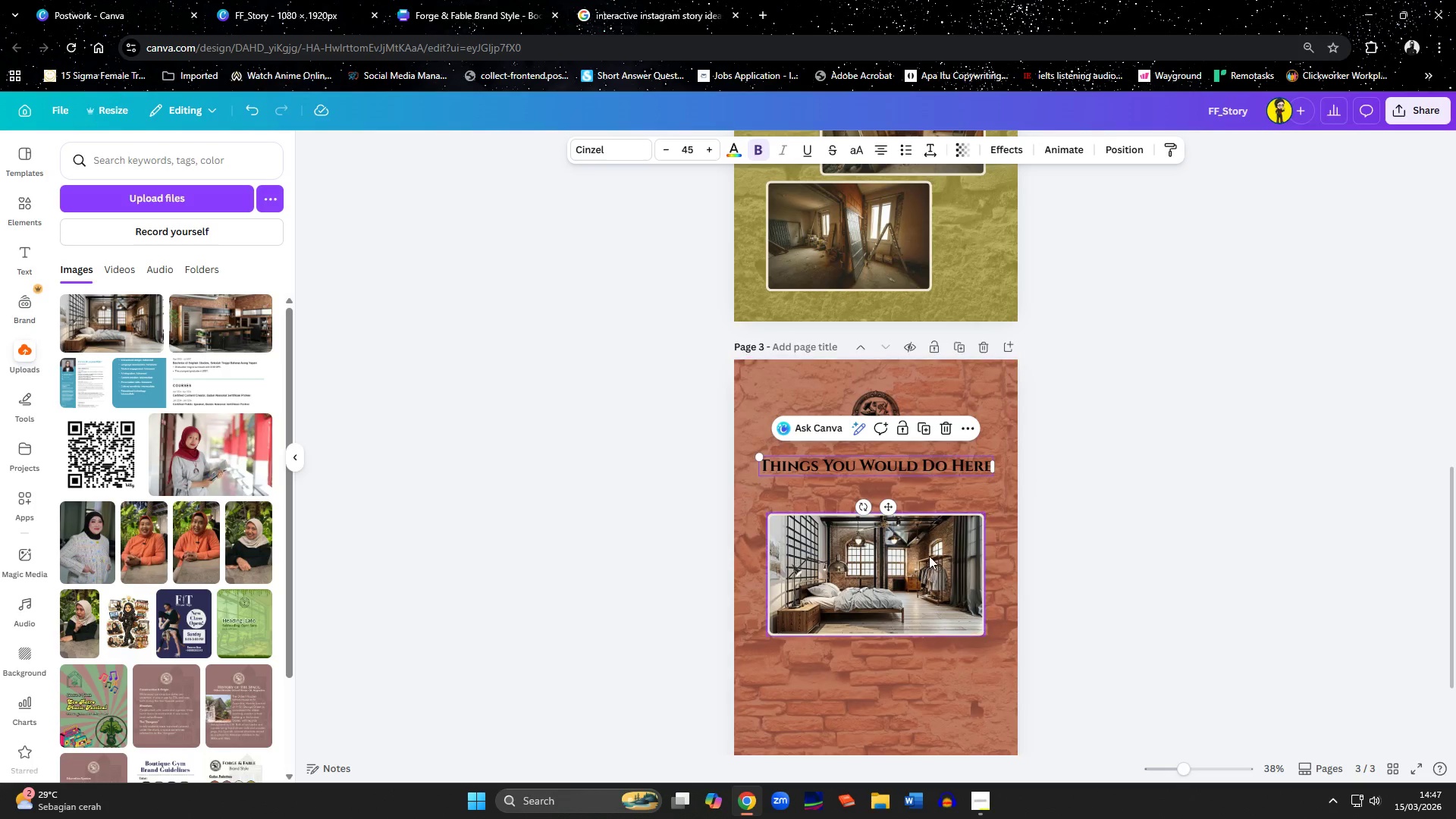 
left_click_drag(start_coordinate=[929, 560], to_coordinate=[927, 537])
 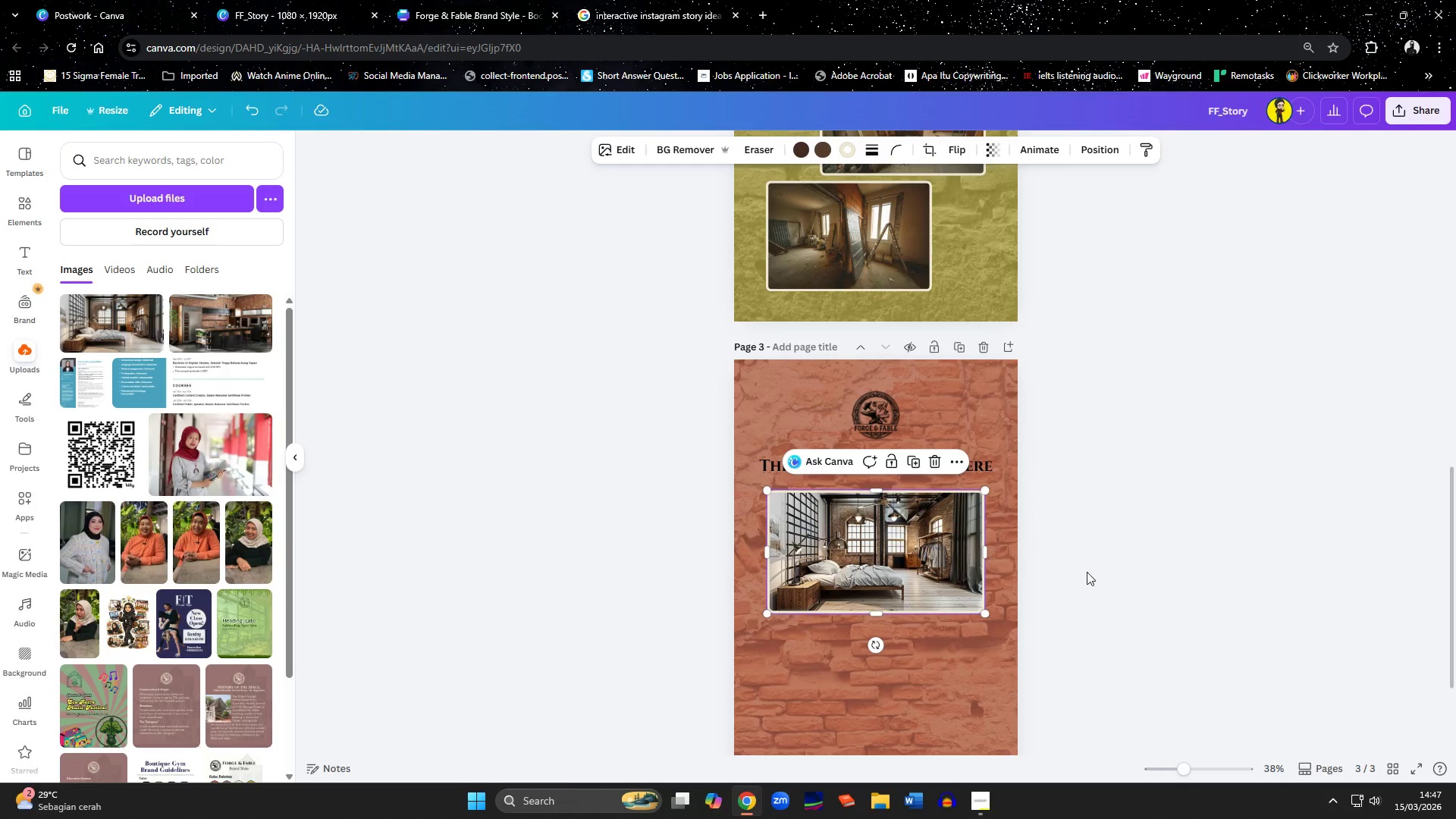 
left_click([1124, 584])
 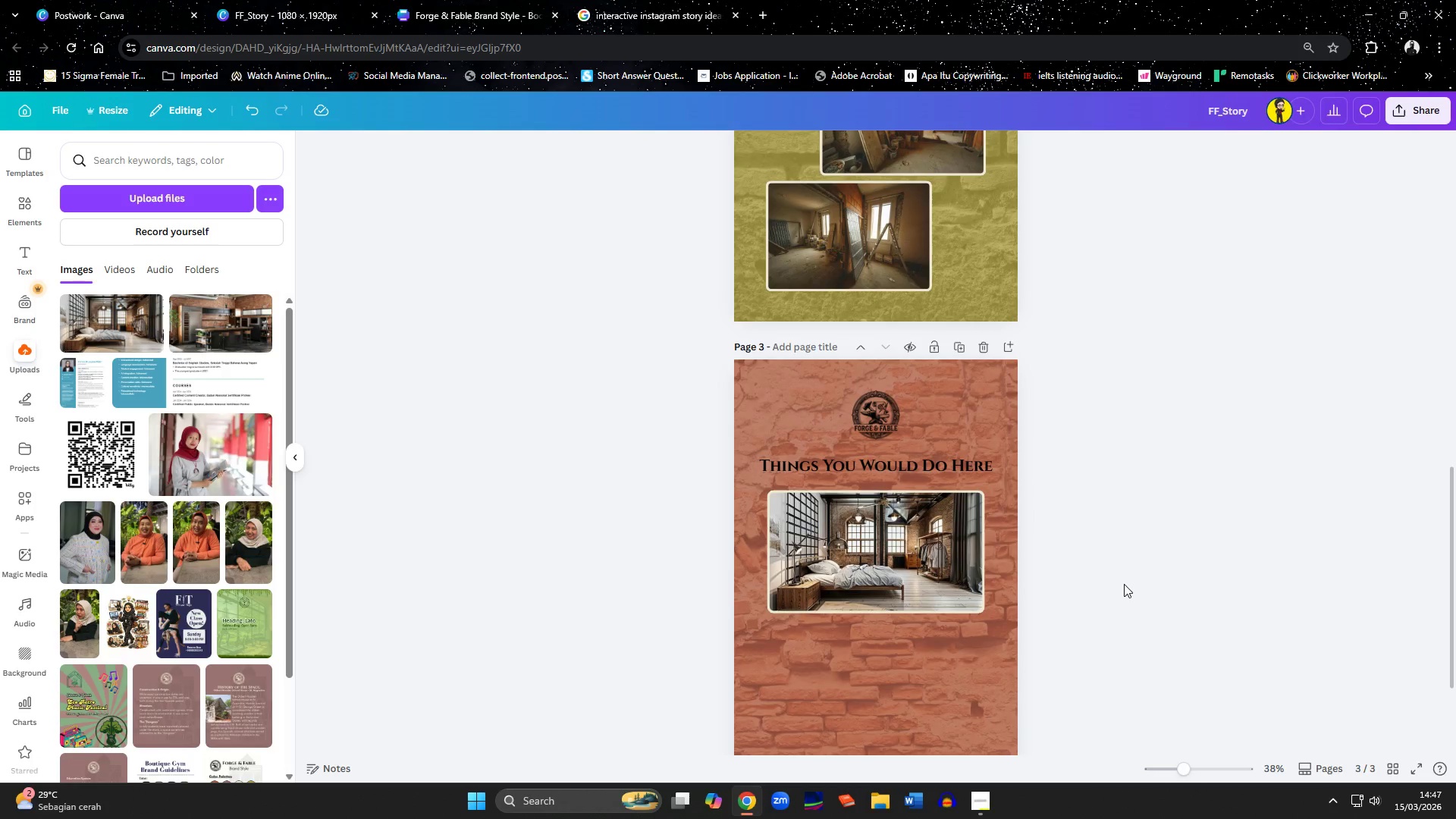 
scroll: coordinate [1124, 585], scroll_direction: down, amount: 2.0
 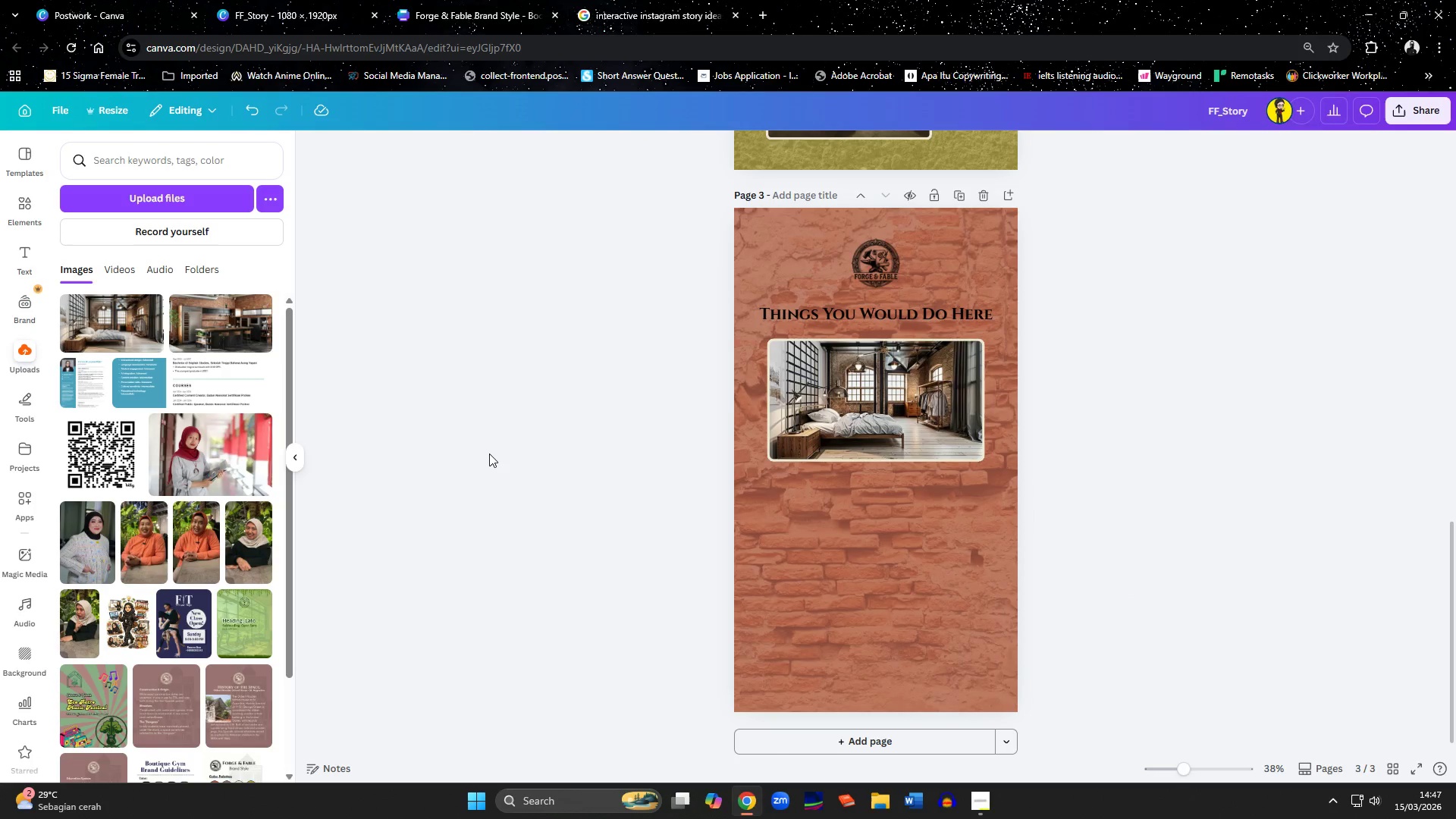 
left_click([899, 375])
 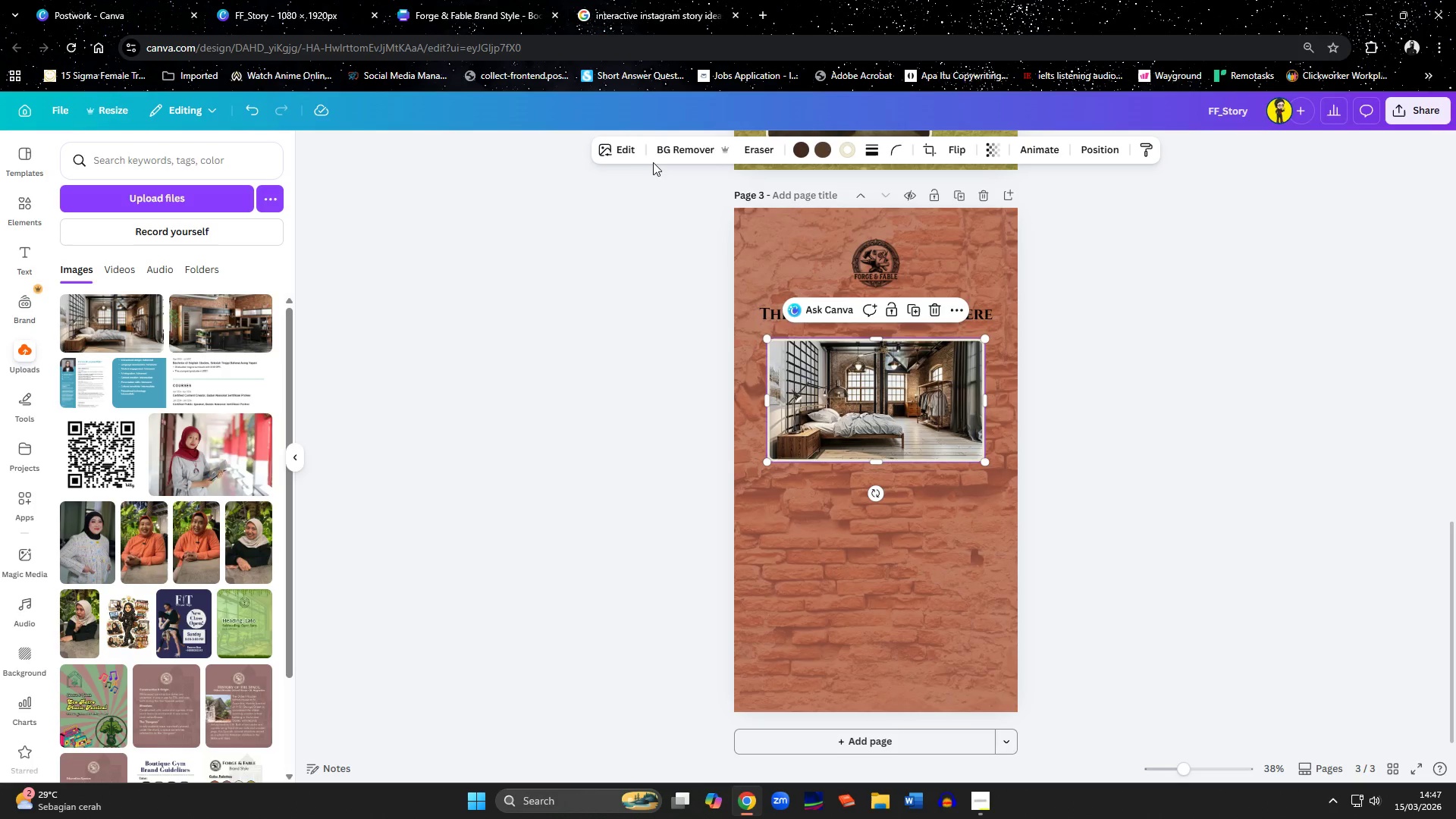 
left_click([622, 147])
 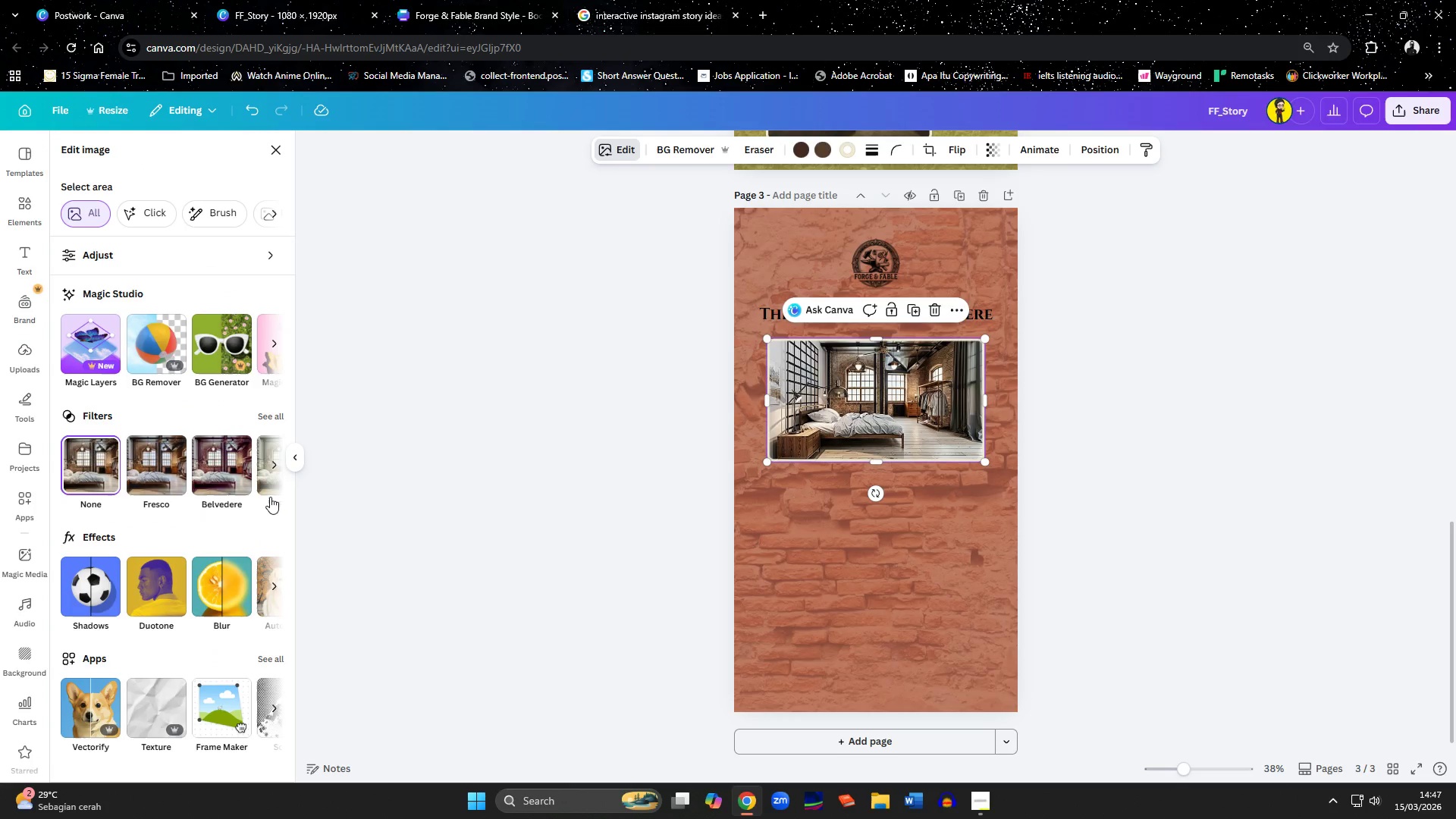 
wait(6.3)
 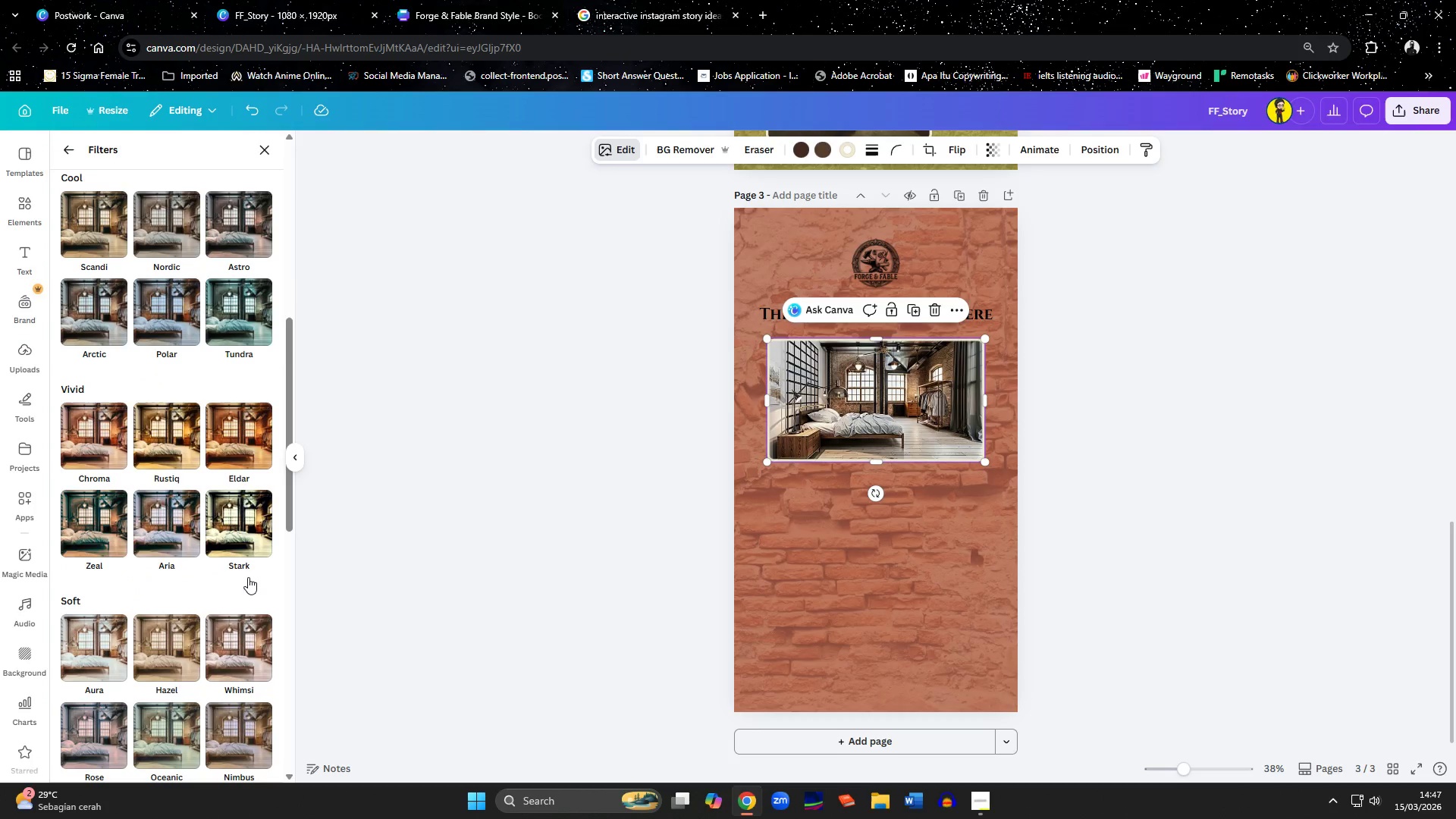 
left_click([234, 657])
 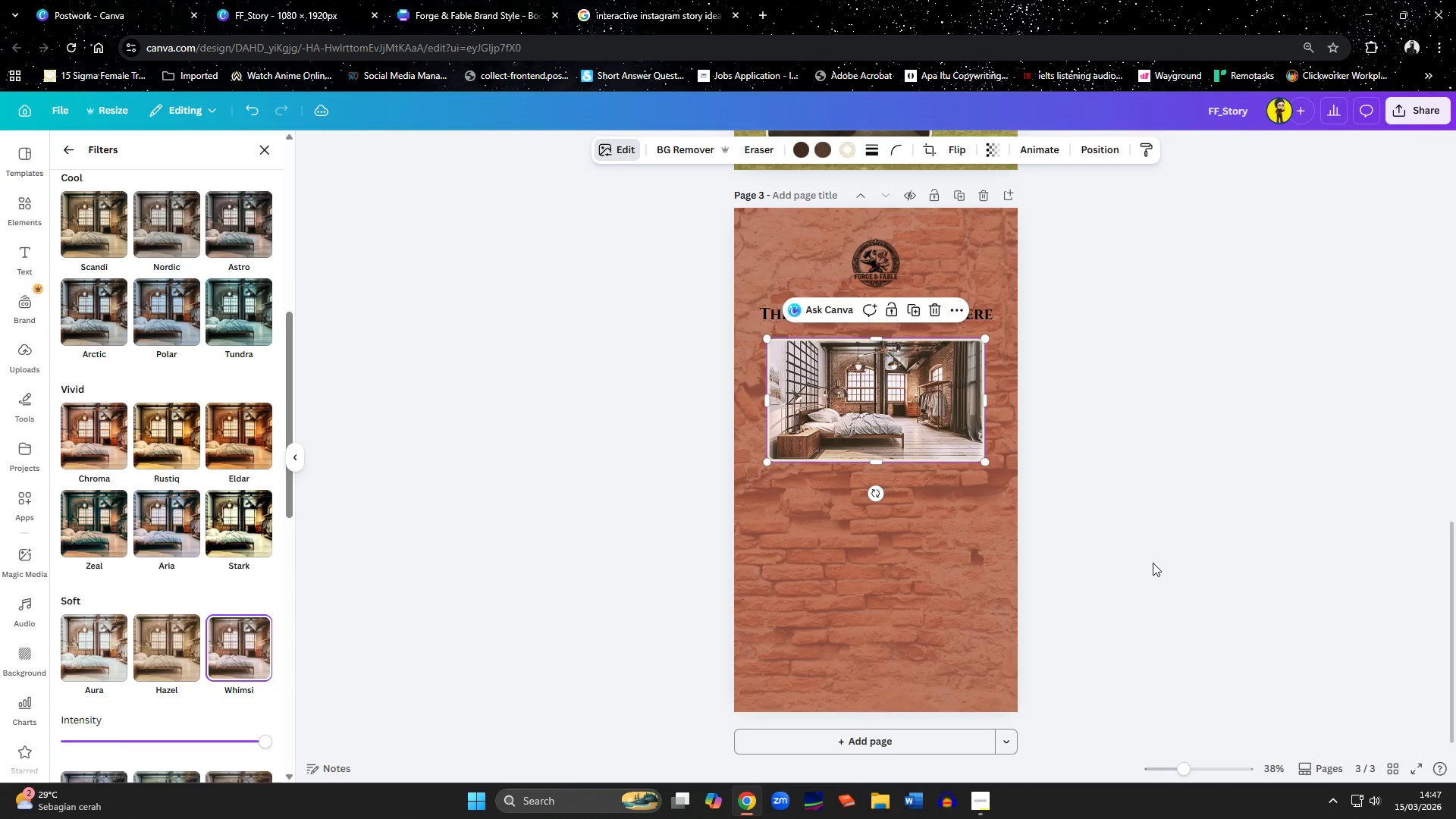 
scroll: coordinate [248, 577], scroll_direction: down, amount: 7.0
 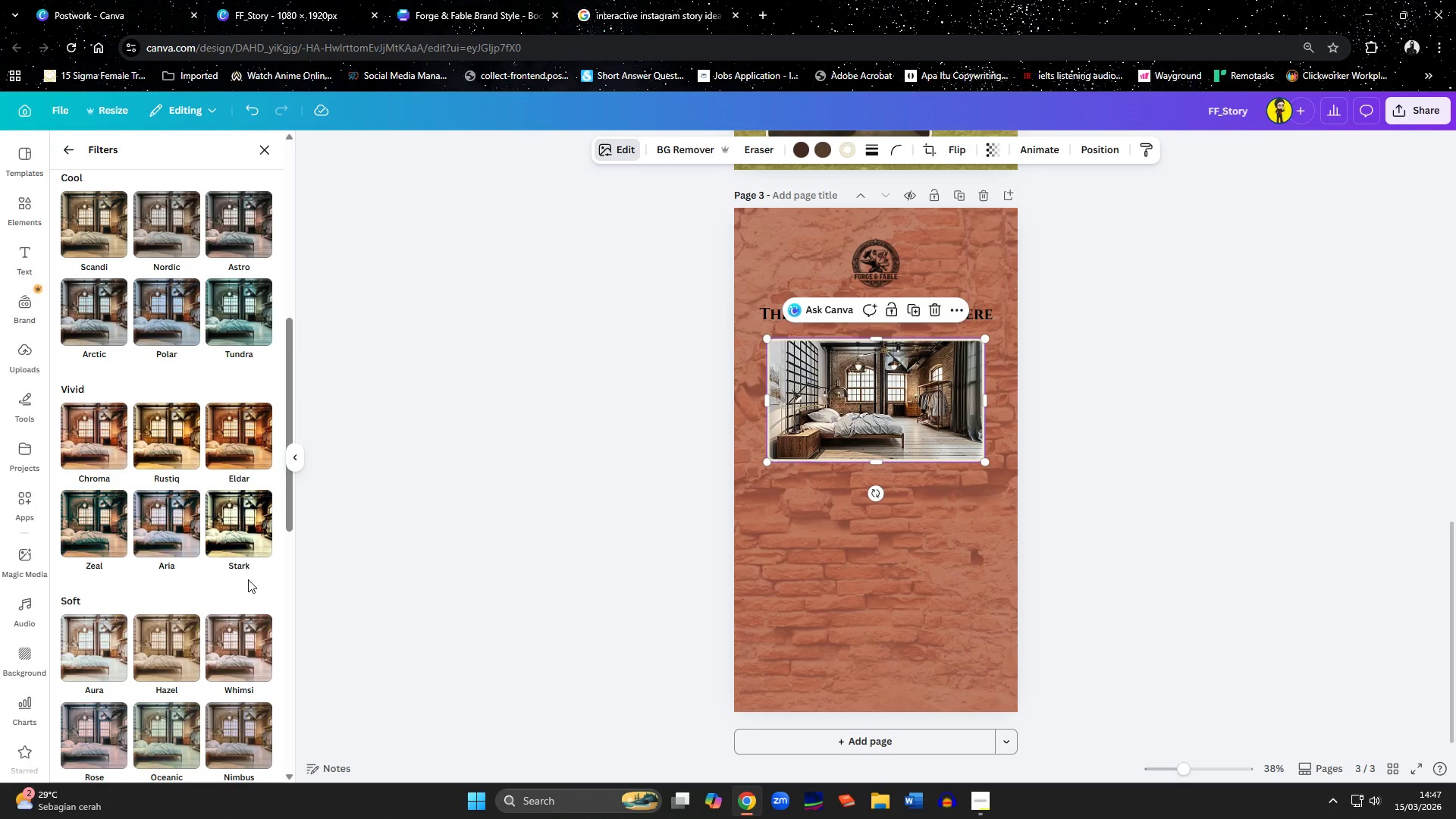 
double_click([1153, 563])
 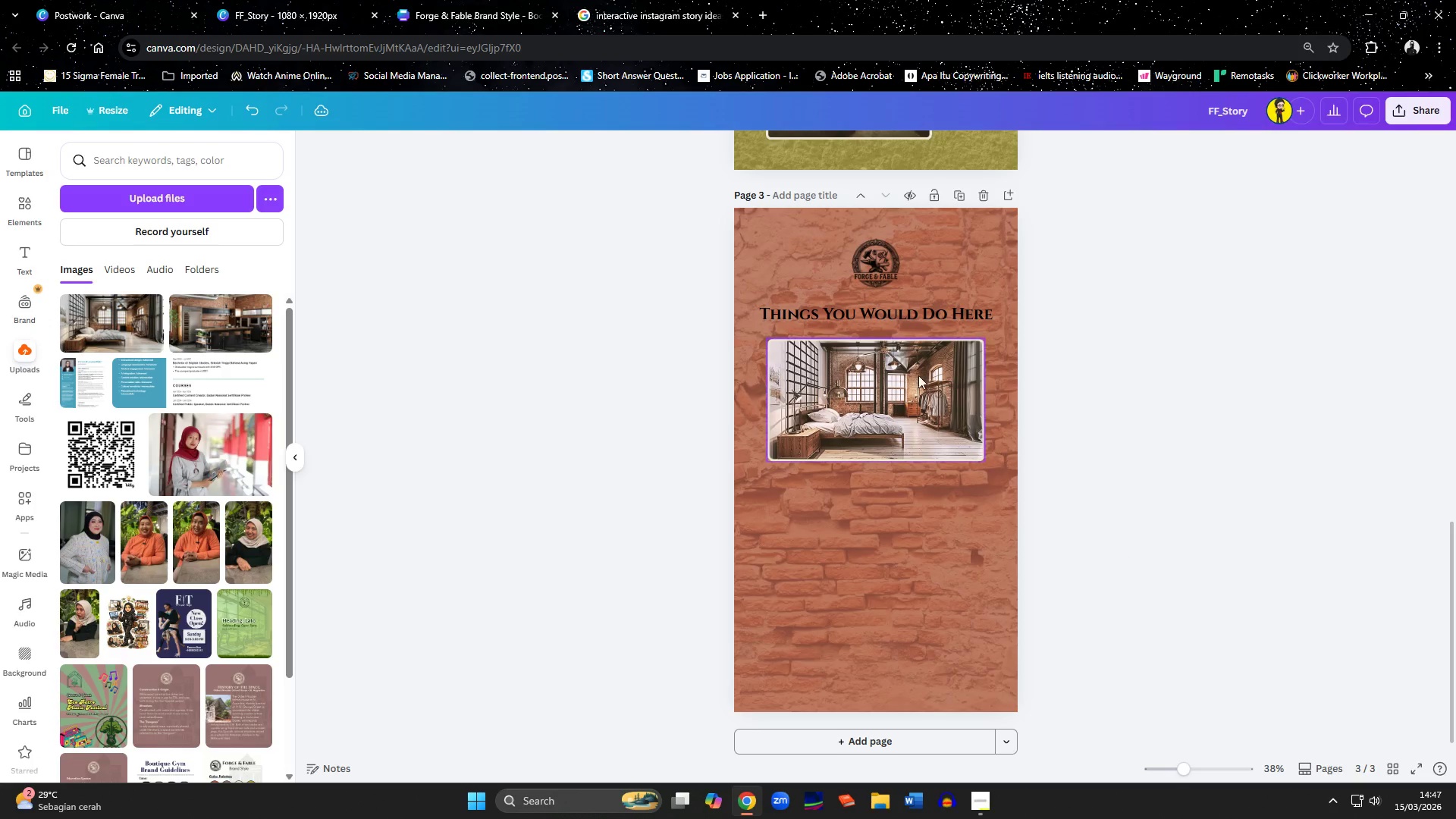 
left_click([896, 315])
 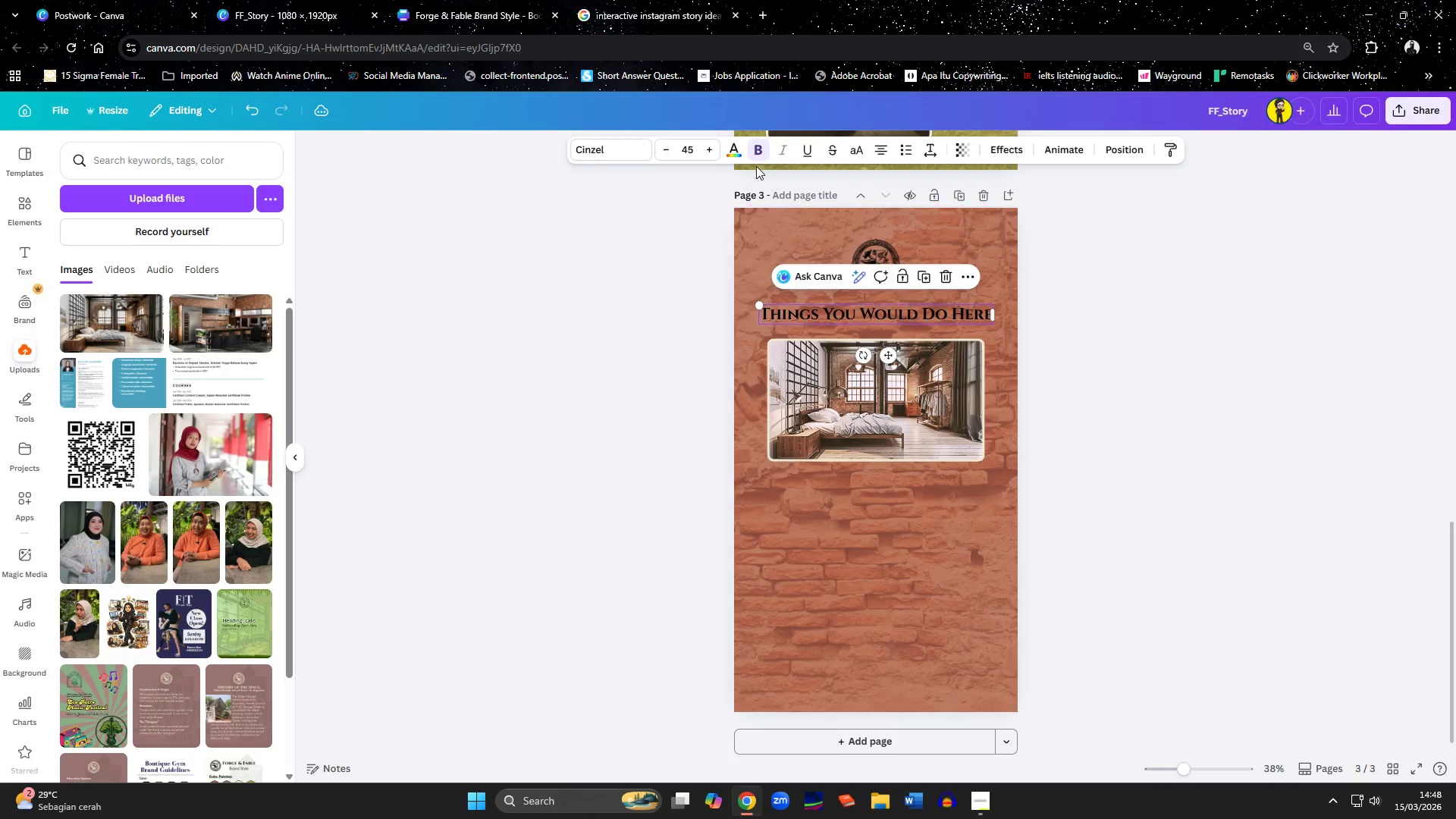 
left_click([741, 150])
 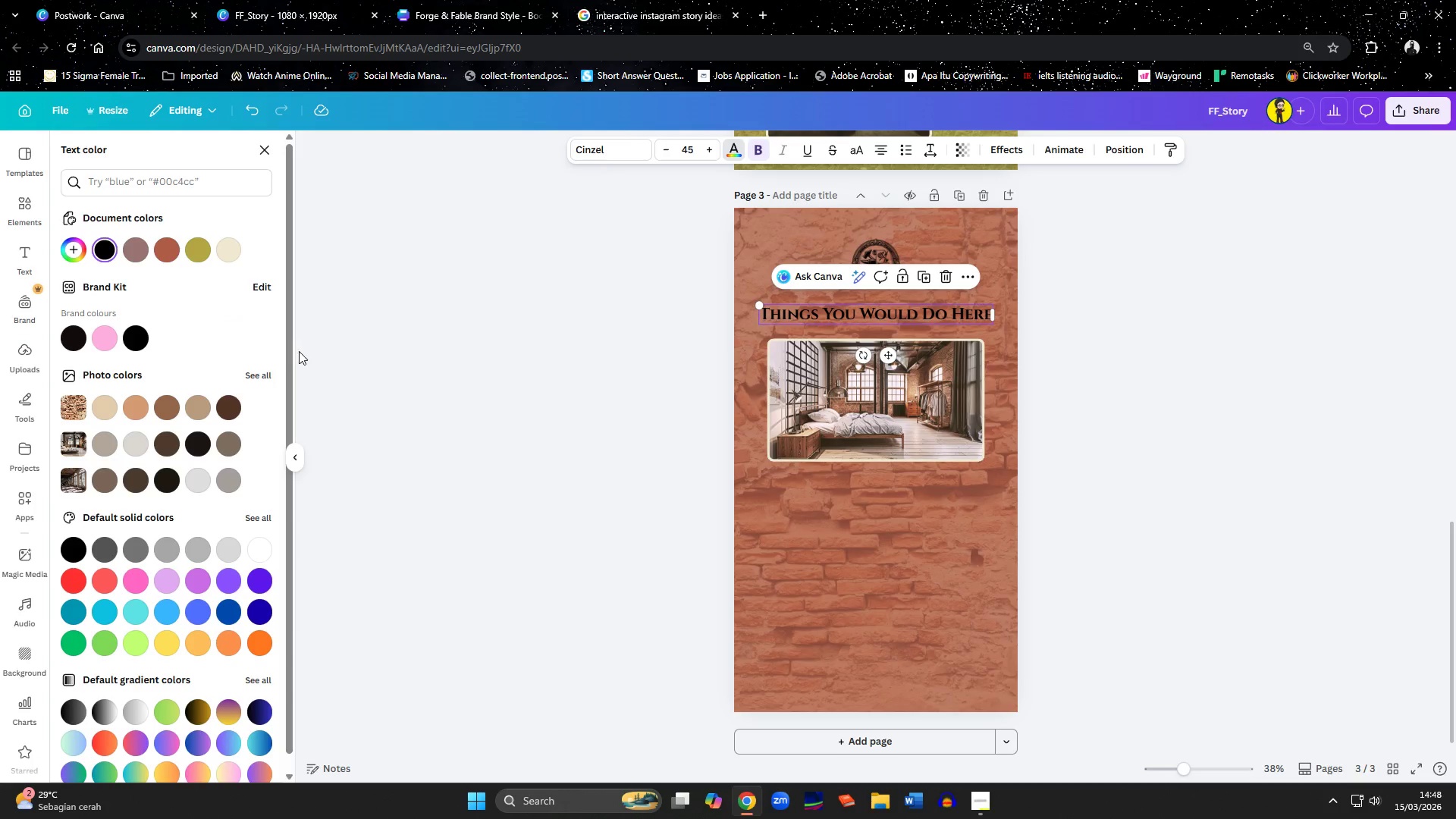 
left_click([226, 247])
 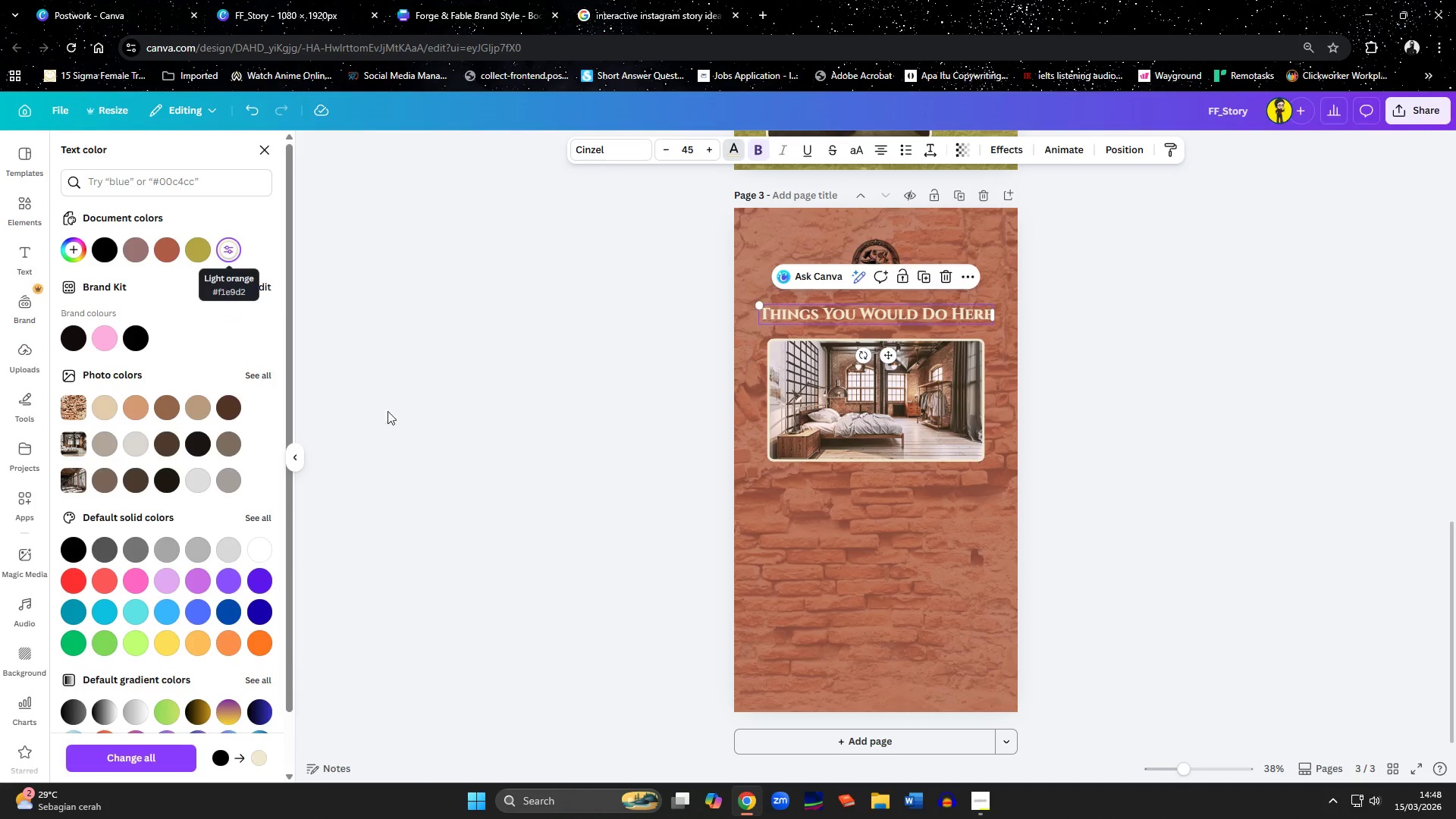 
double_click([434, 459])
 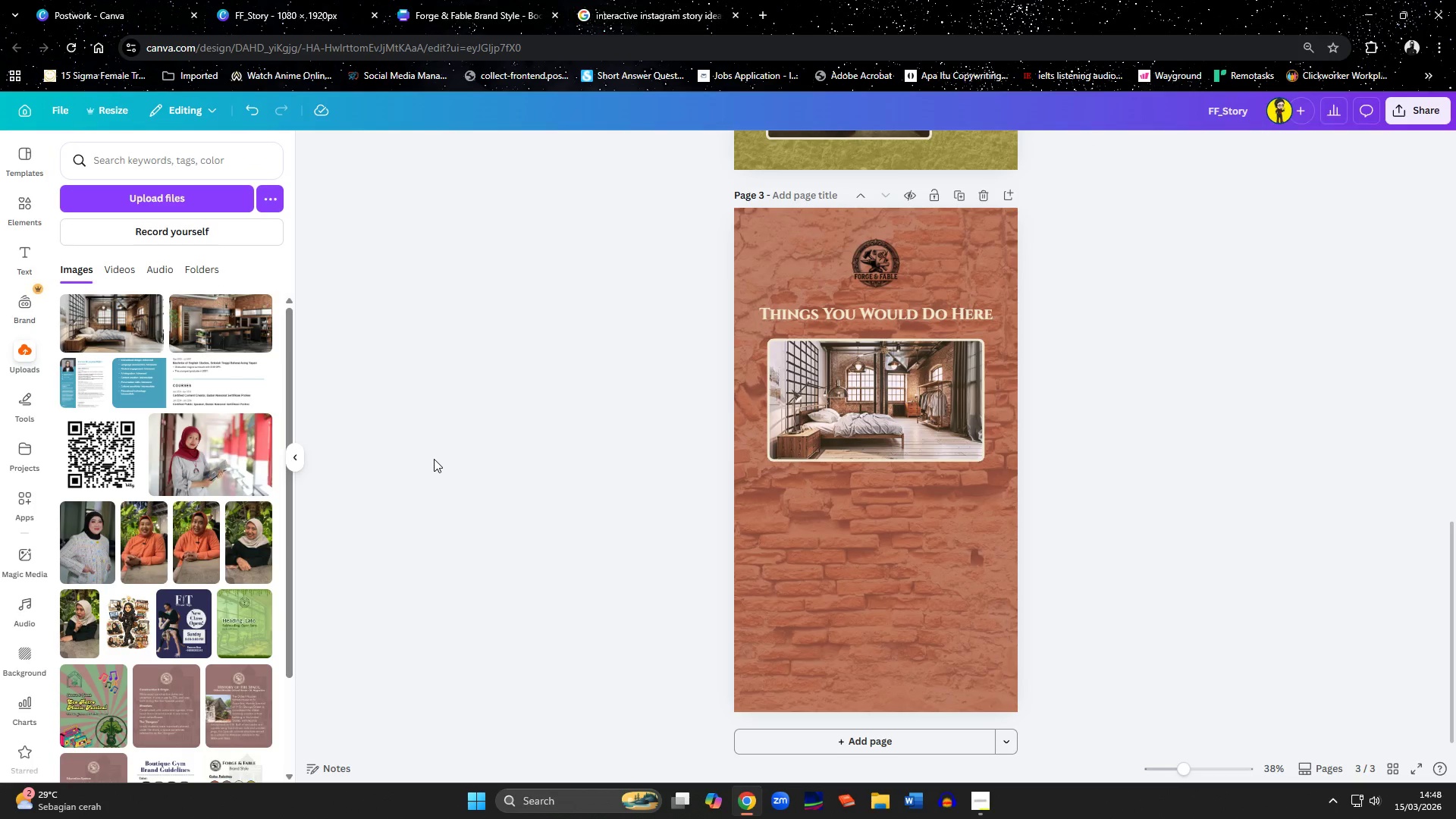 
key(Control+Z)
 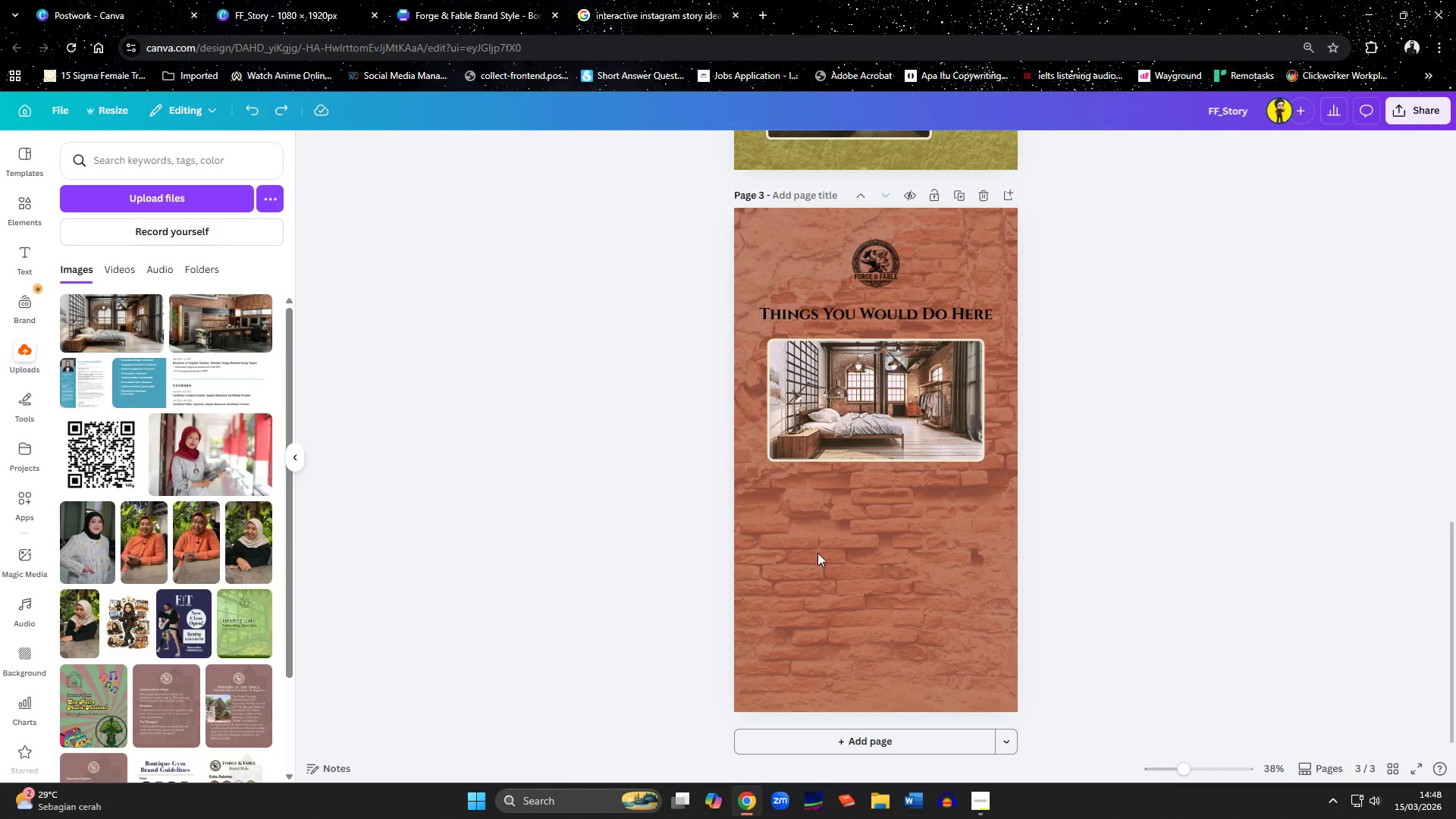 
left_click([897, 581])
 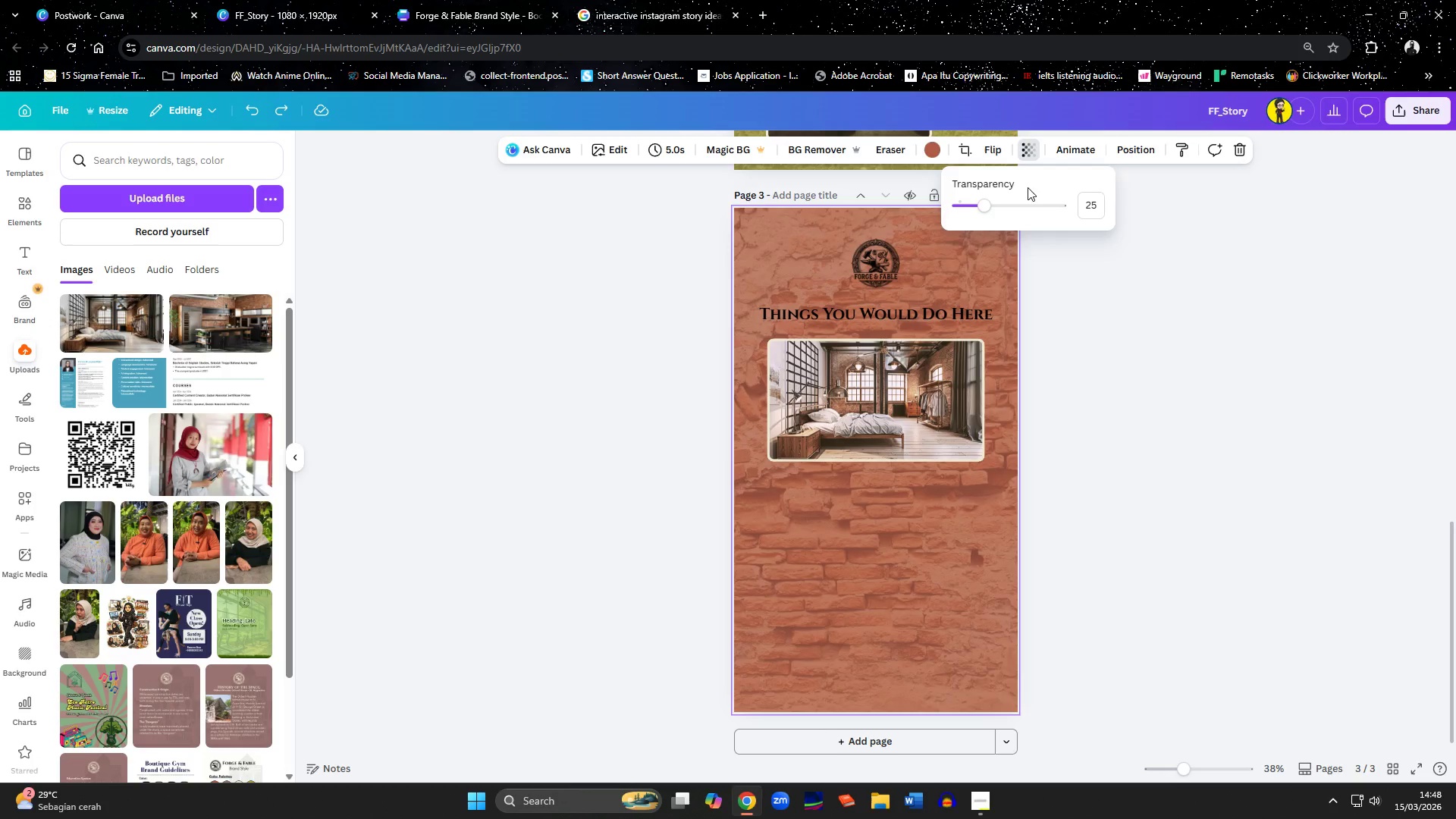 
left_click_drag(start_coordinate=[984, 209], to_coordinate=[974, 209])
 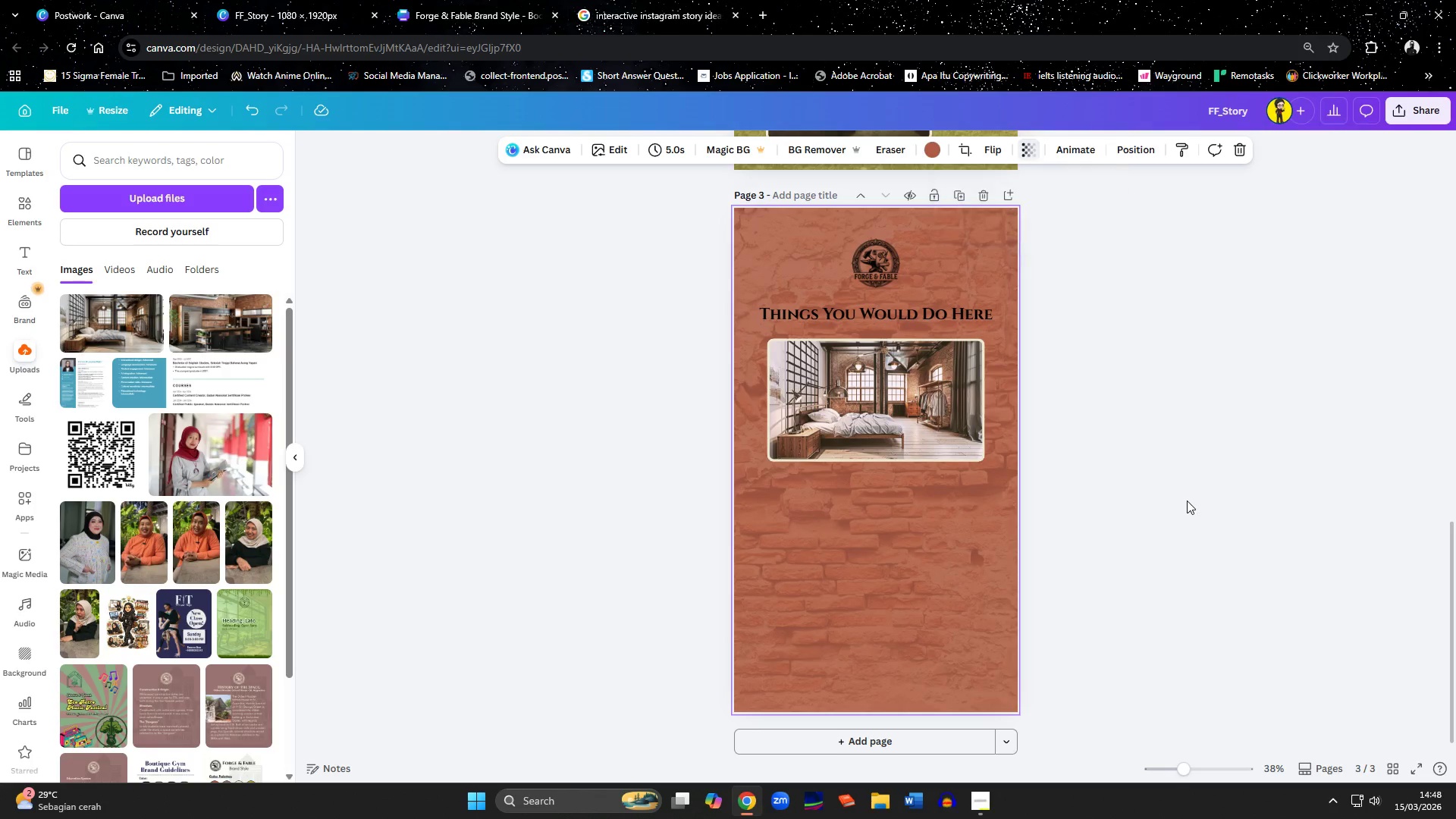 
double_click([1187, 500])
 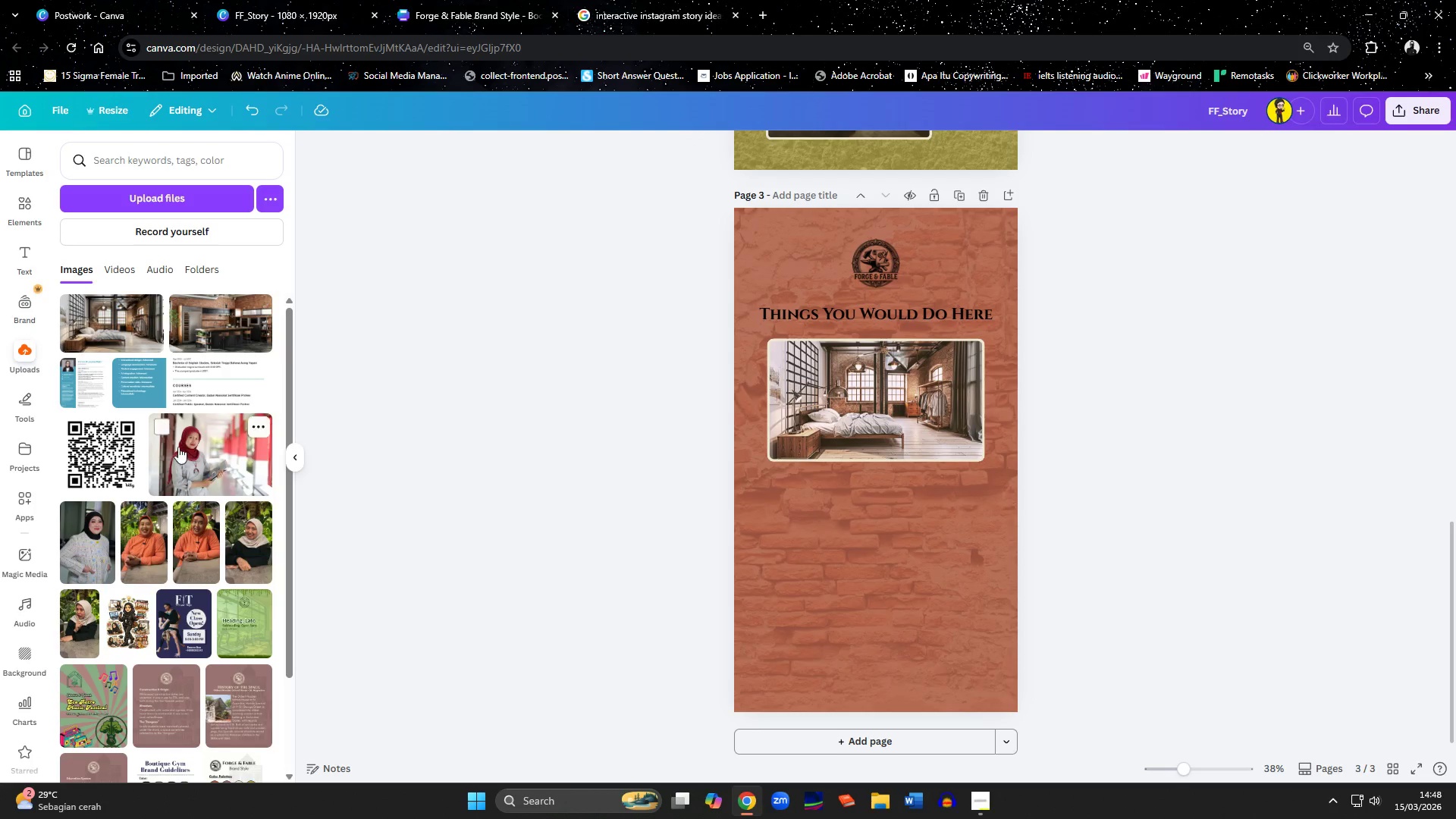 
left_click([21, 208])
 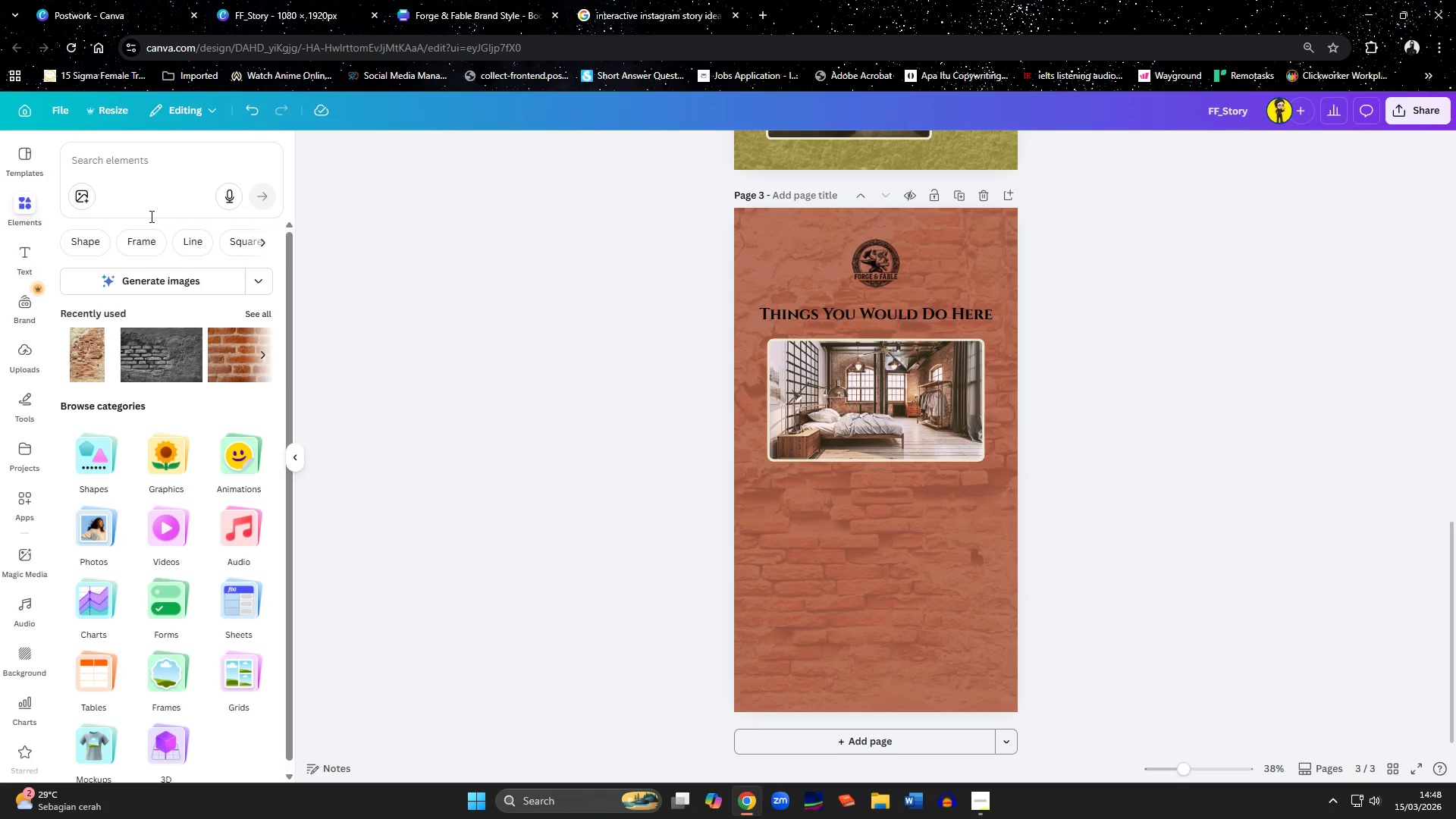 
wait(6.2)
 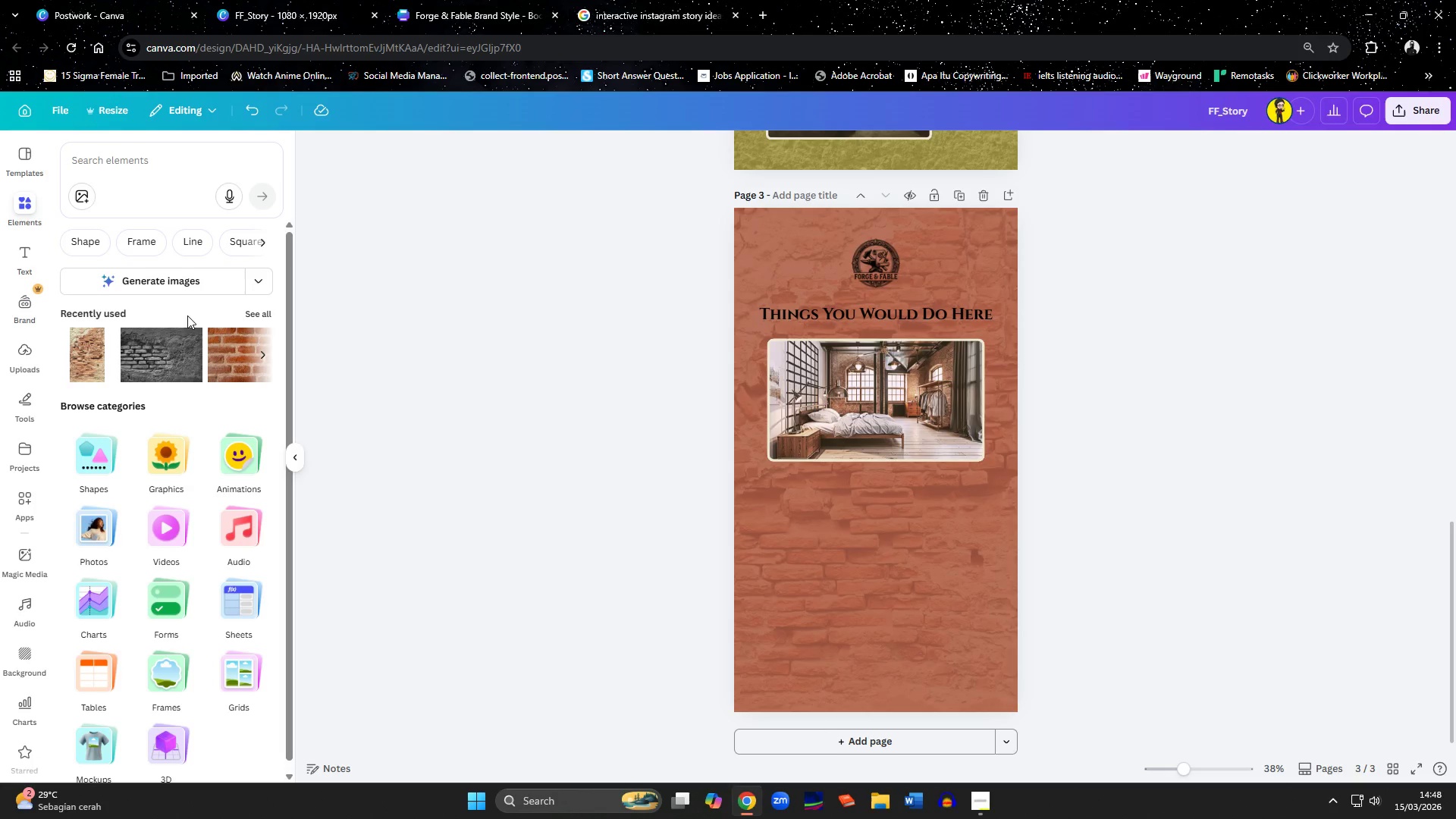 
left_click([88, 243])
 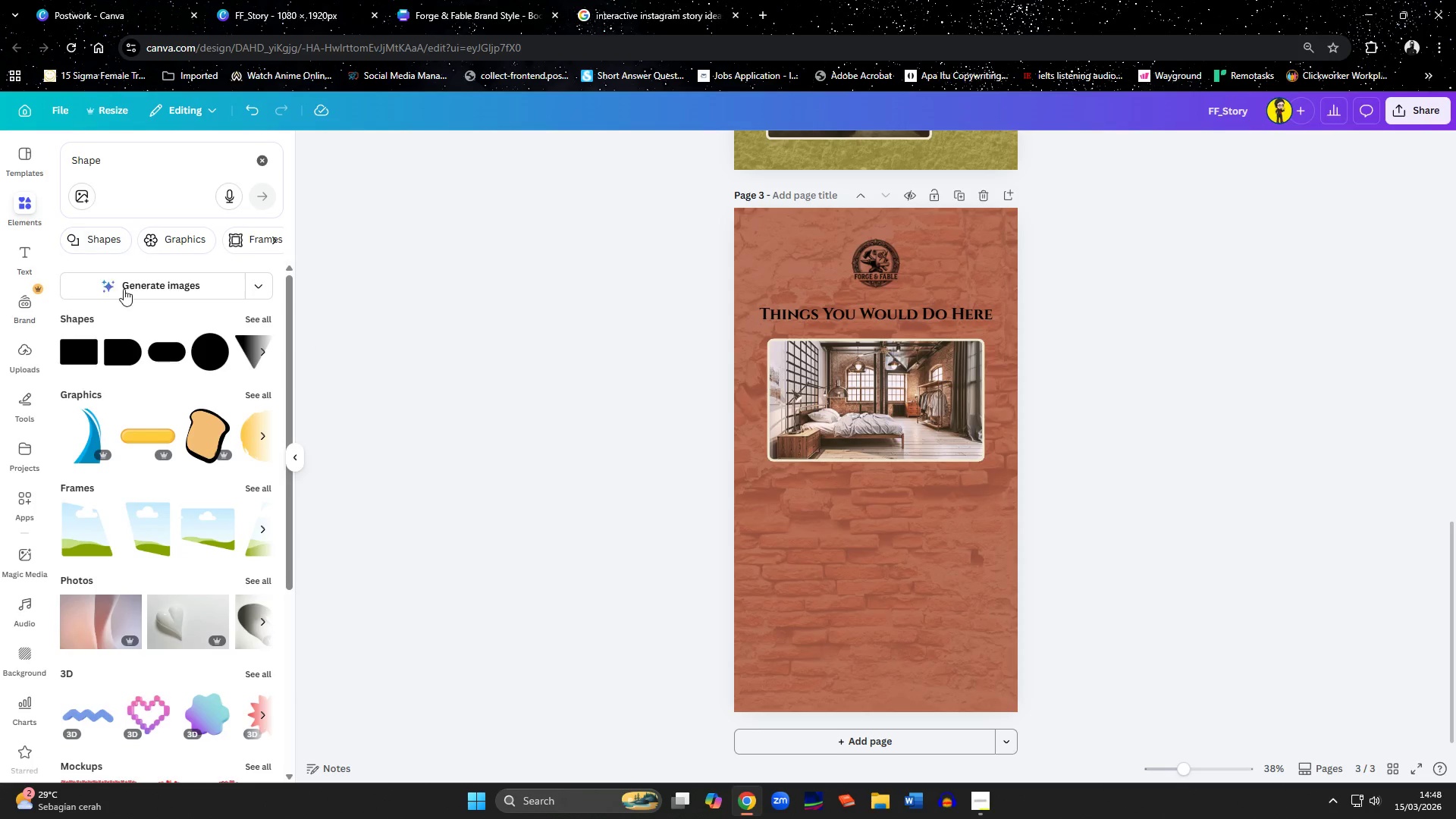 
left_click([211, 350])
 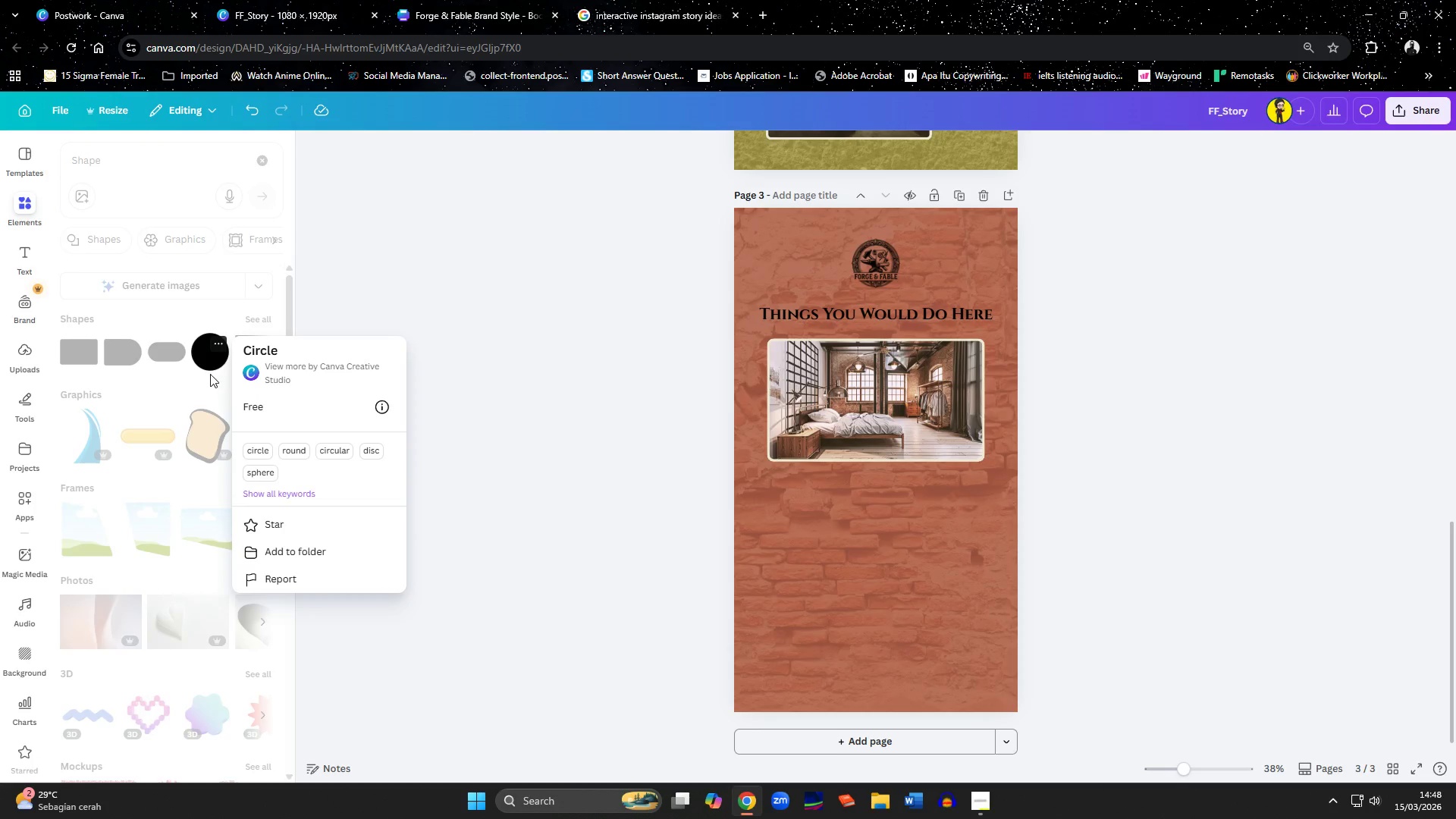 
double_click([208, 359])
 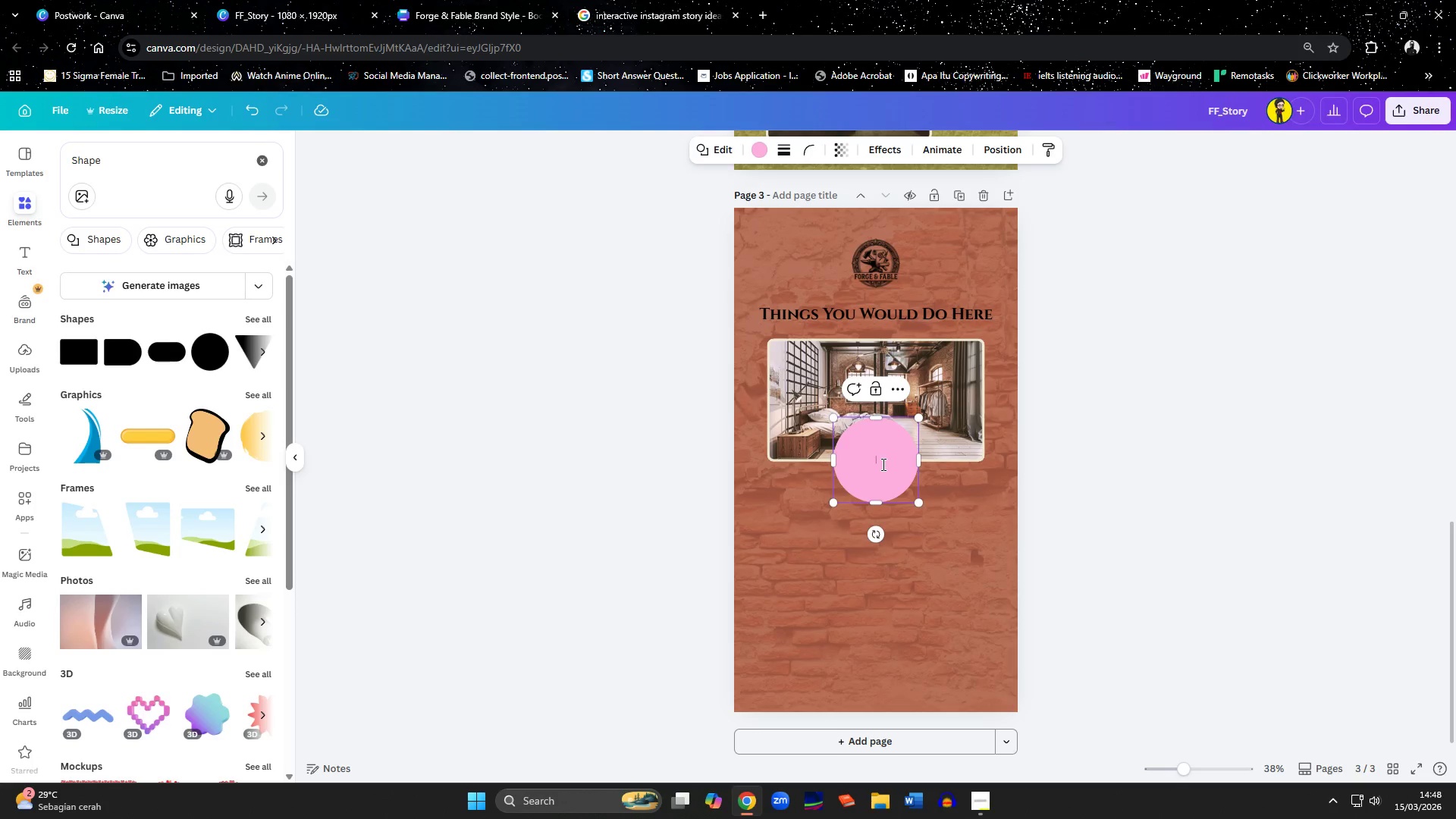 
wait(5.28)
 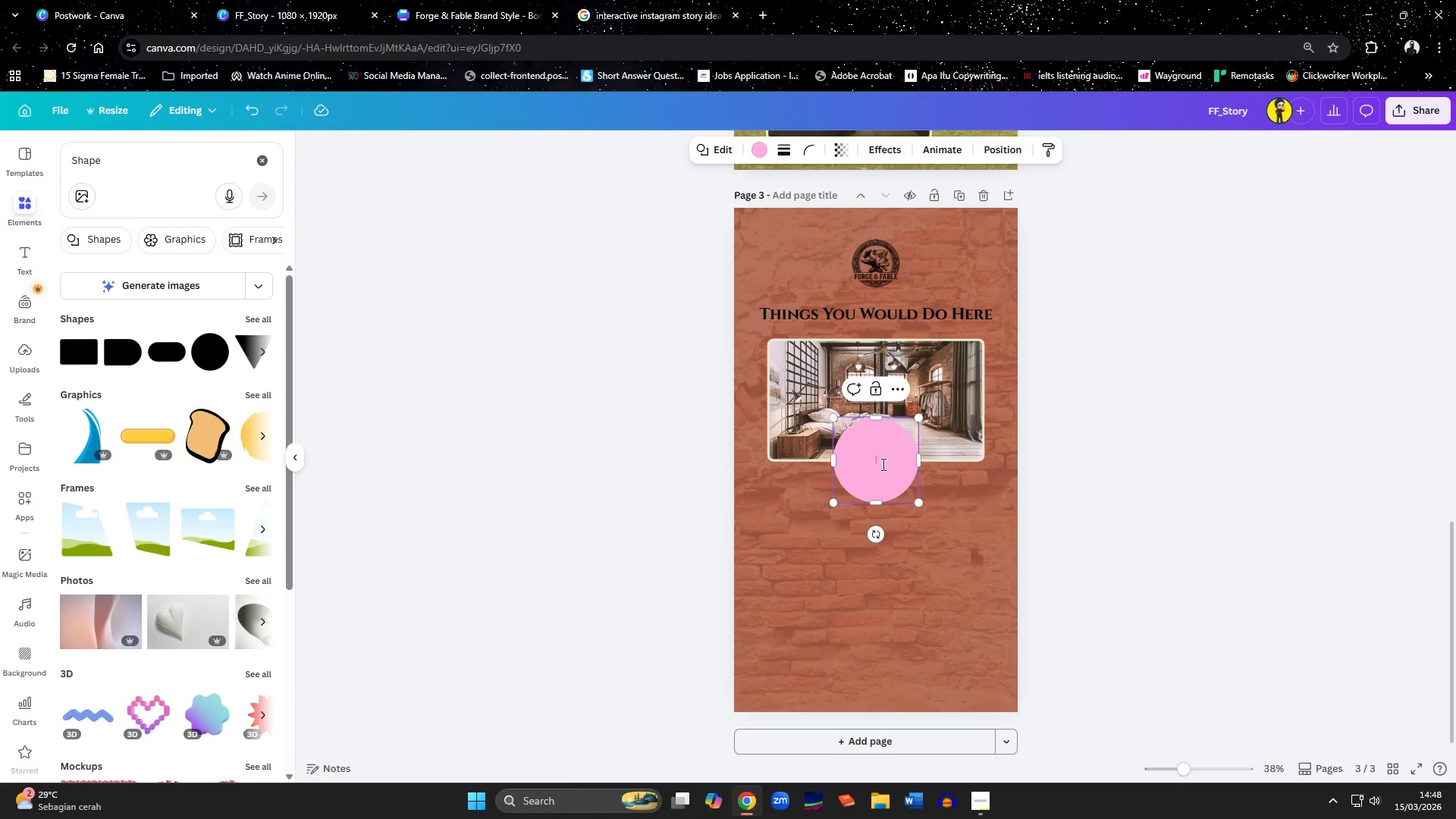 
left_click([950, 532])
 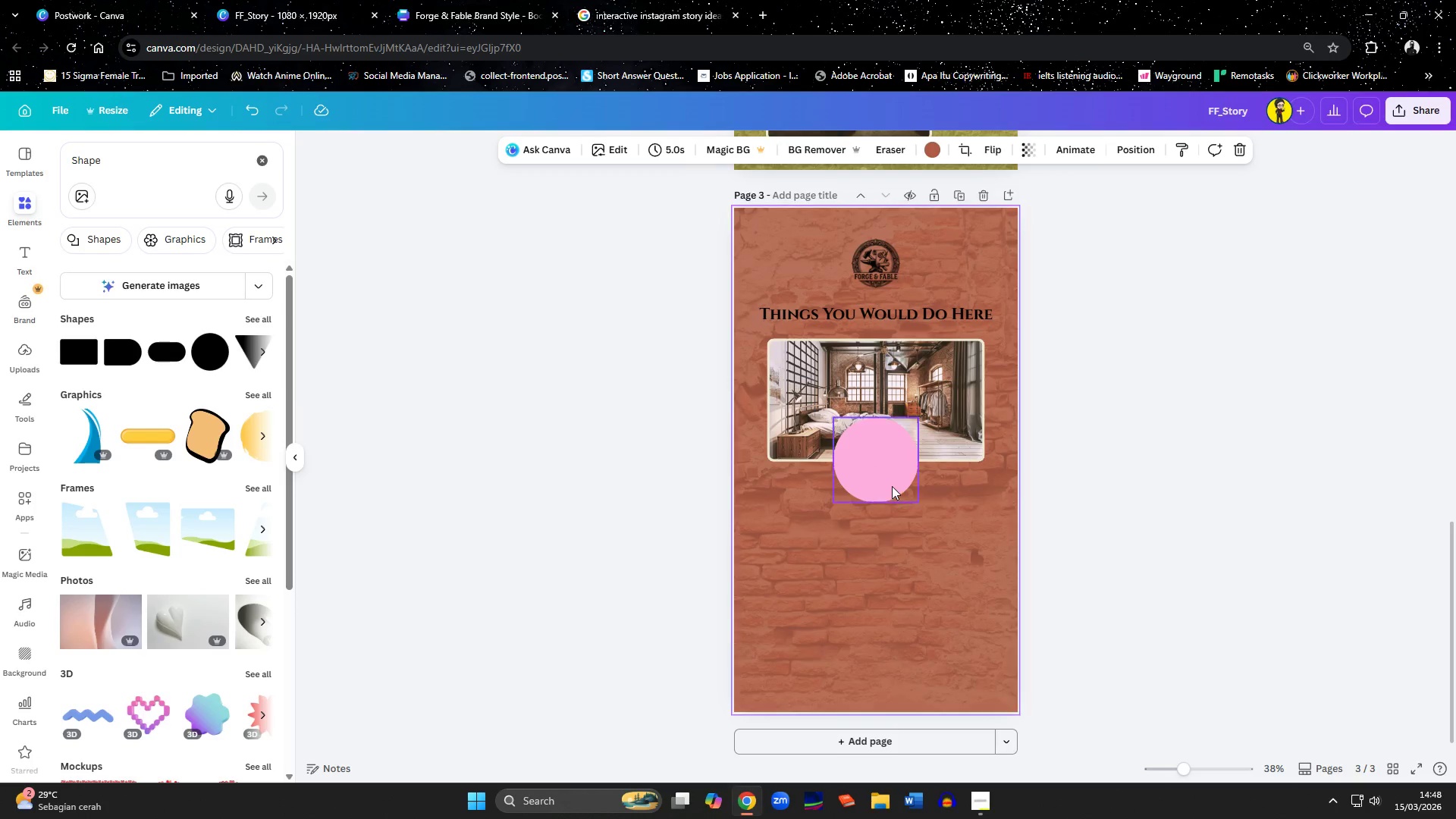 
left_click([892, 486])
 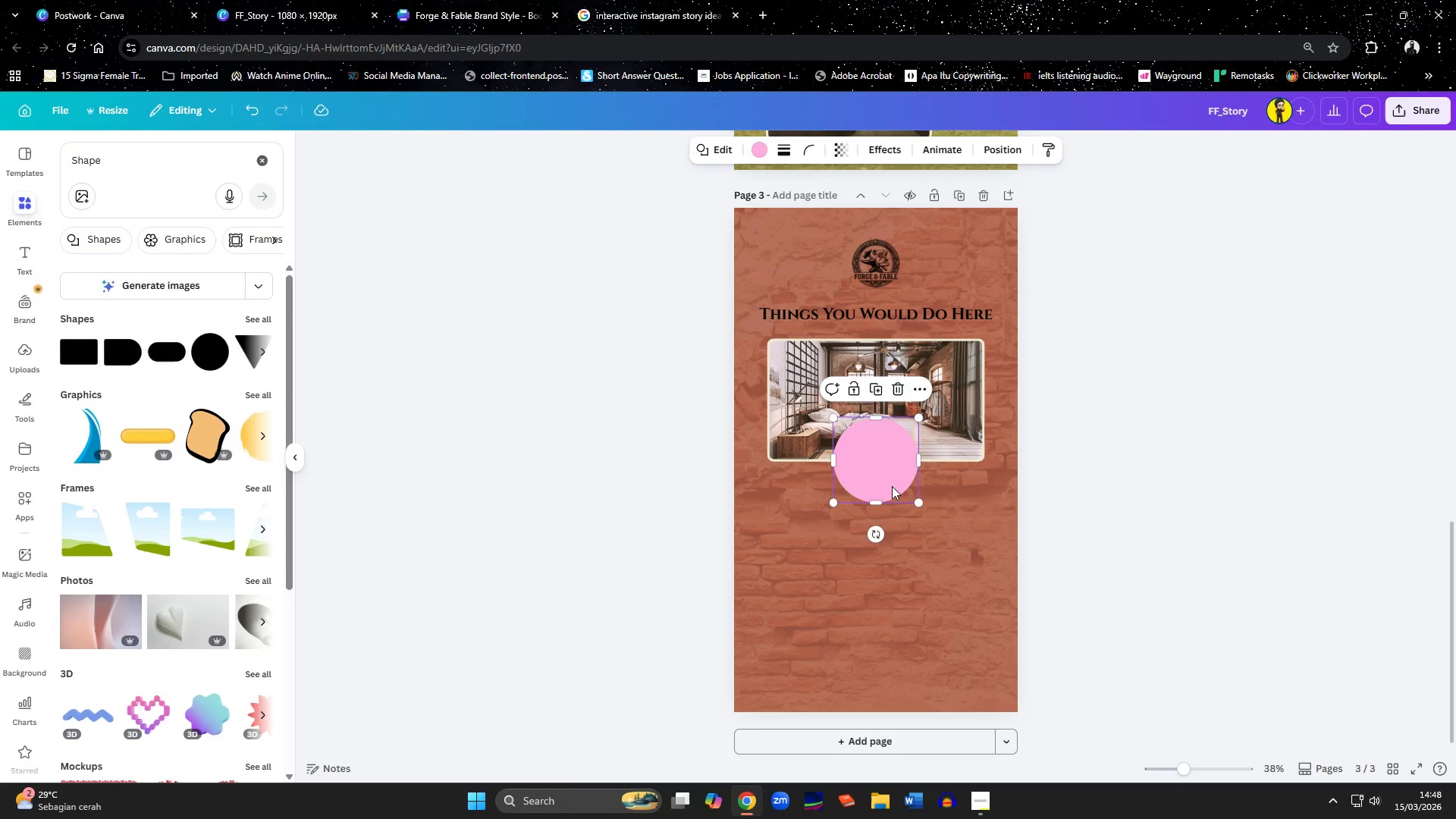 
key(Delete)
 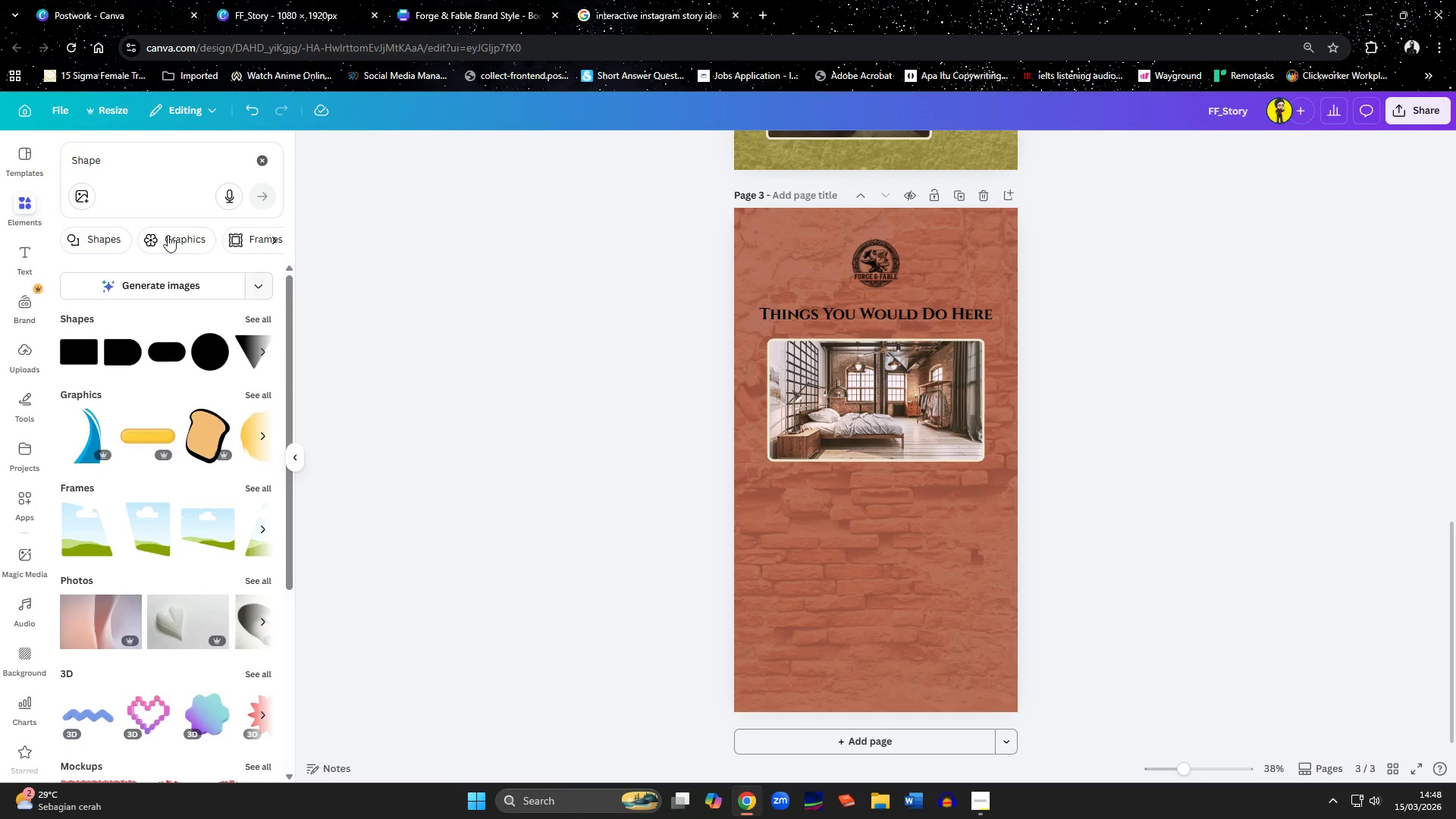 
left_click_drag(start_coordinate=[130, 151], to_coordinate=[27, 150])
 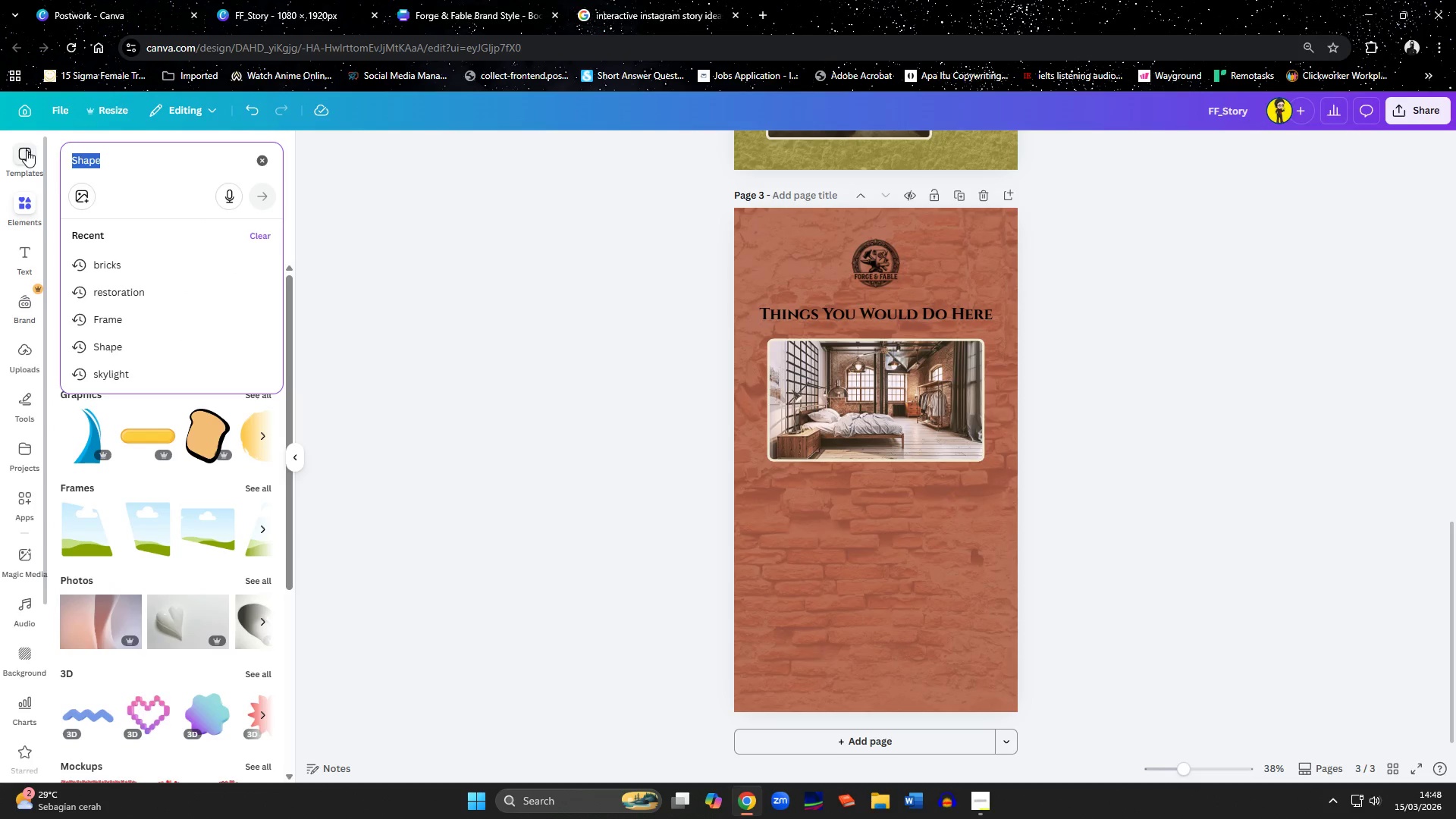 
type(circle)
 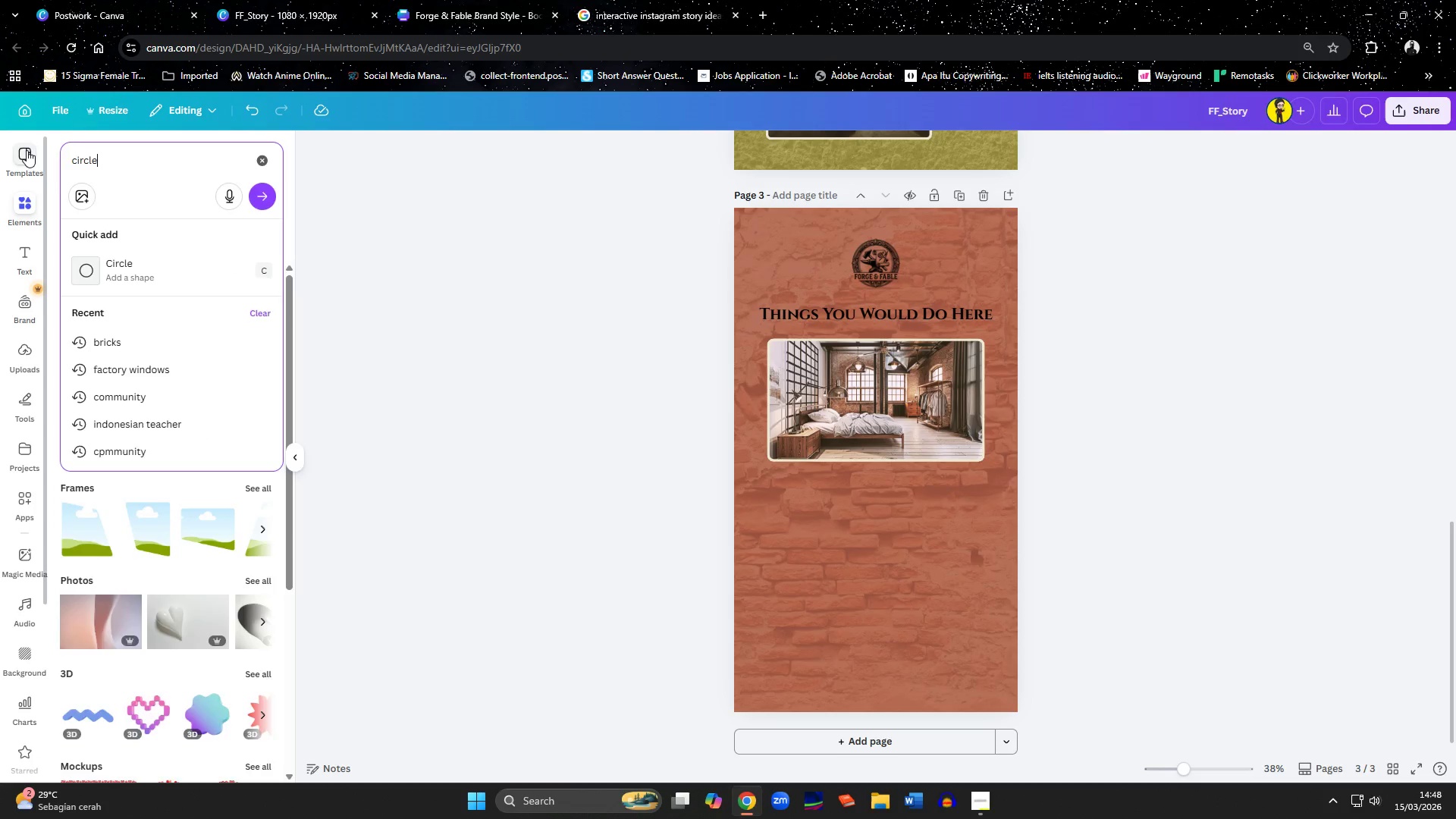 
key(Enter)
 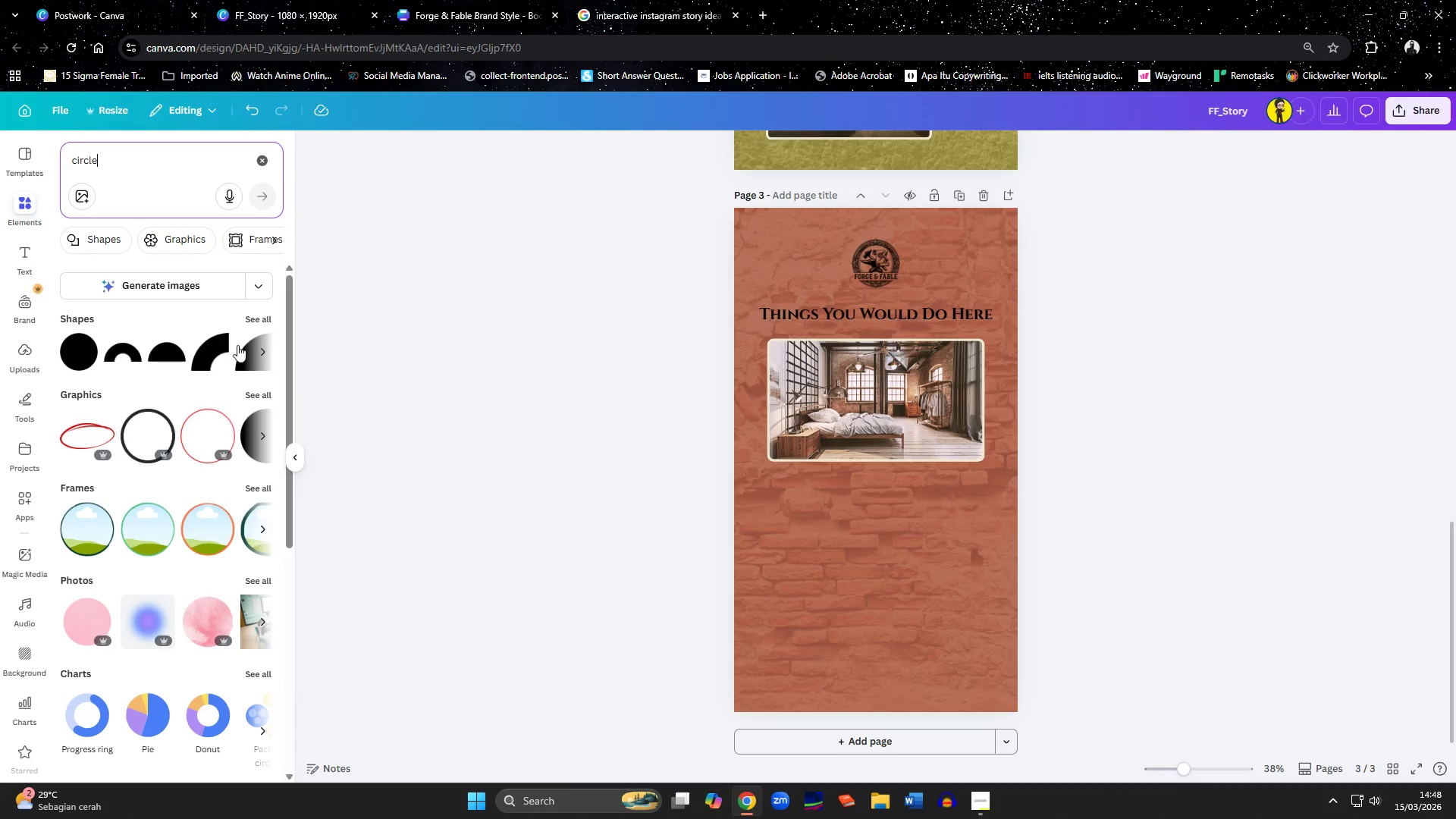 
left_click([254, 391])
 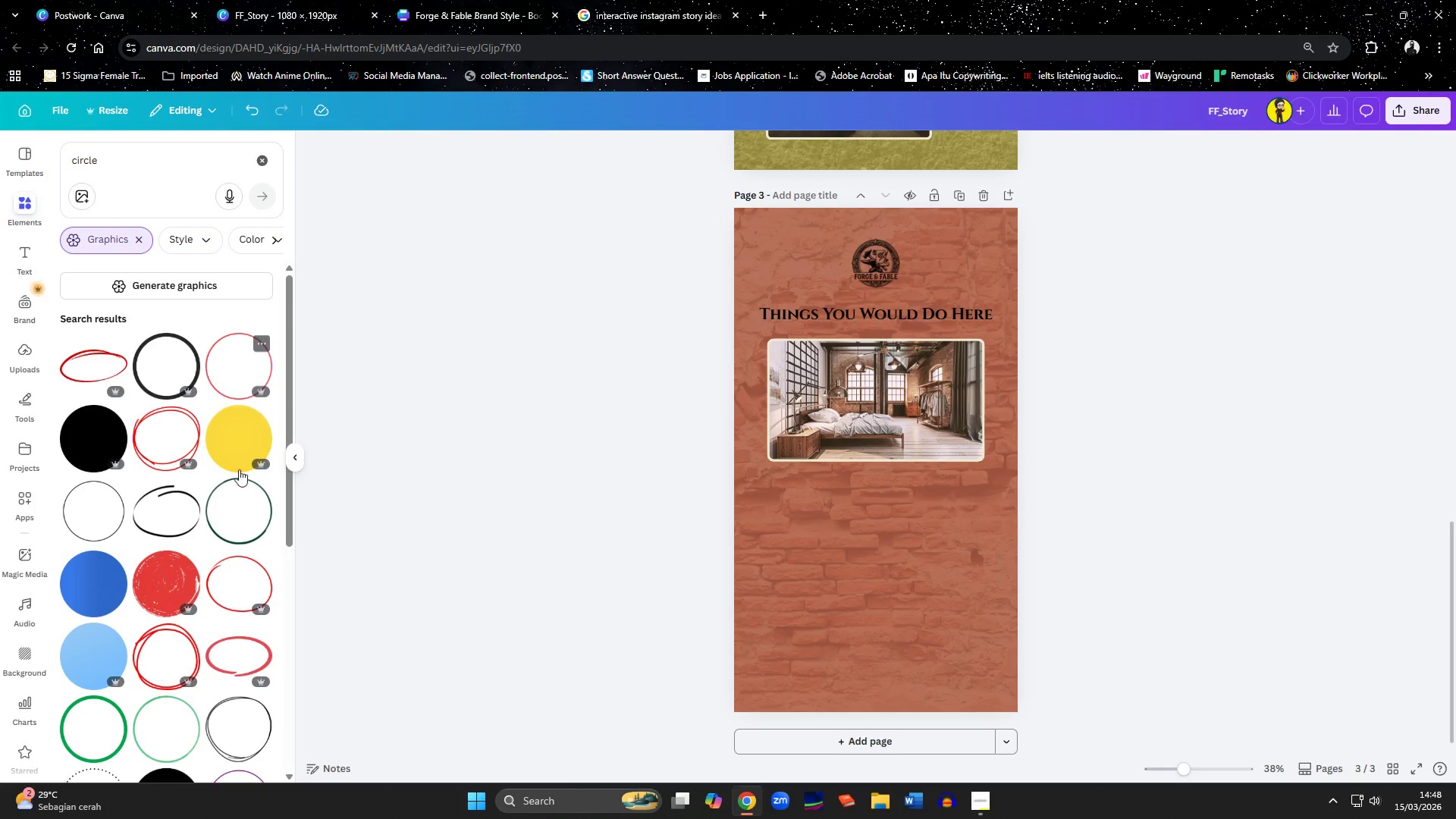 
scroll: coordinate [199, 494], scroll_direction: down, amount: 8.0
 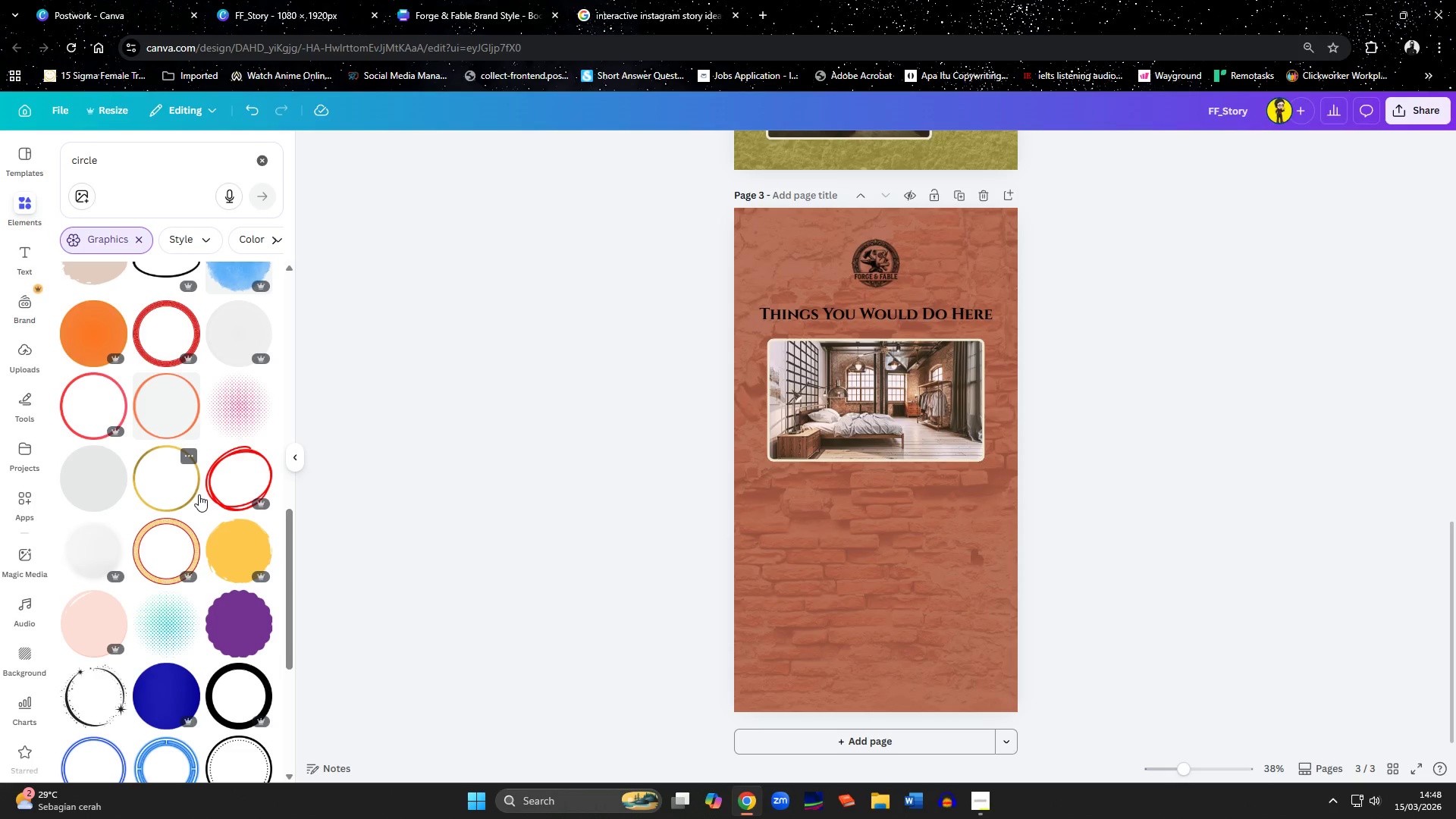 
scroll: coordinate [199, 494], scroll_direction: down, amount: 2.0
 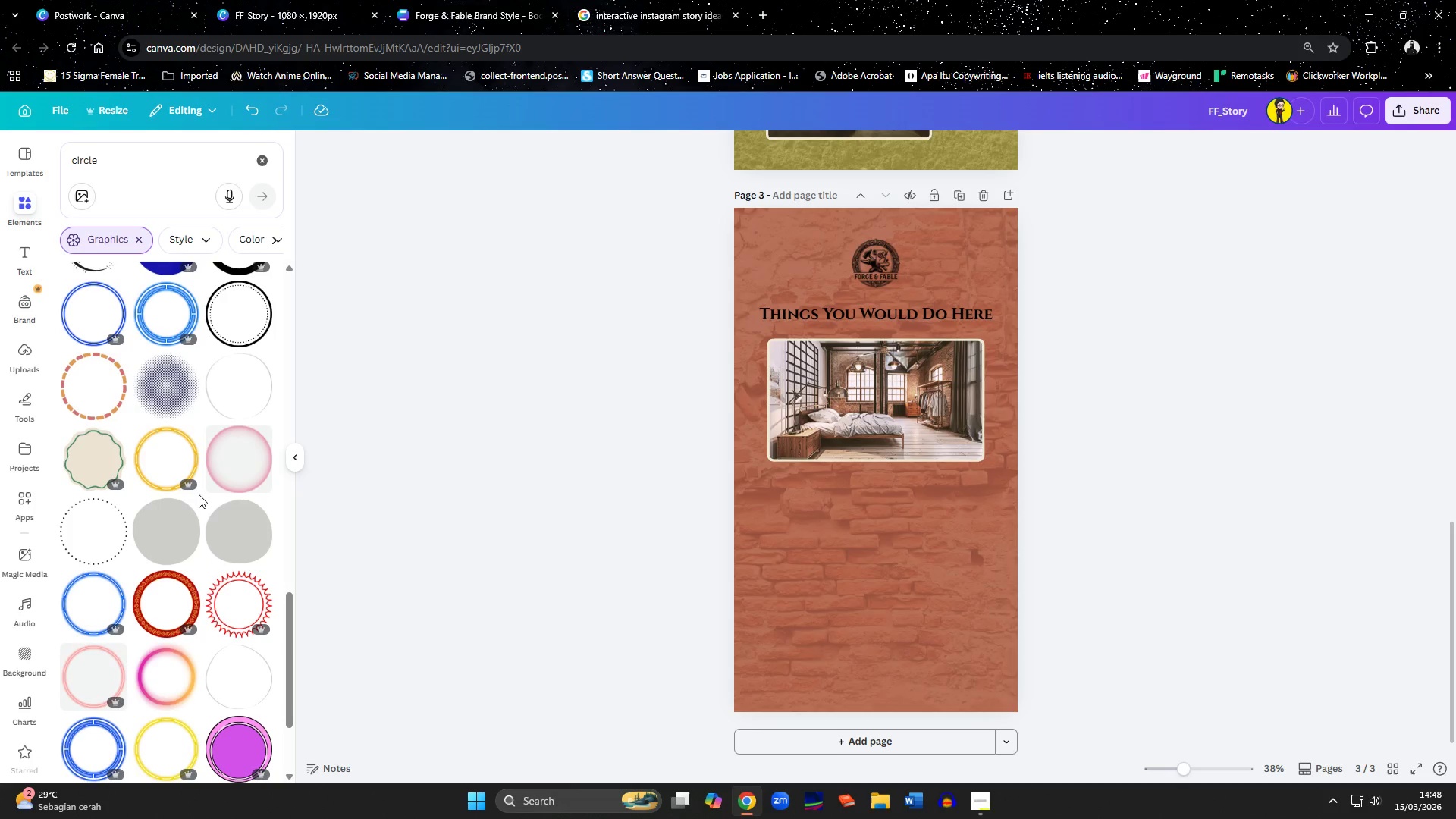 
scroll: coordinate [149, 435], scroll_direction: up, amount: 12.0
 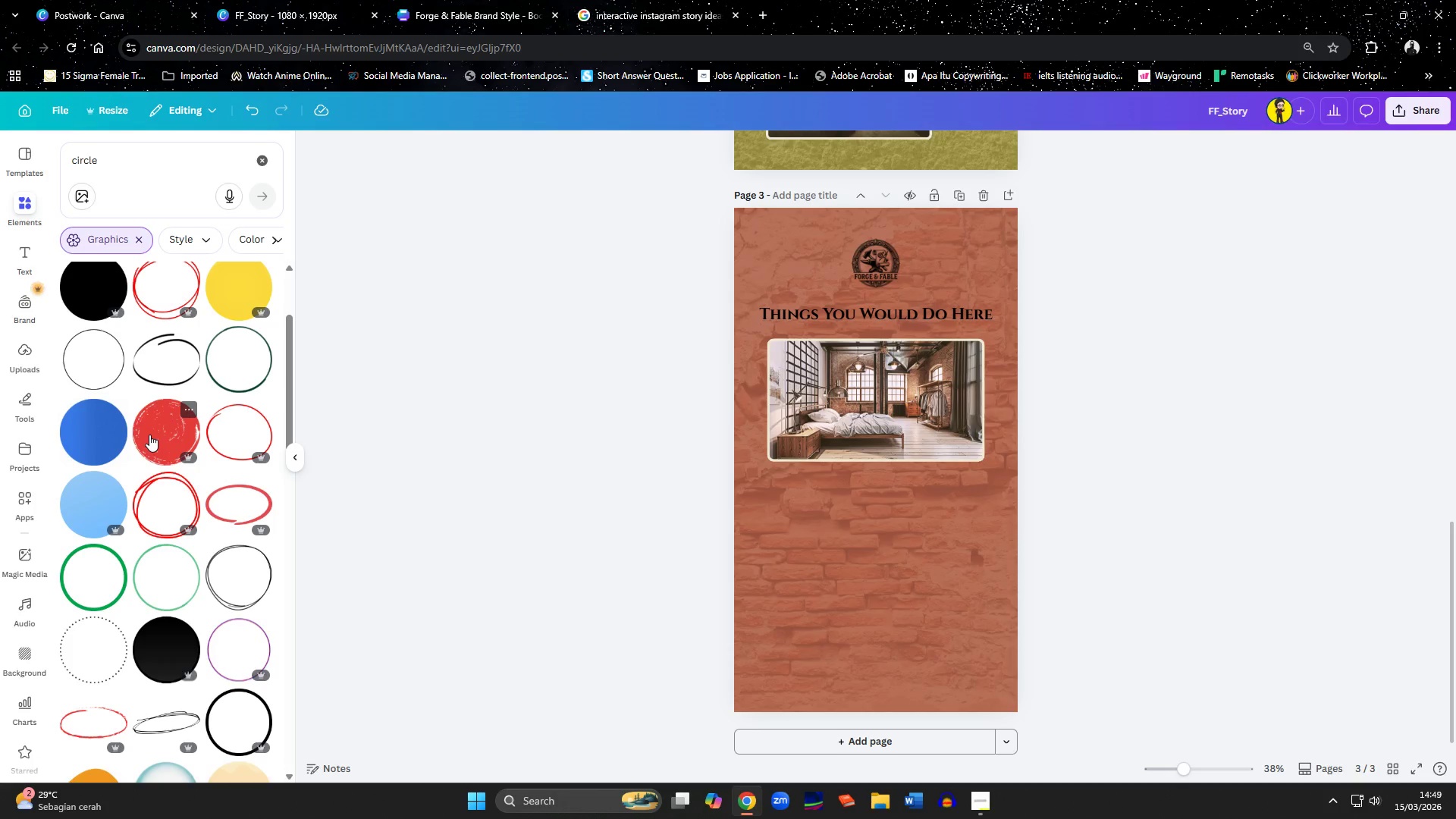 
left_click([149, 372])
 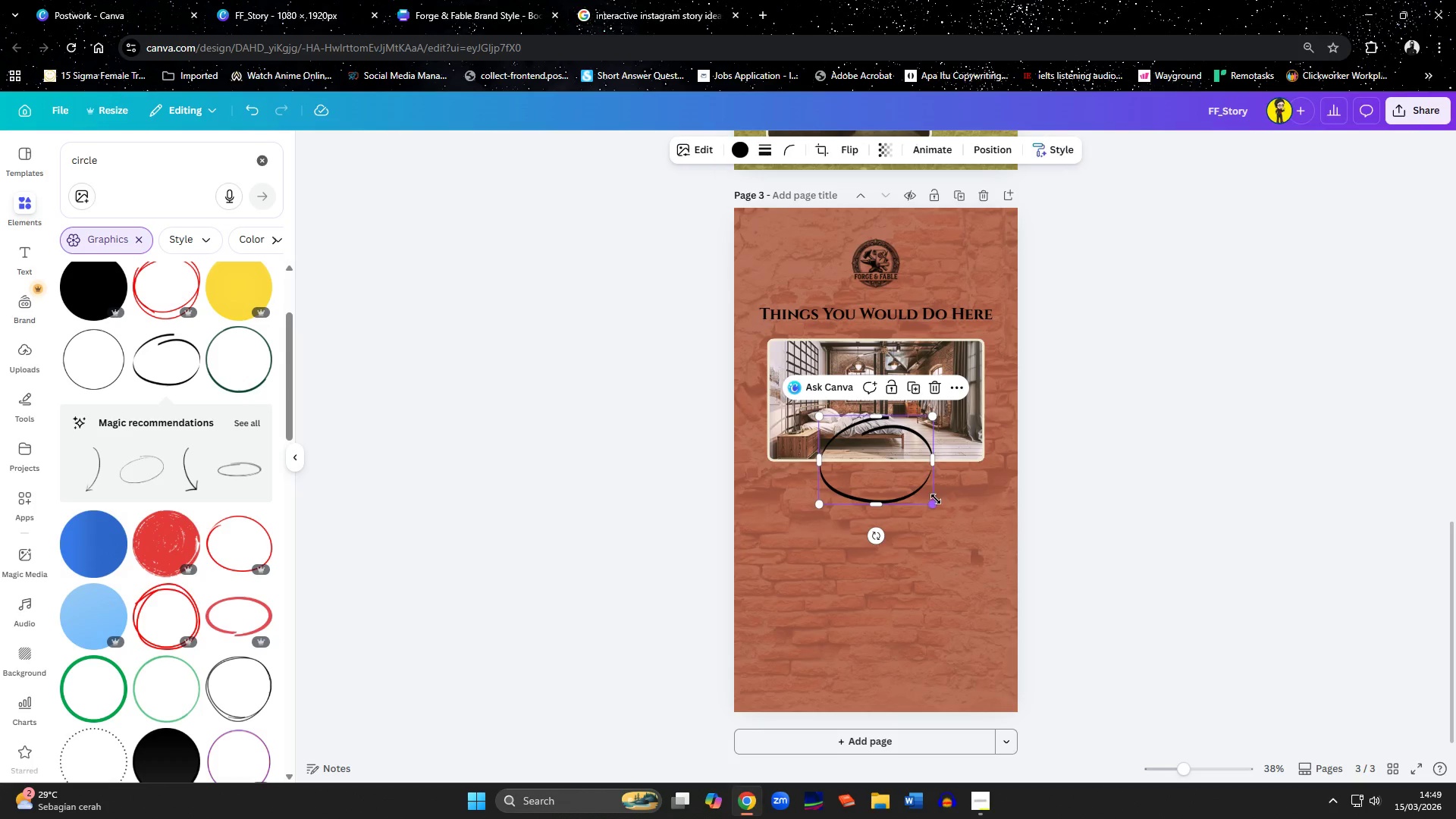 
left_click_drag(start_coordinate=[934, 502], to_coordinate=[846, 438])
 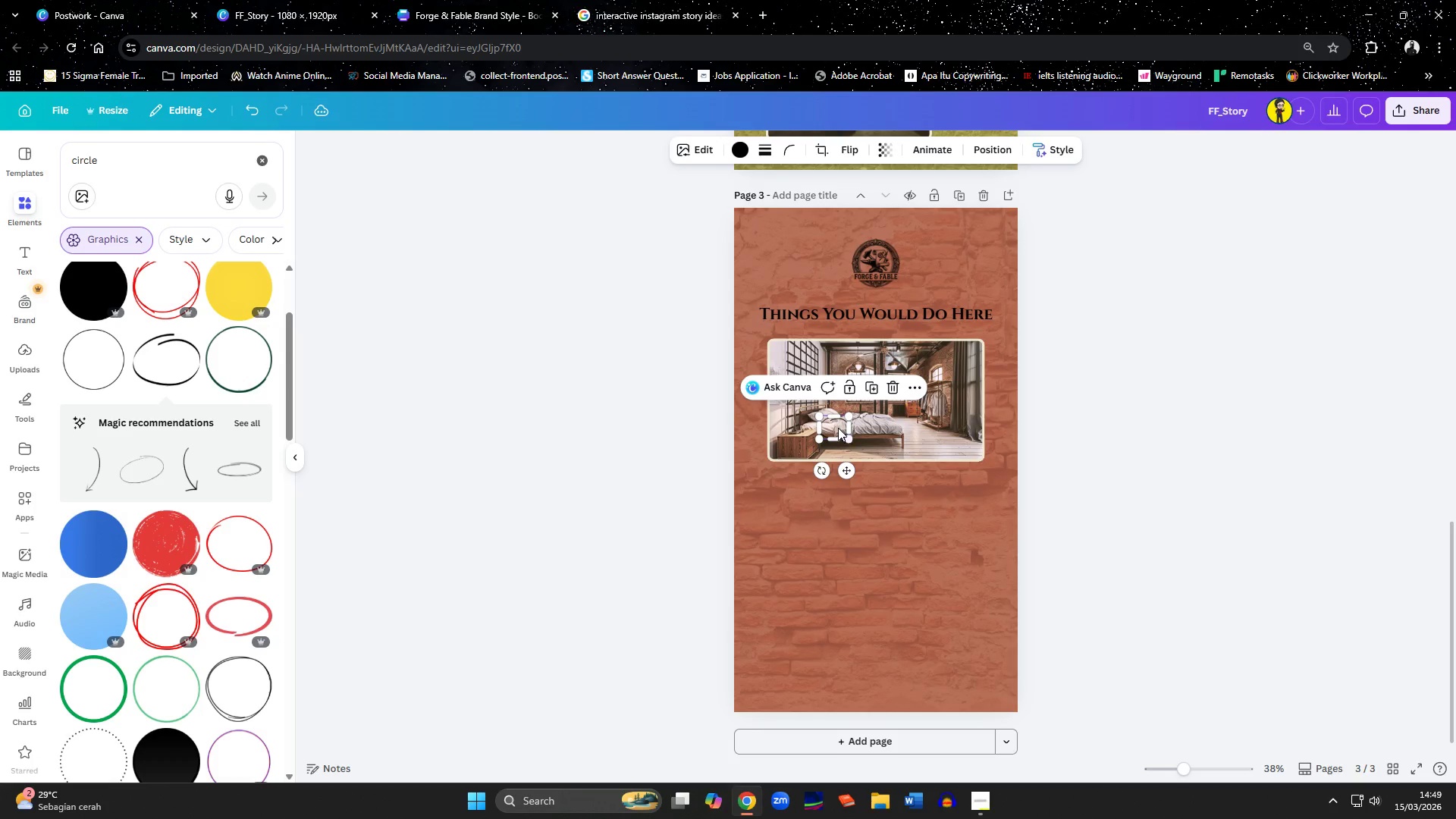 
left_click_drag(start_coordinate=[838, 427], to_coordinate=[788, 488])
 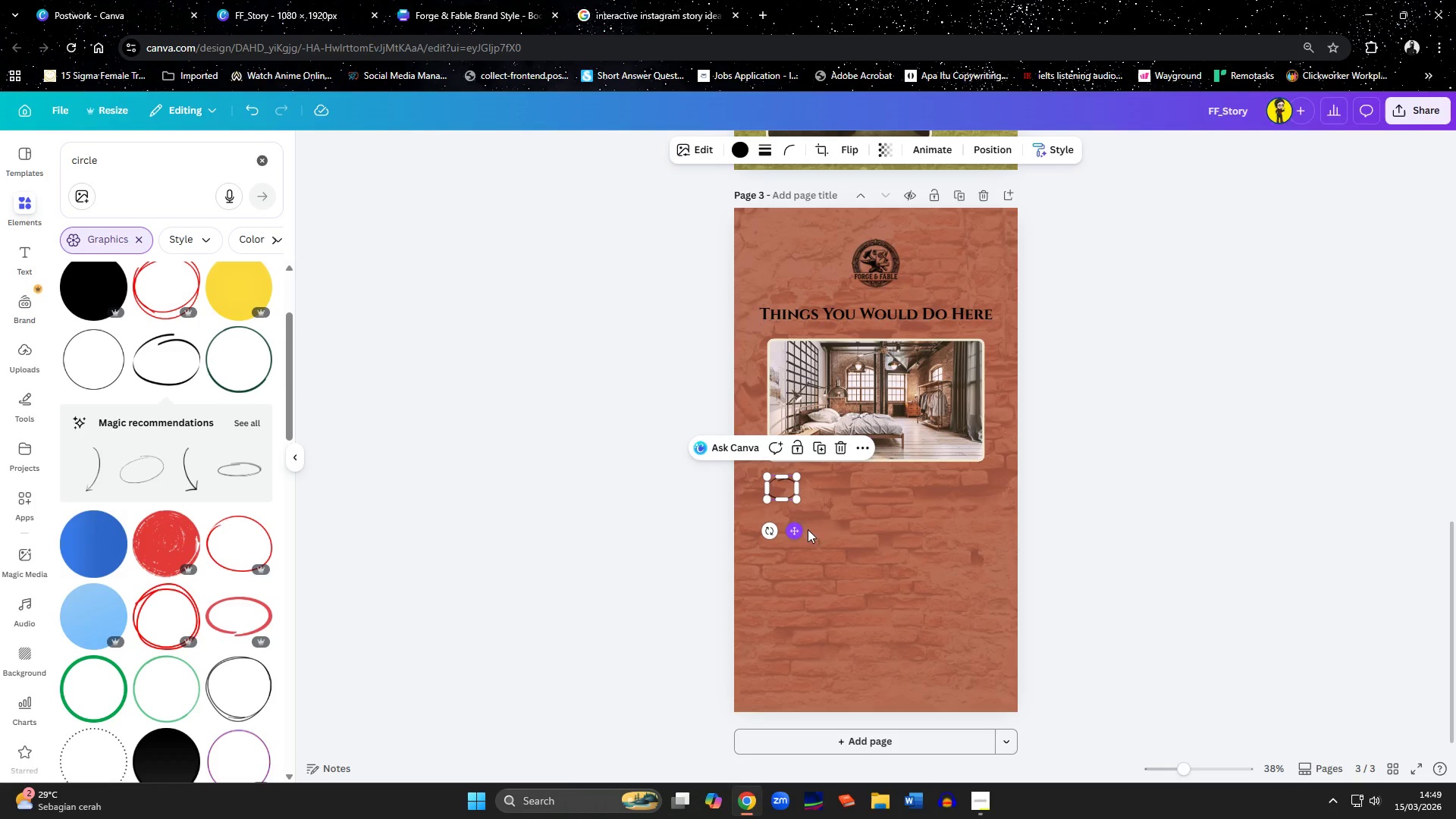 
left_click([852, 526])
 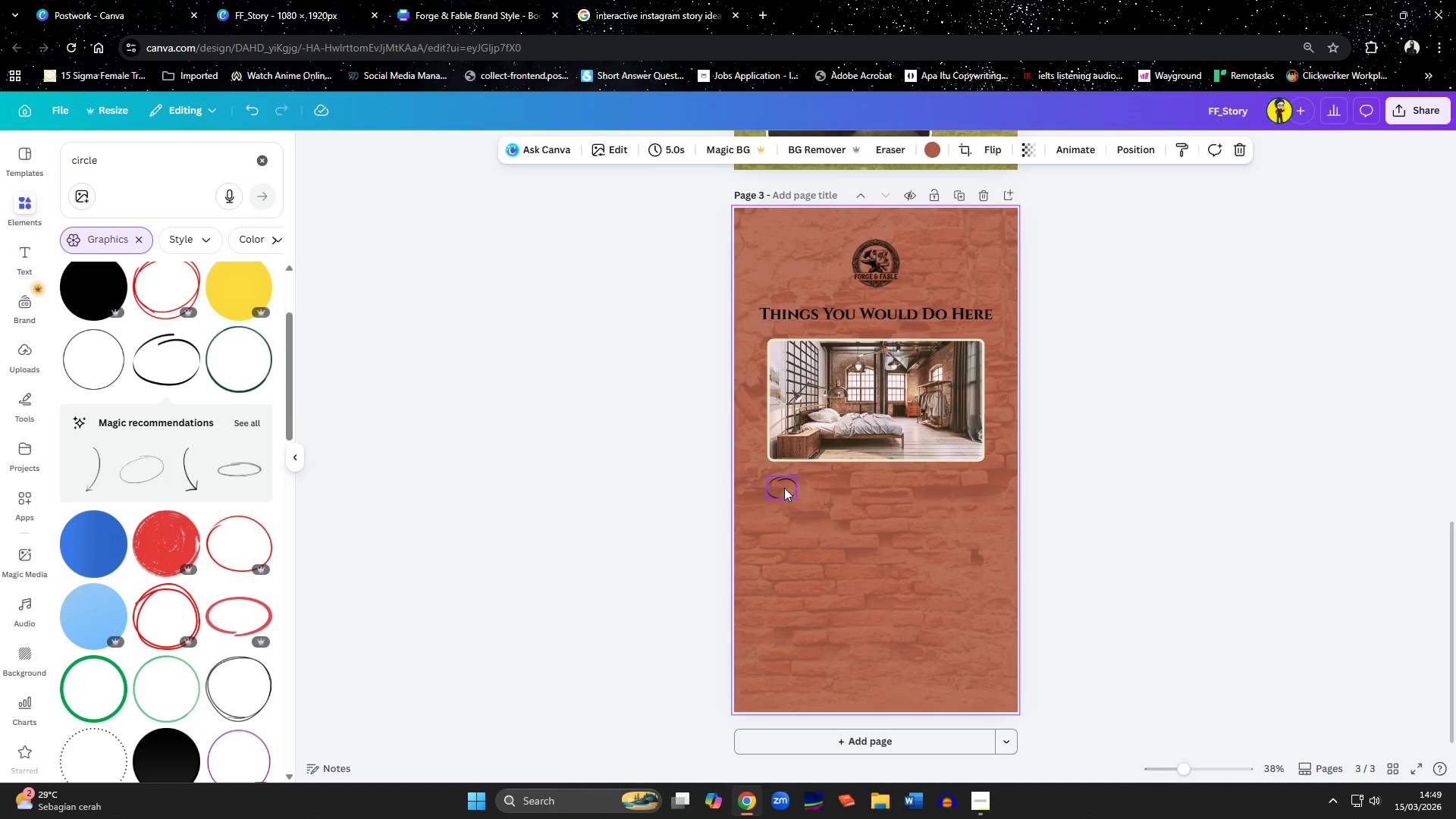 
left_click([783, 486])
 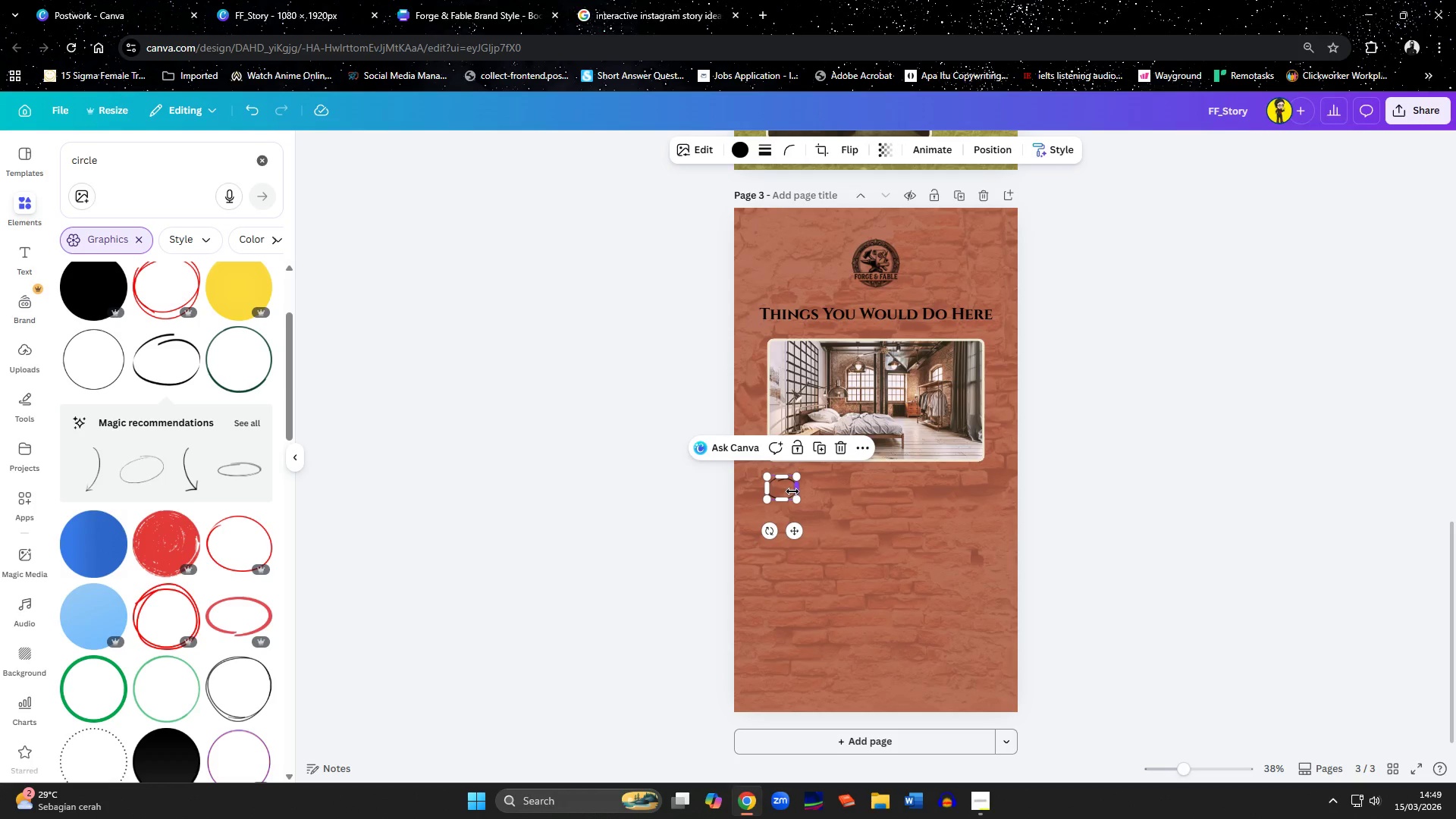 
key(Delete)
 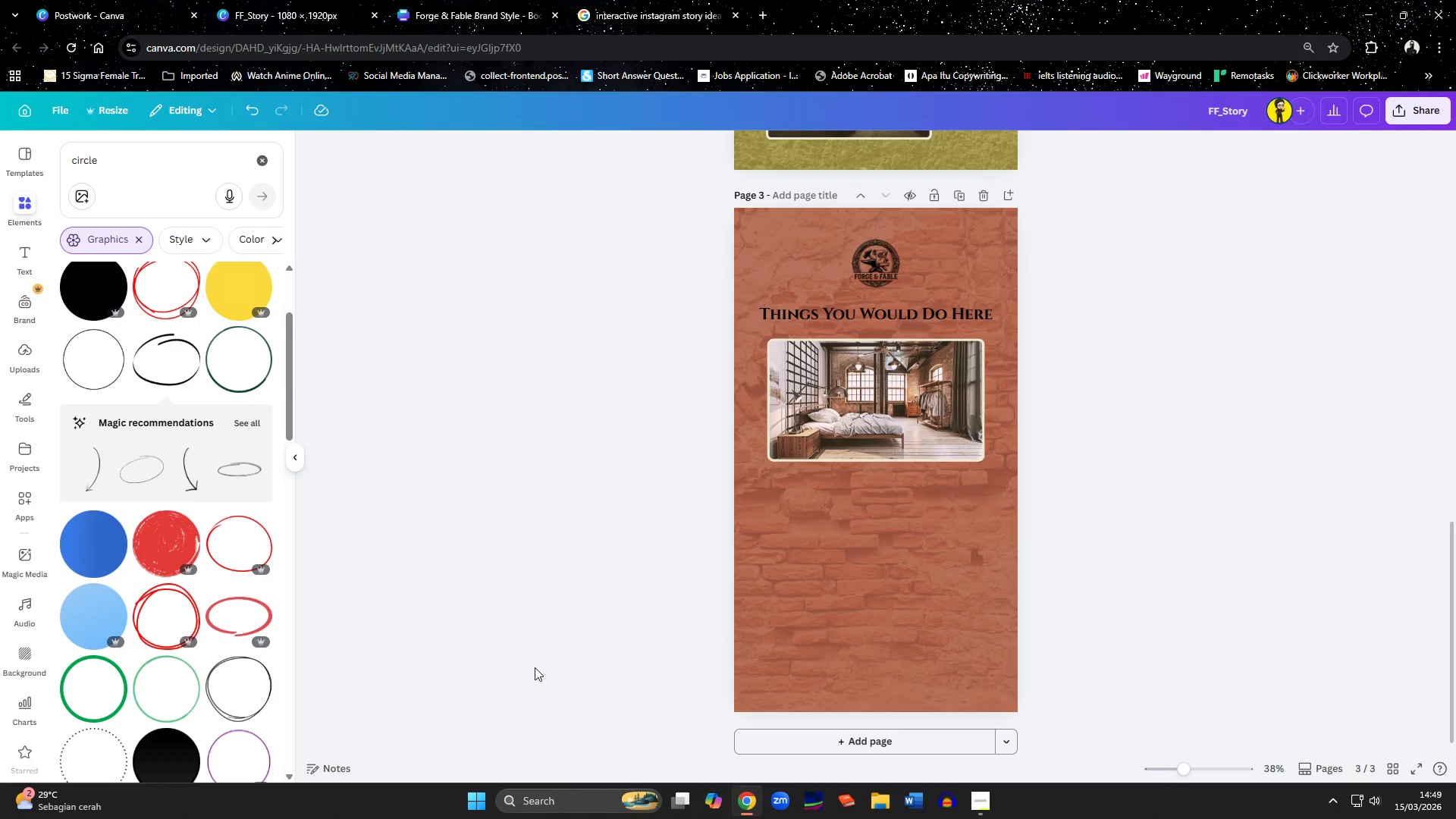 
scroll: coordinate [177, 468], scroll_direction: down, amount: 2.0
 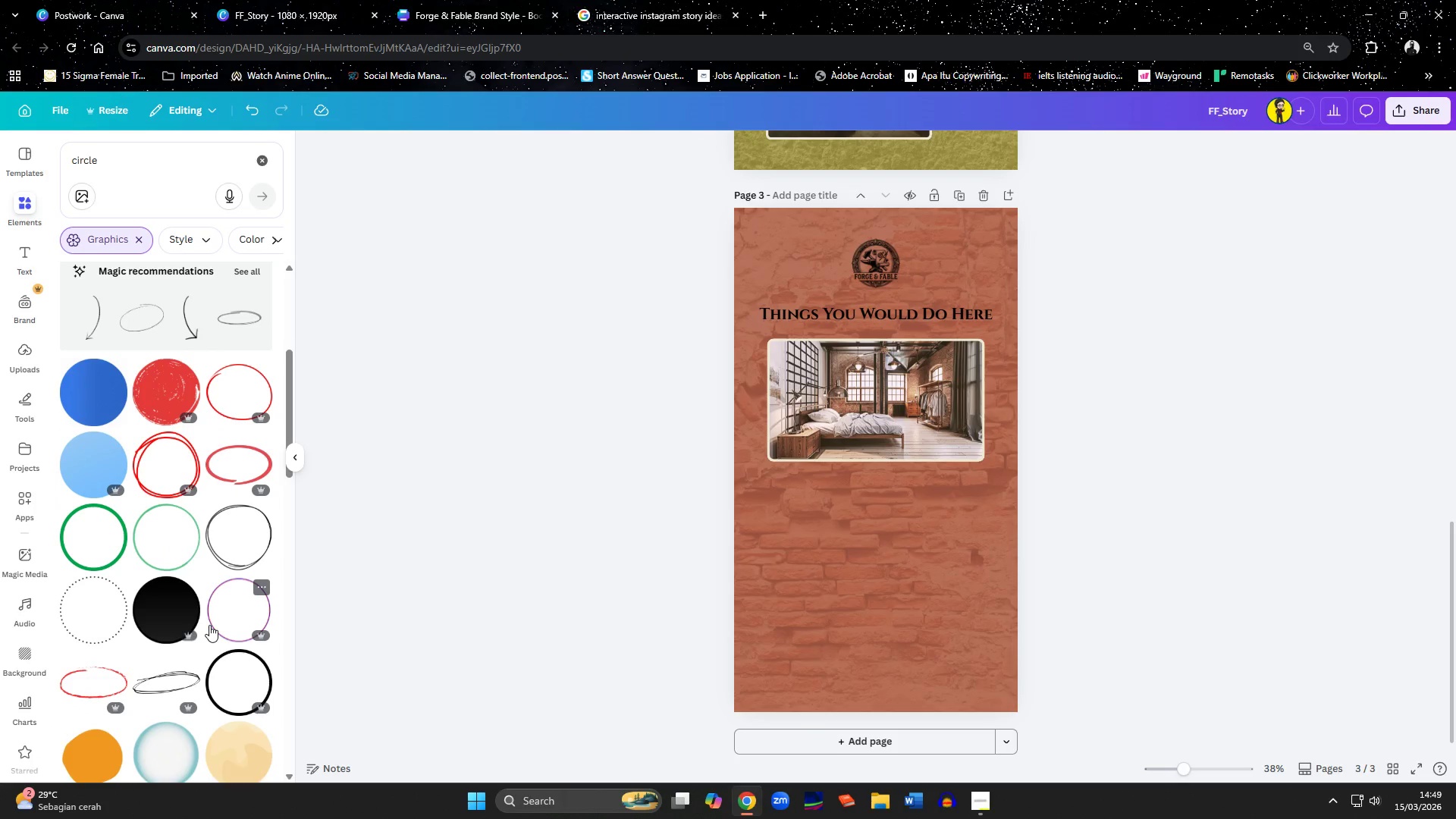 
left_click([237, 549])
 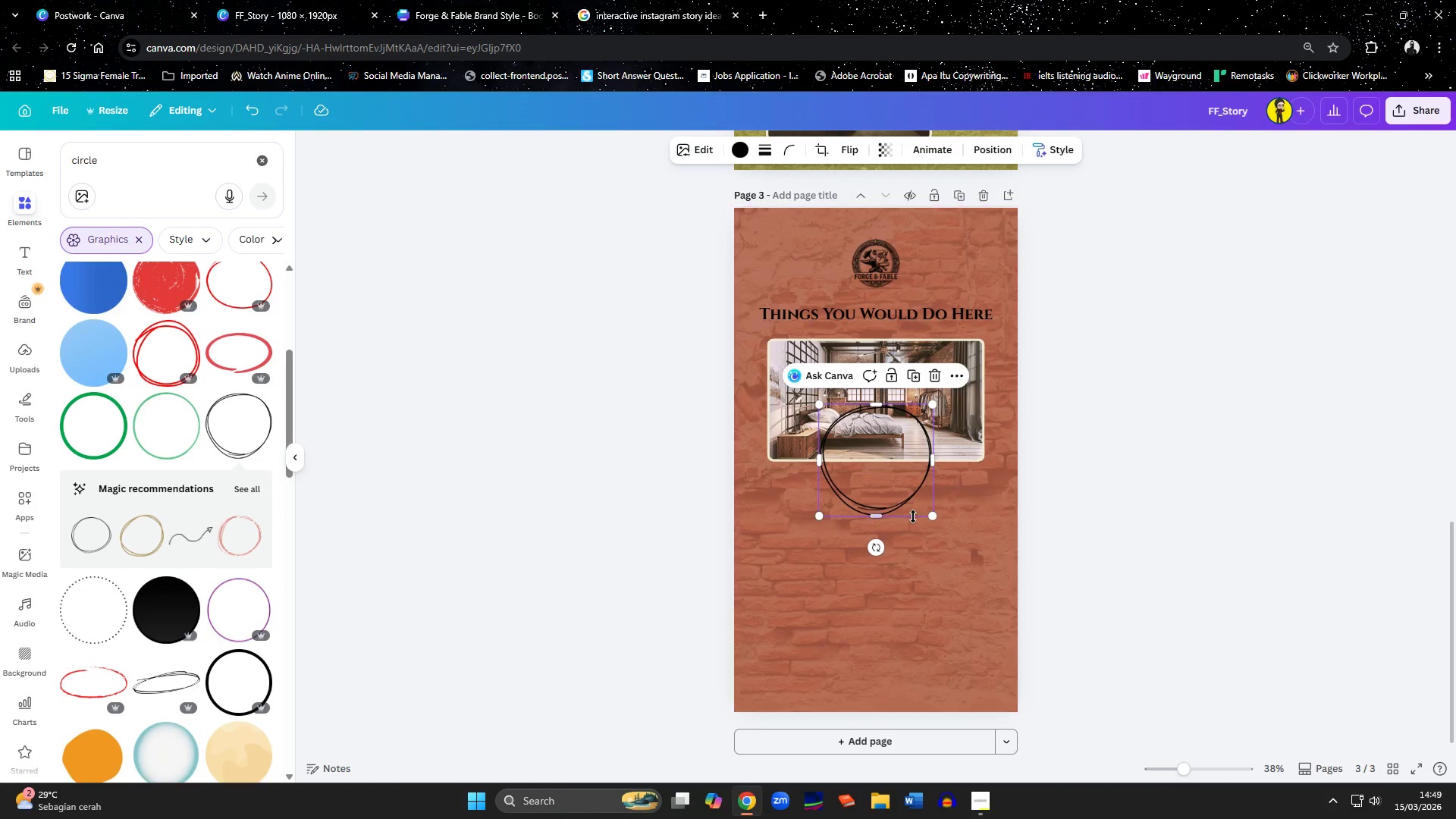 
left_click_drag(start_coordinate=[934, 516], to_coordinate=[841, 429])
 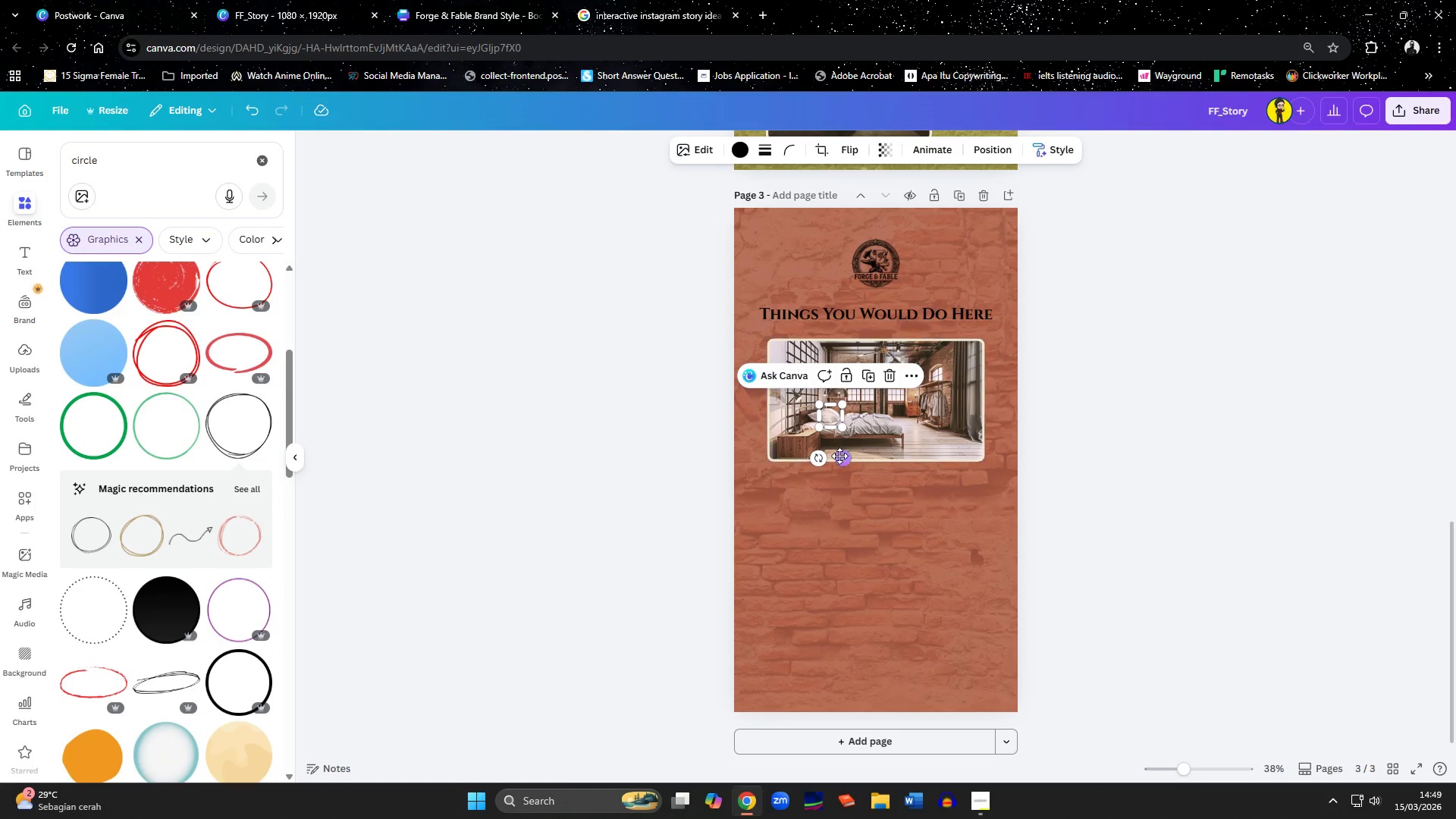 
left_click_drag(start_coordinate=[841, 460], to_coordinate=[792, 536])
 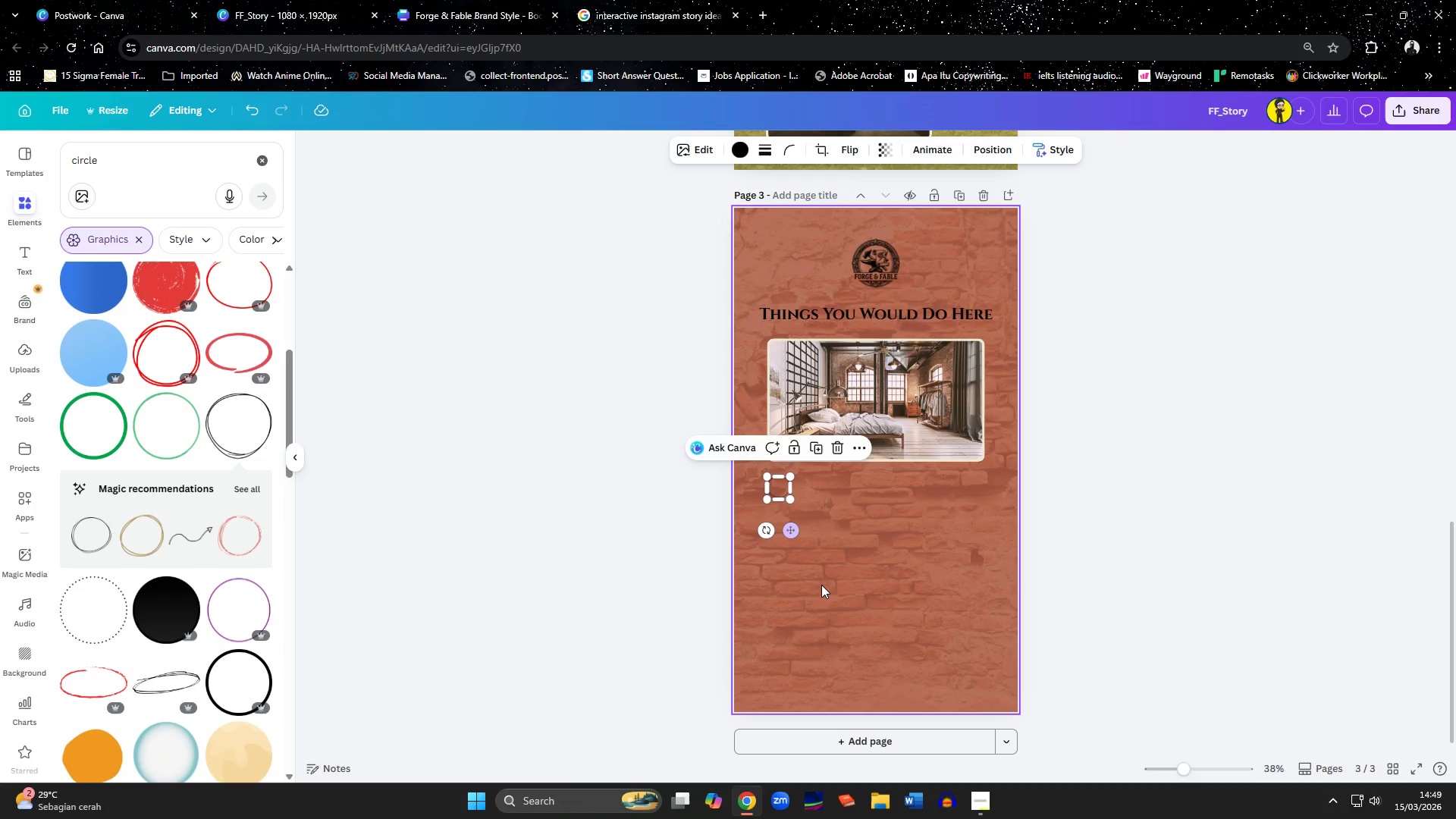 
left_click([821, 585])
 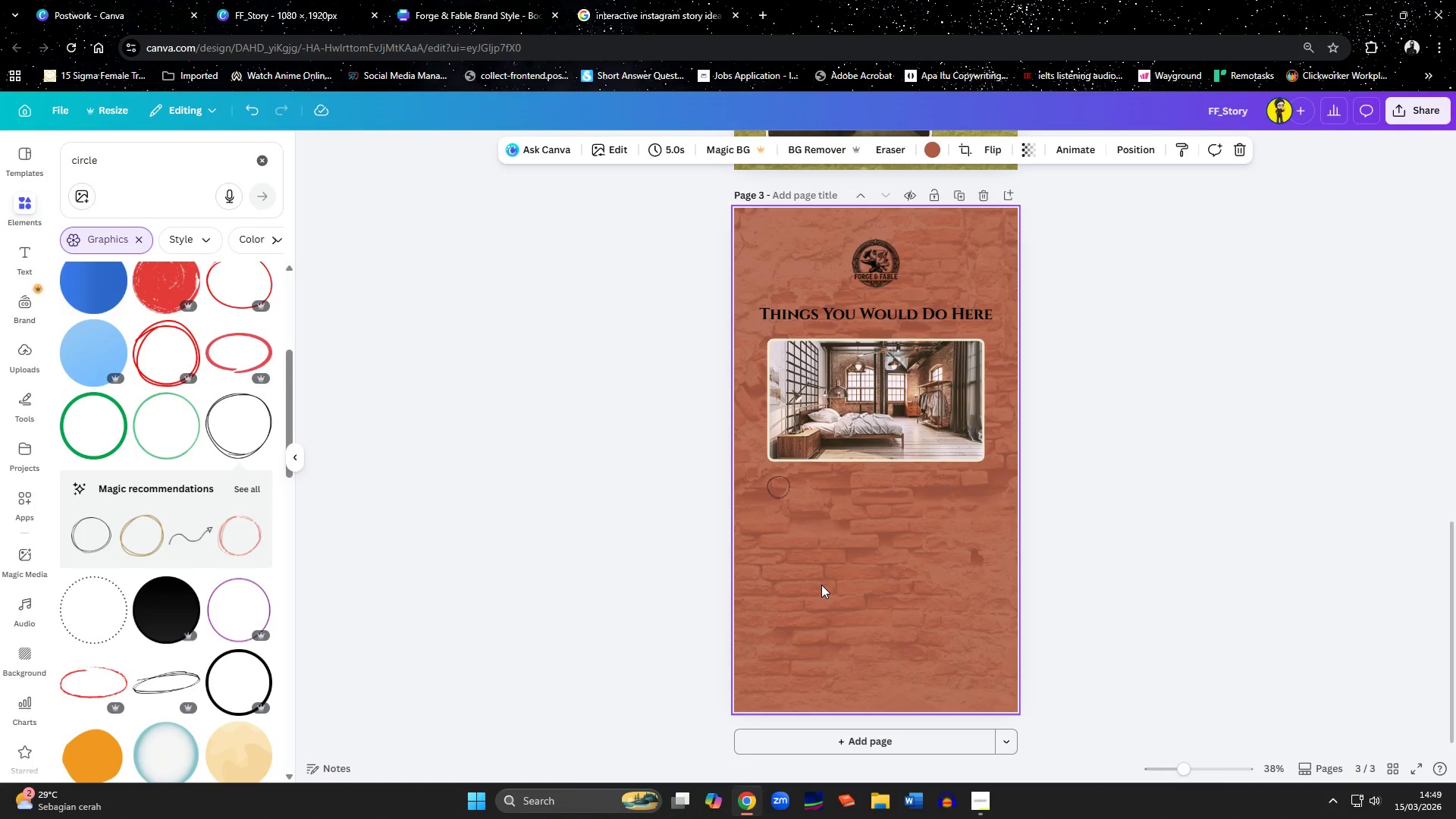 
left_click([776, 490])
 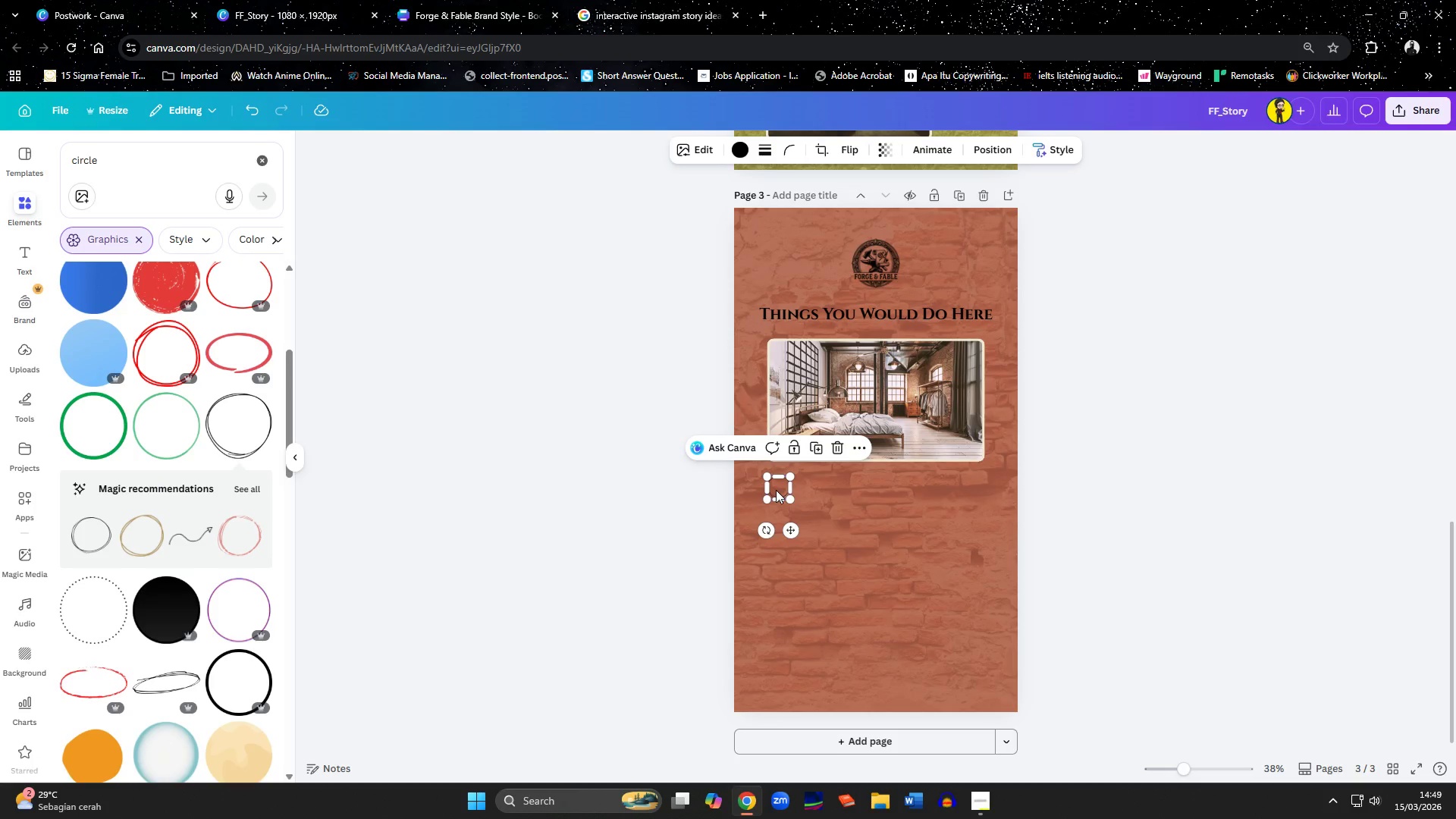 
key(Delete)
 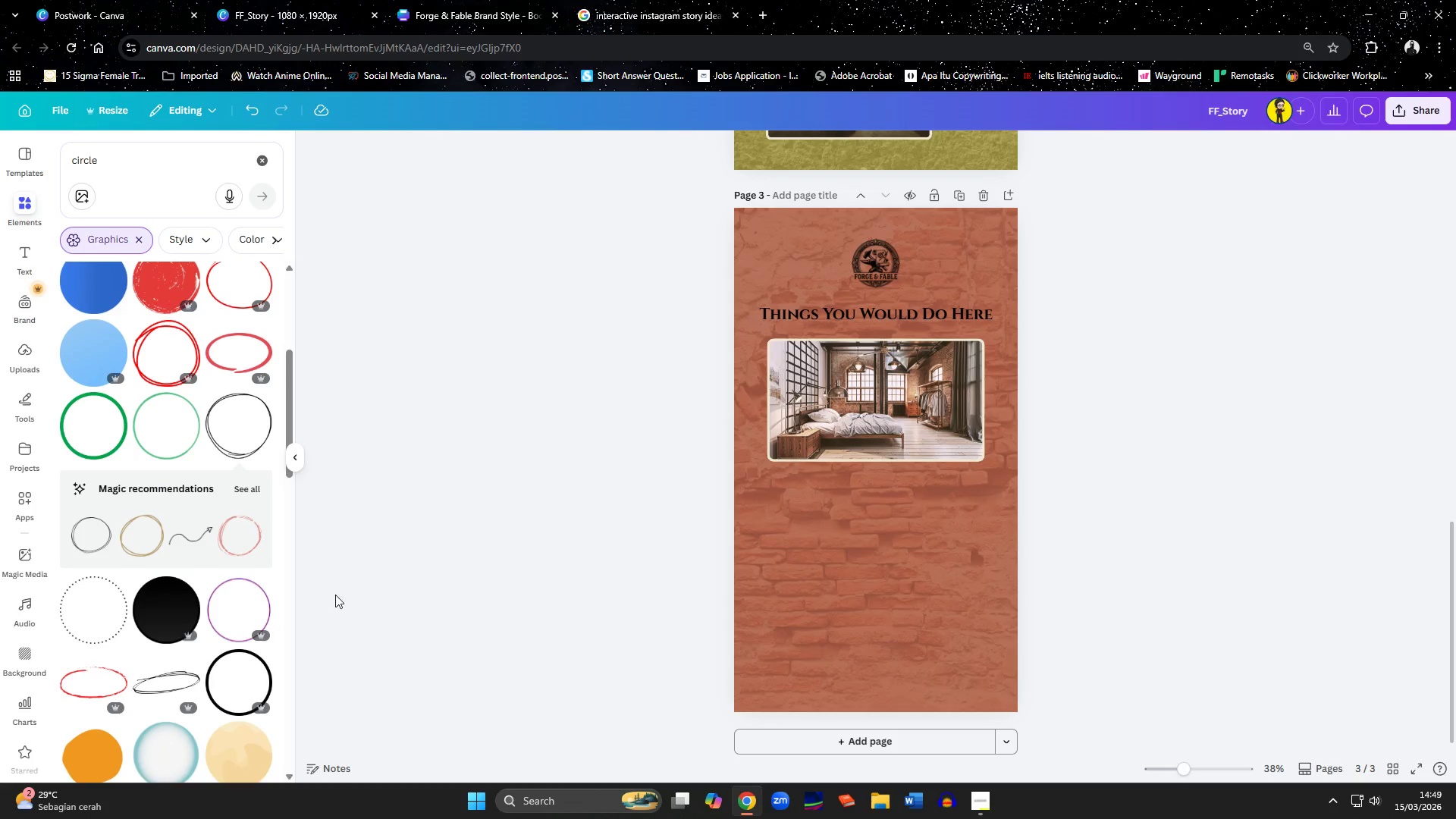 
scroll: coordinate [133, 566], scroll_direction: down, amount: 11.0
 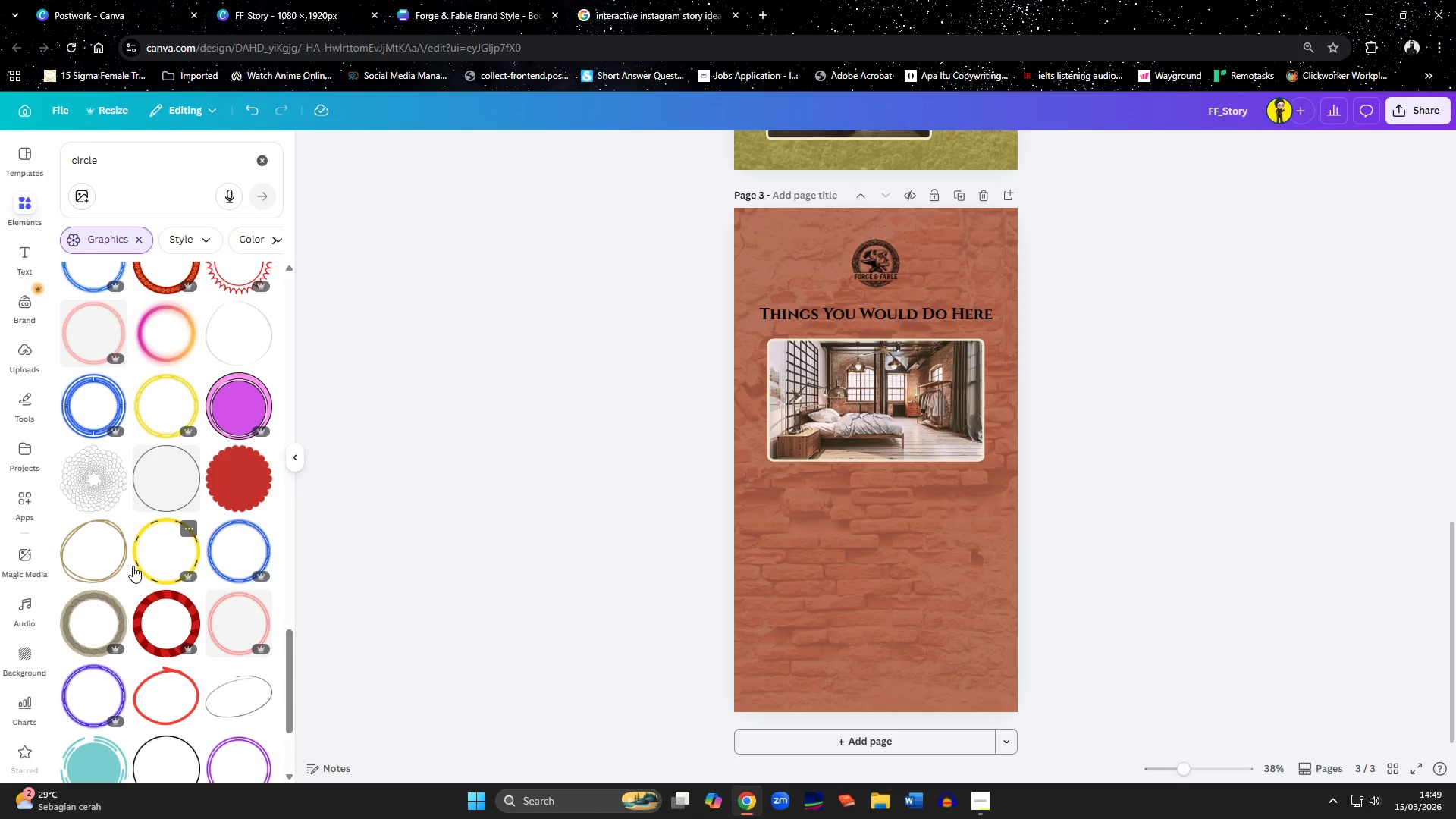 
scroll: coordinate [133, 566], scroll_direction: down, amount: 3.0
 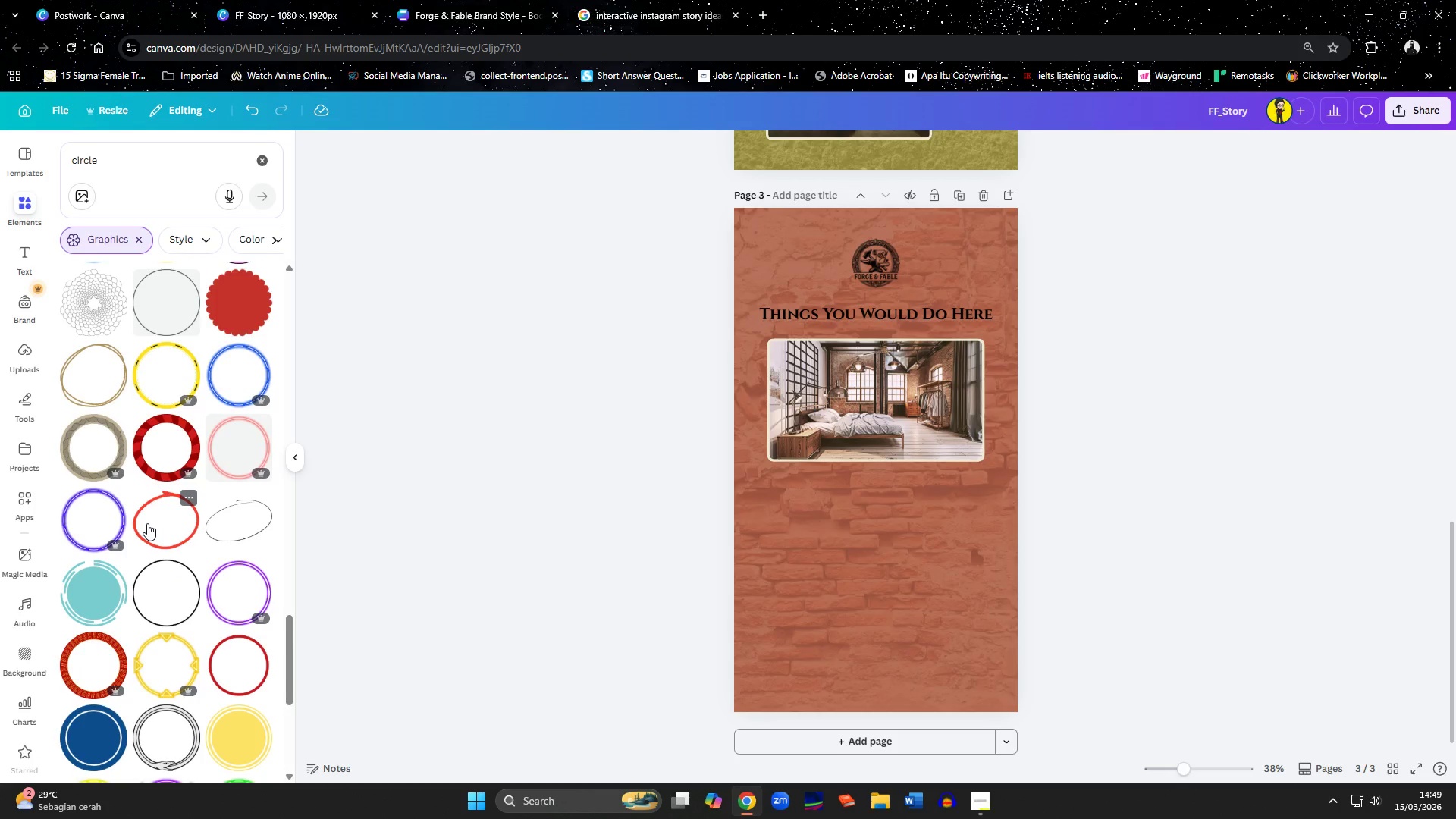 
left_click([231, 676])
 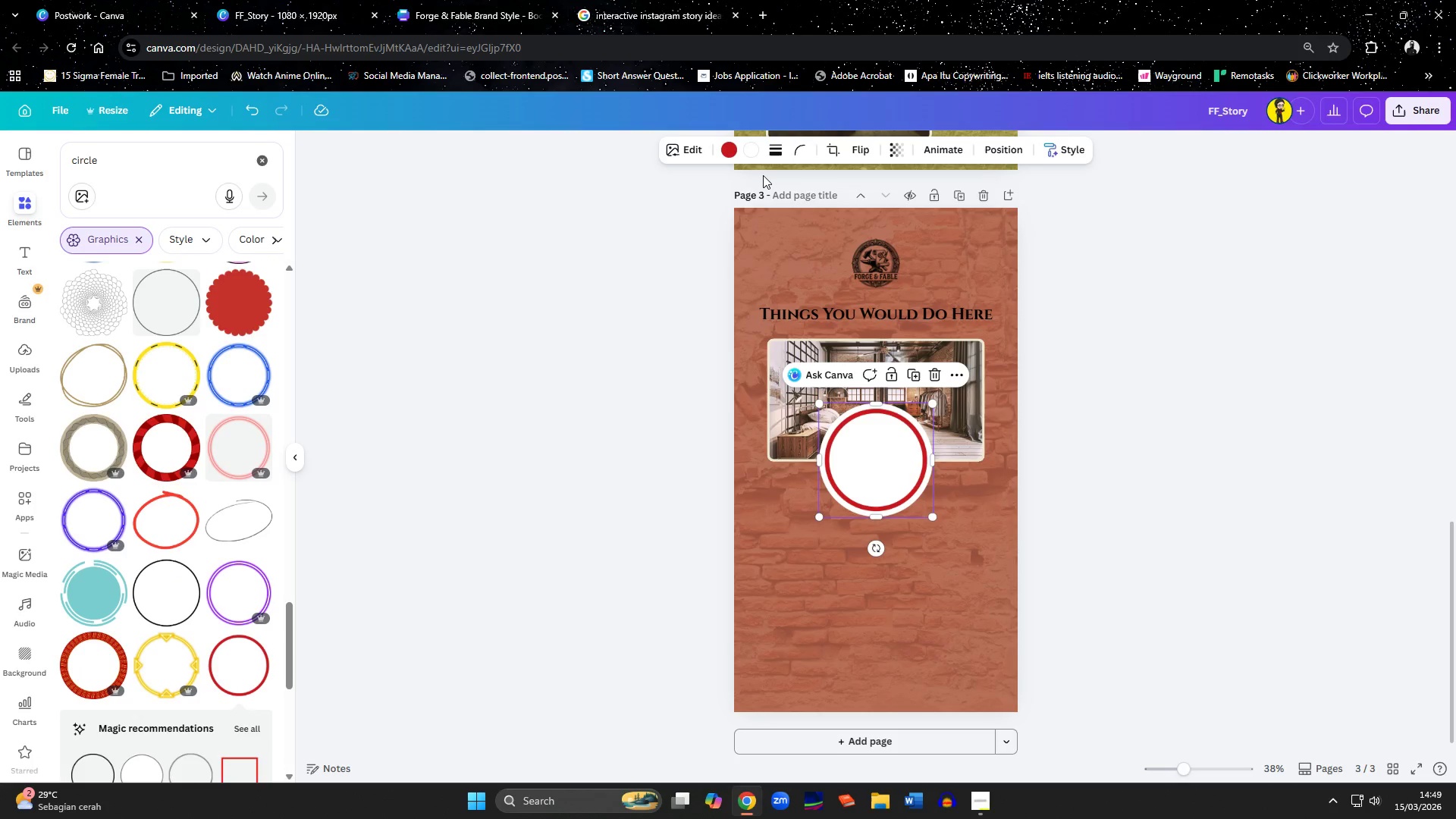 
left_click([726, 155])
 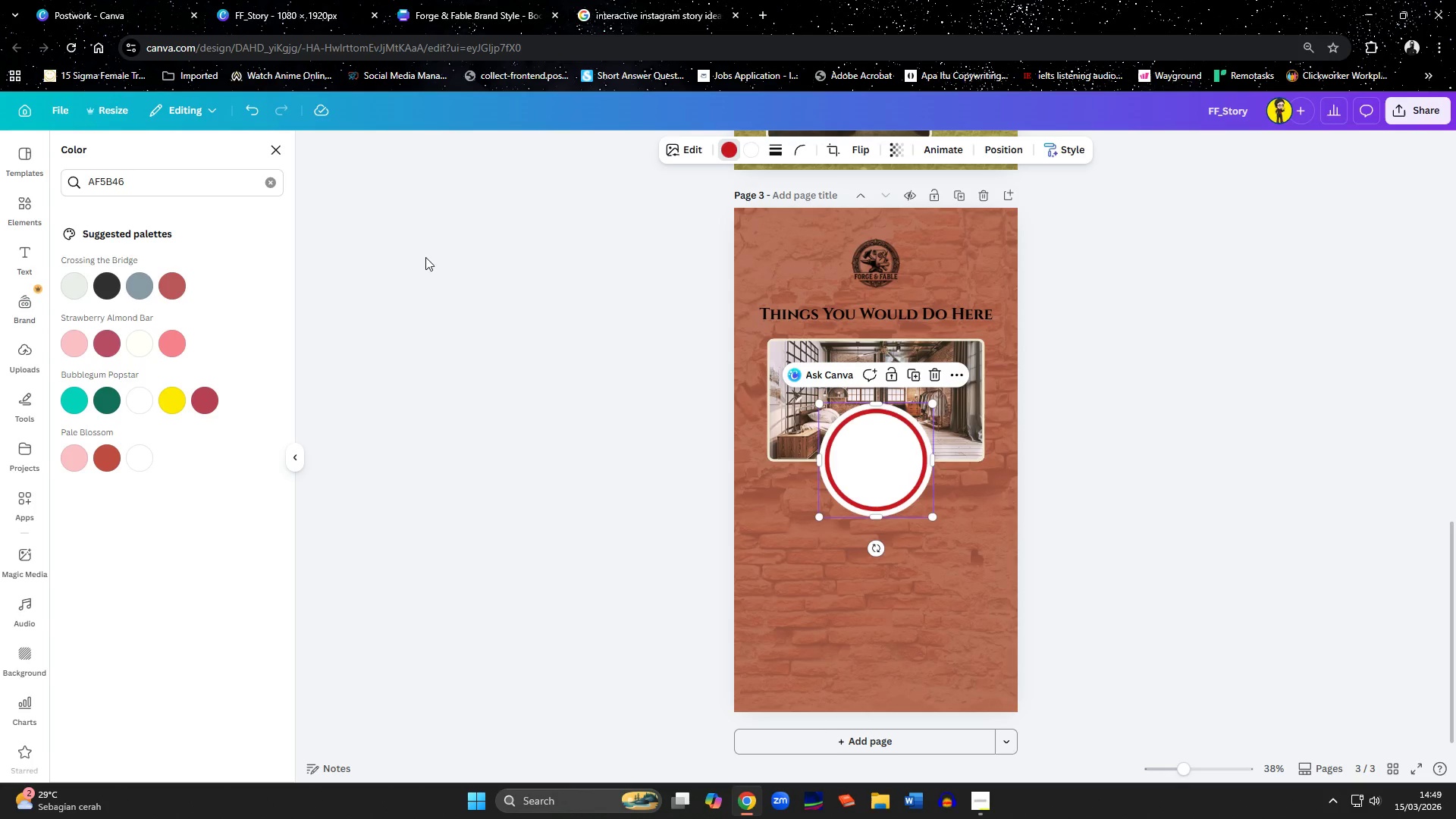 
left_click([273, 182])
 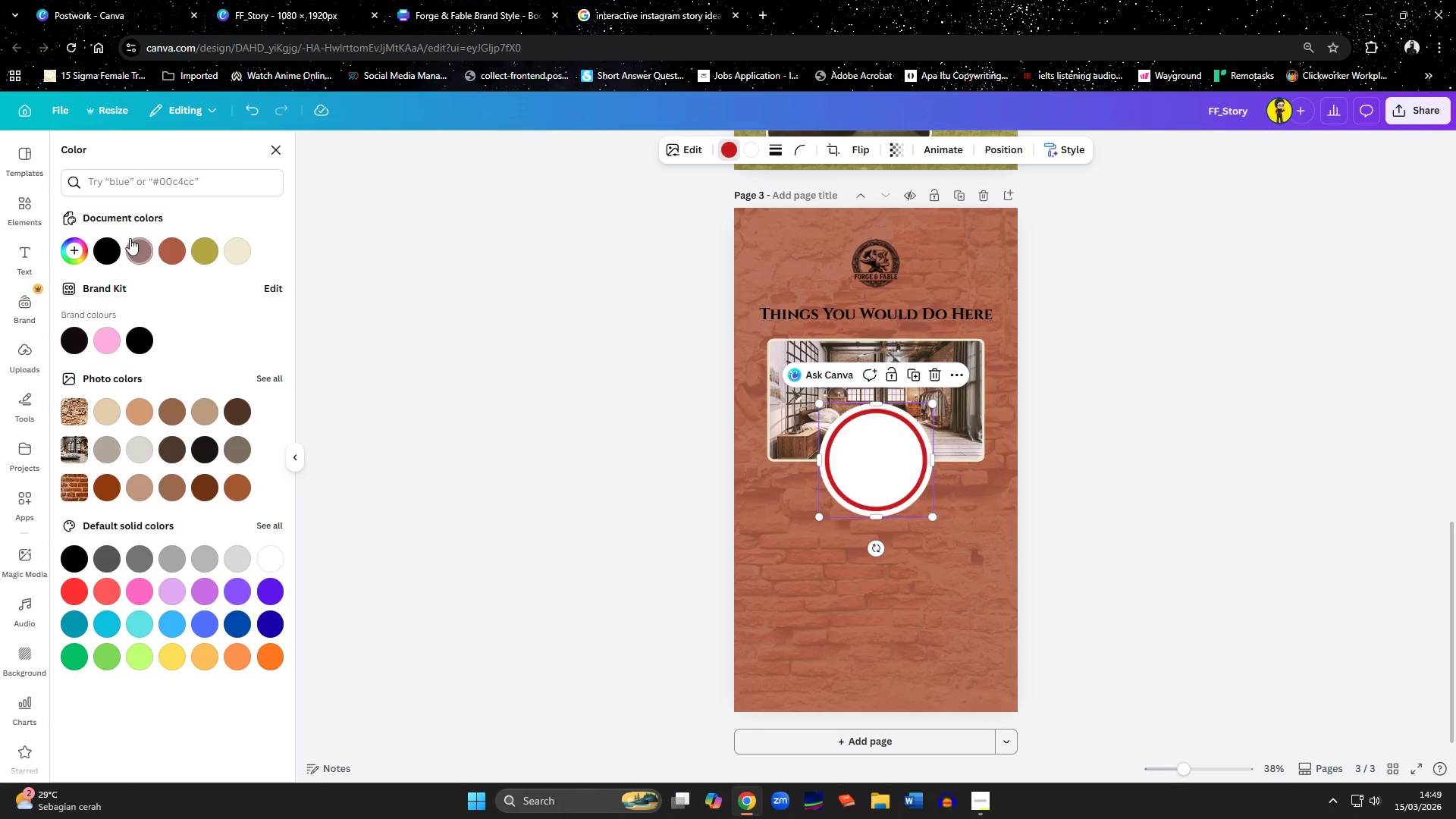 
left_click([137, 246])
 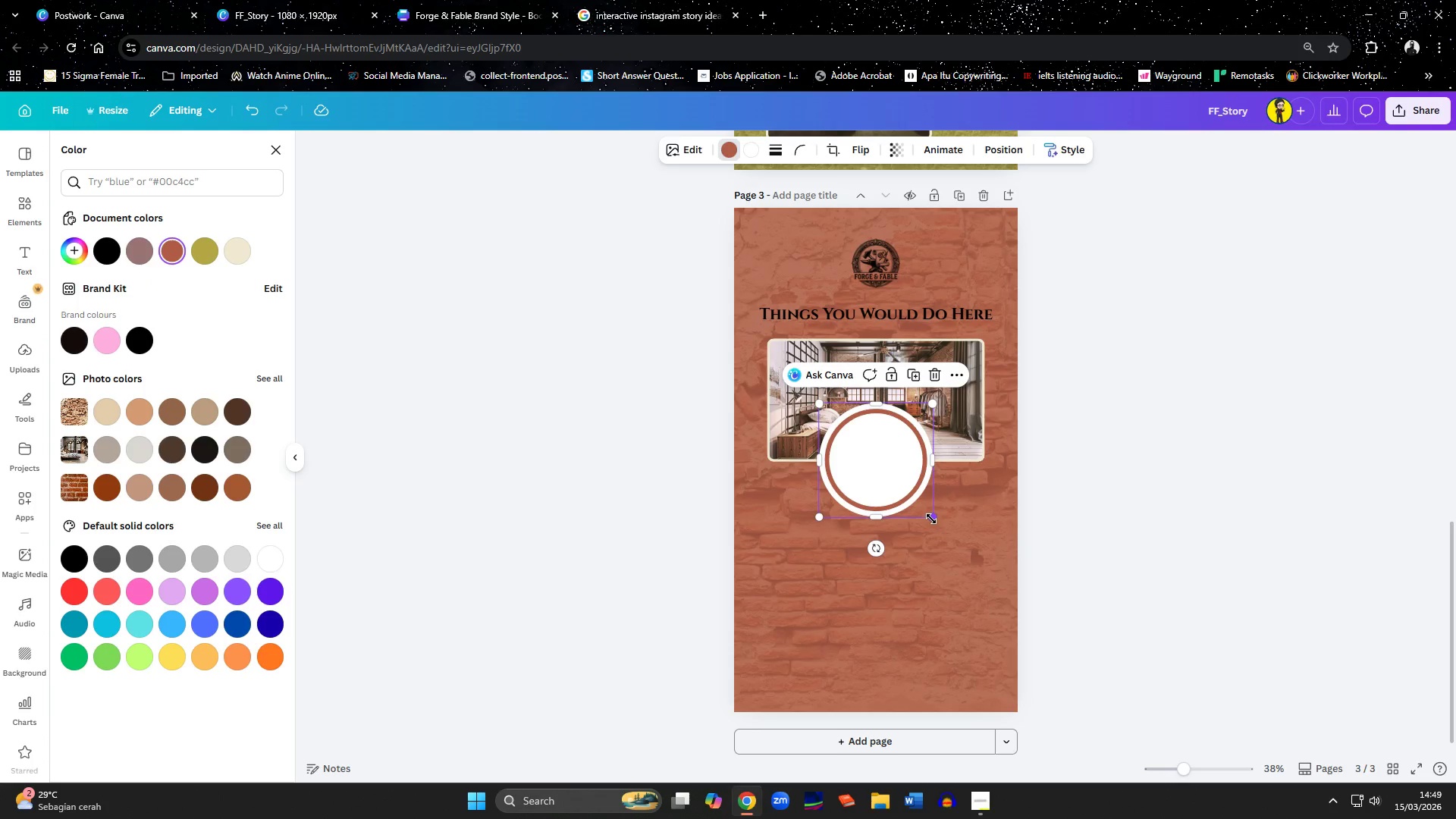 
wait(5.8)
 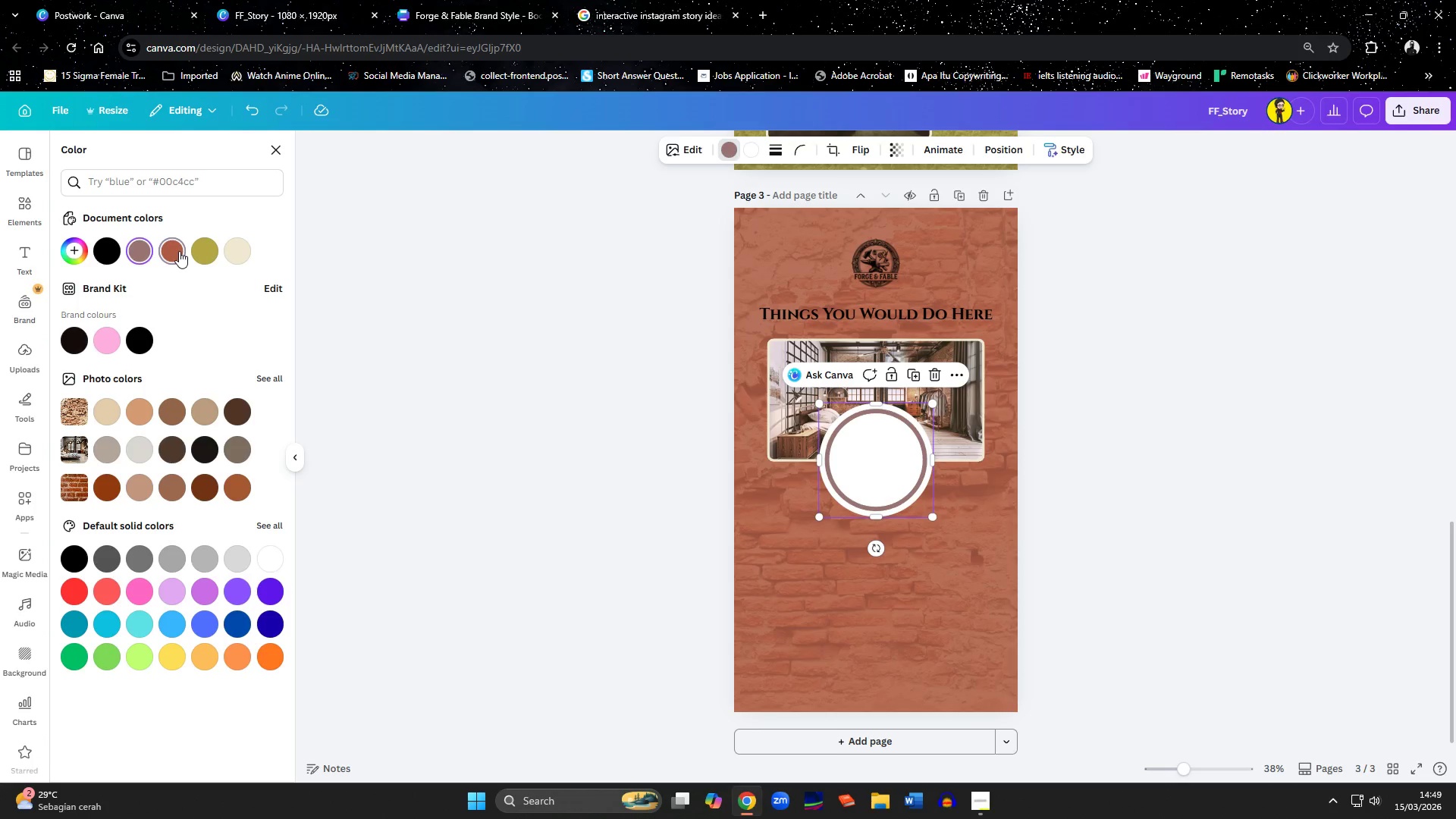 
left_click([758, 149])
 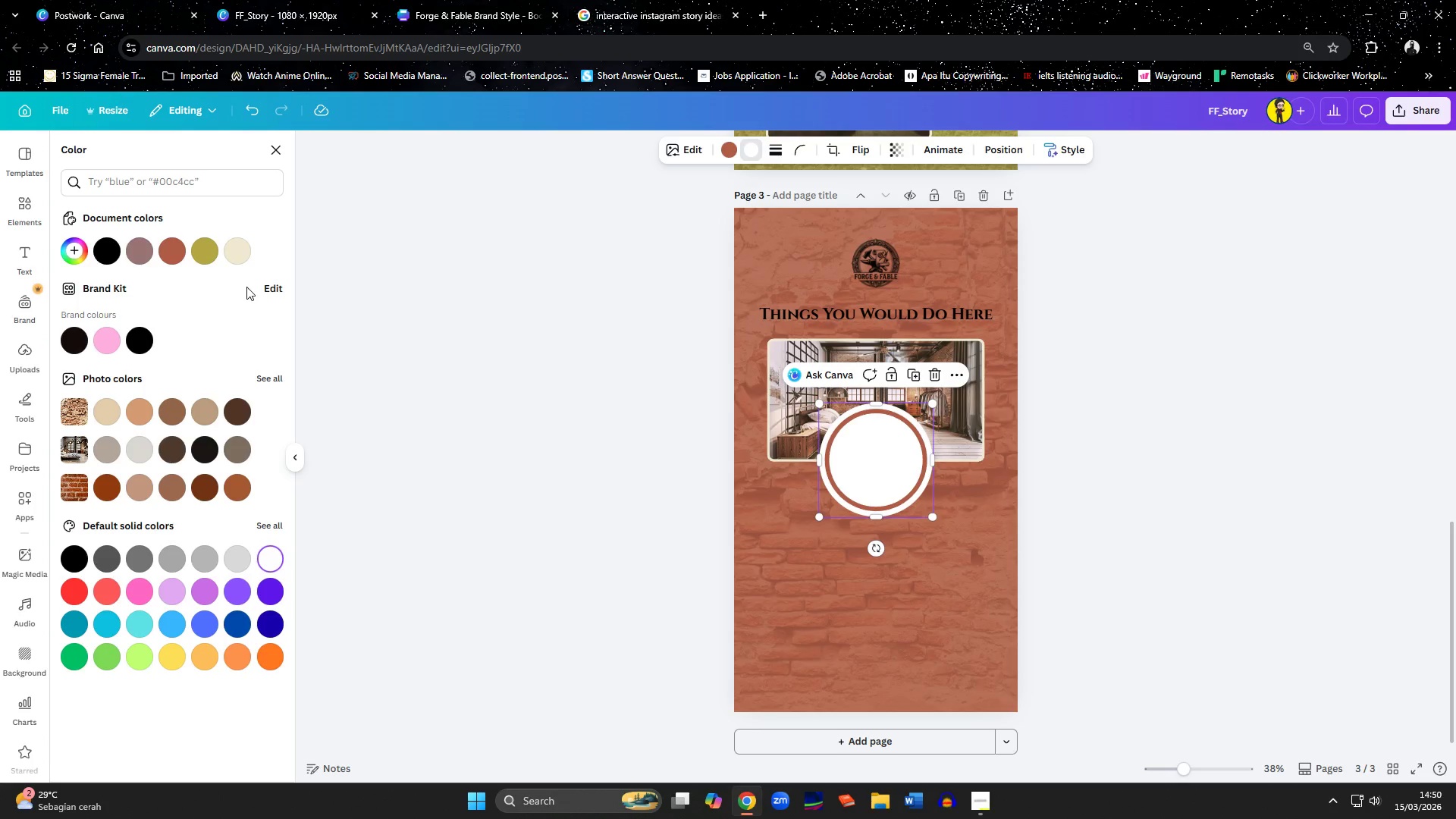 
left_click([239, 243])
 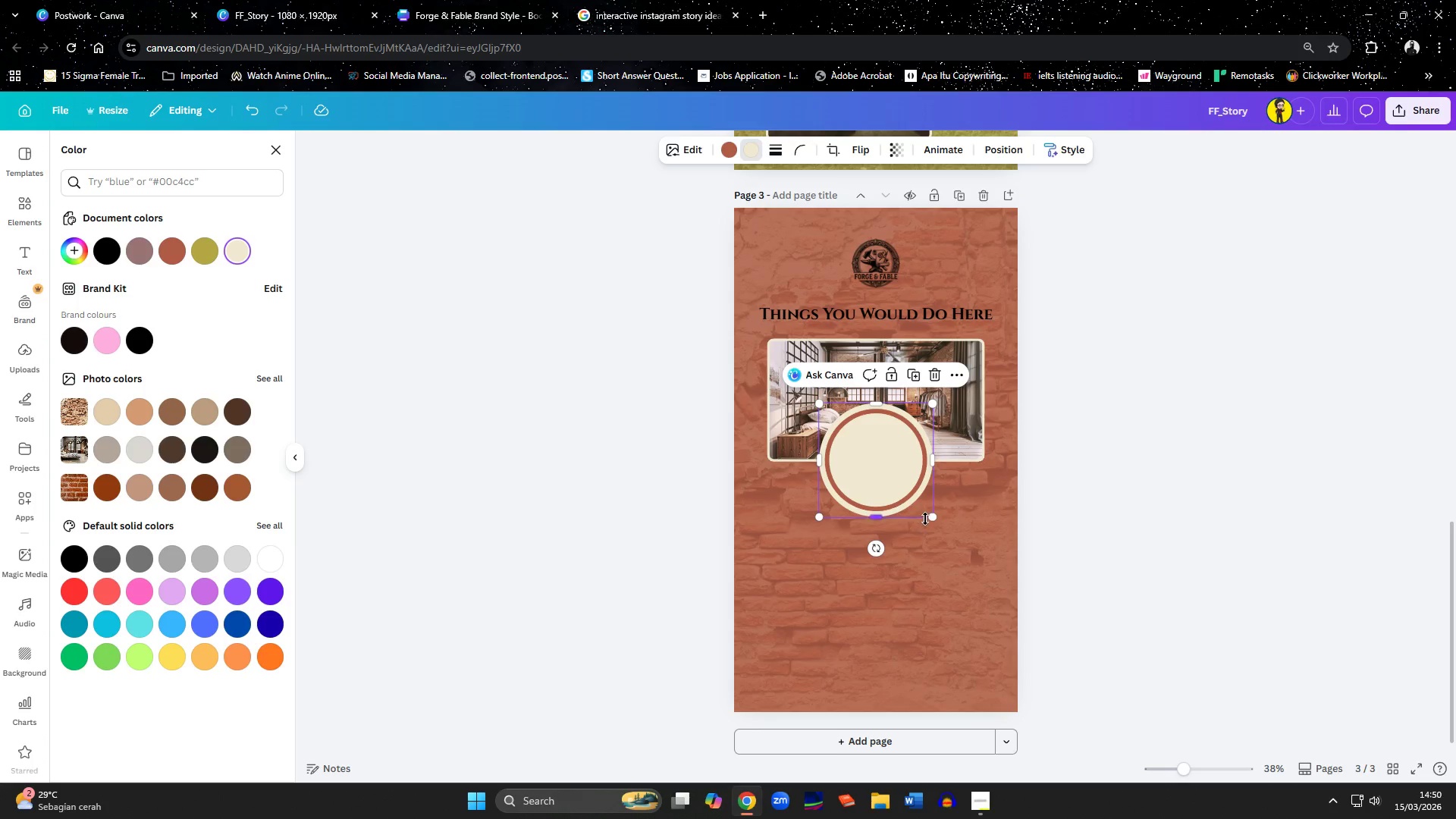 
left_click_drag(start_coordinate=[928, 518], to_coordinate=[835, 419])
 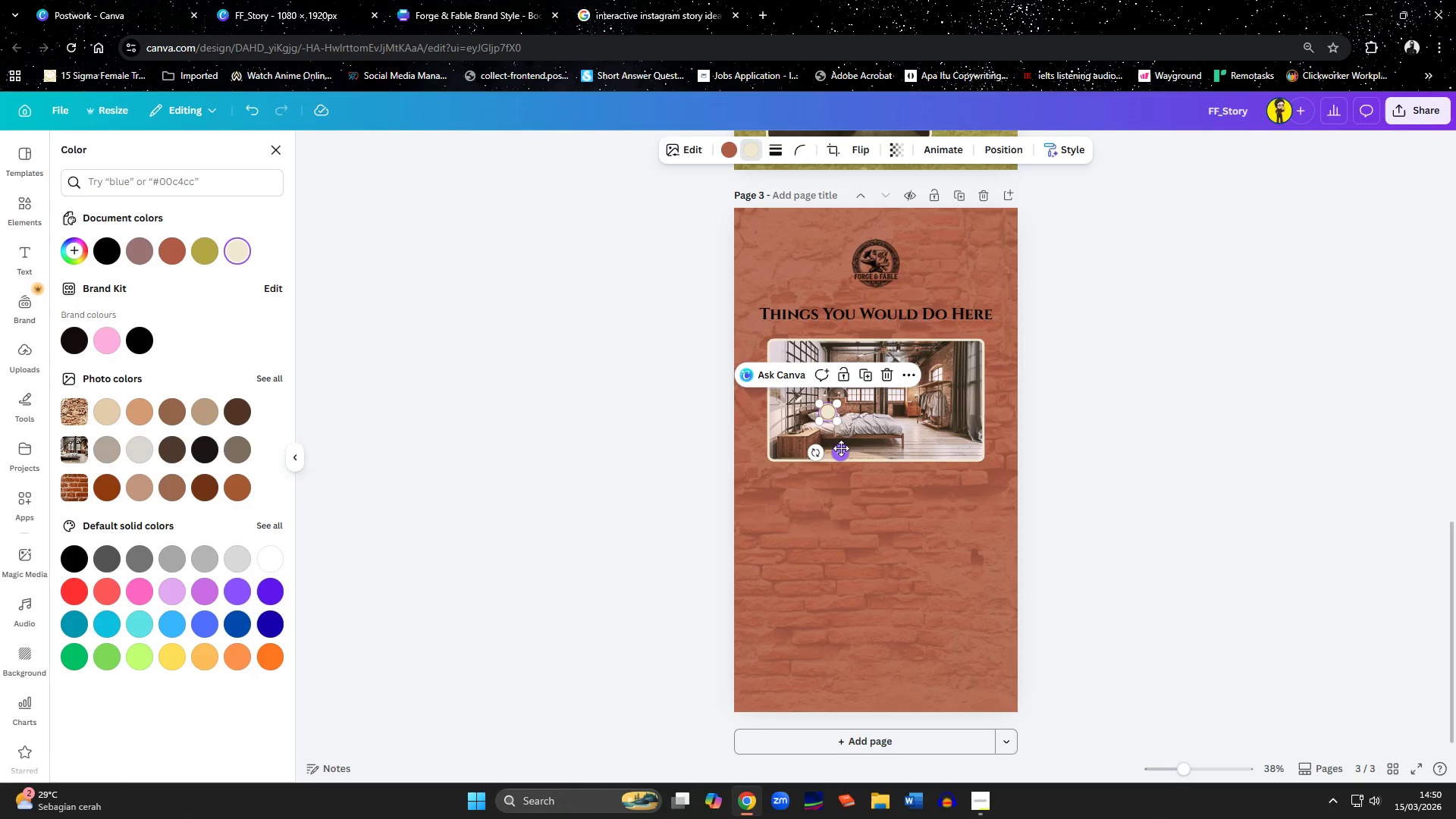 
left_click_drag(start_coordinate=[840, 451], to_coordinate=[787, 526])
 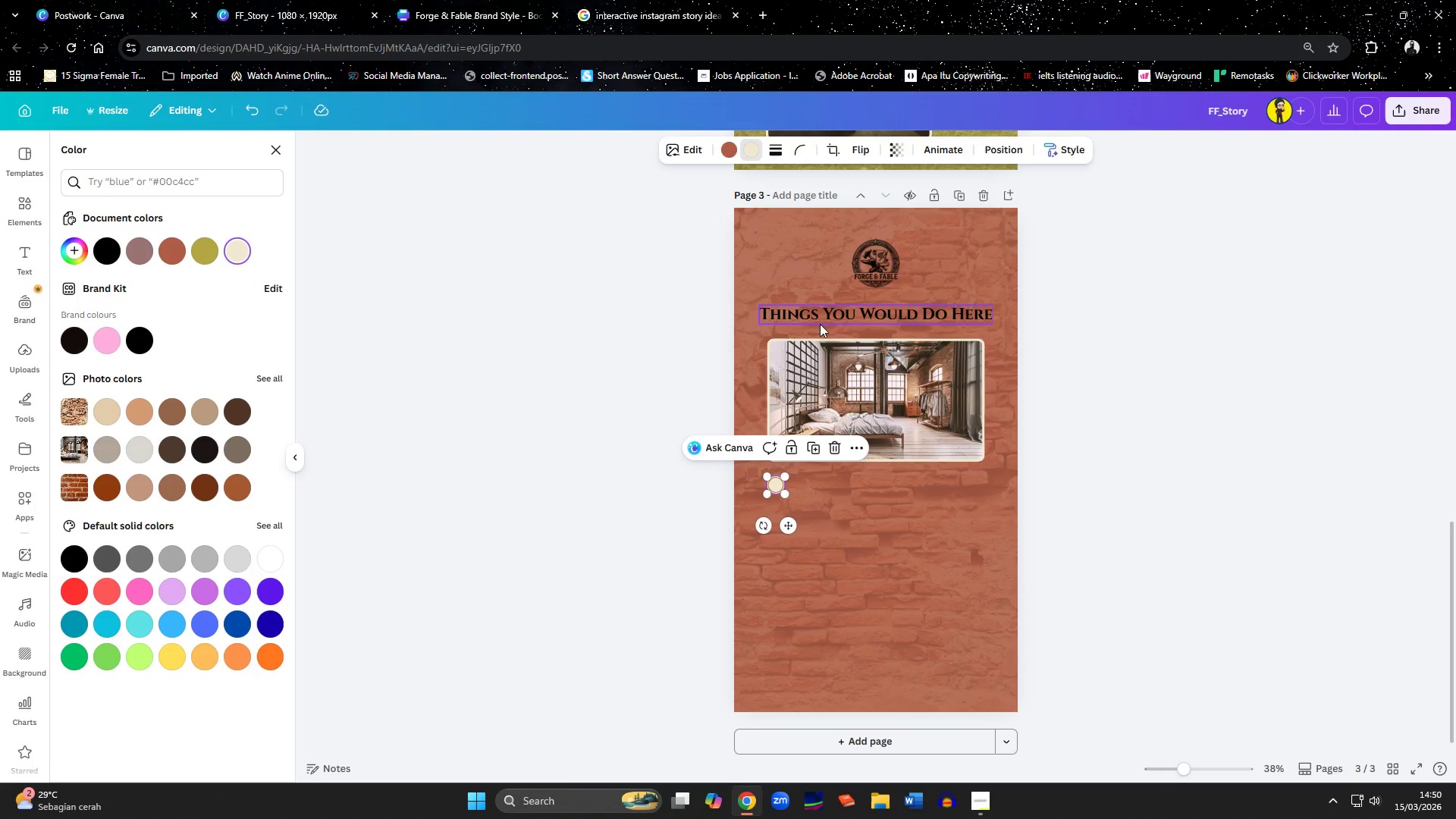 
left_click([864, 232])
 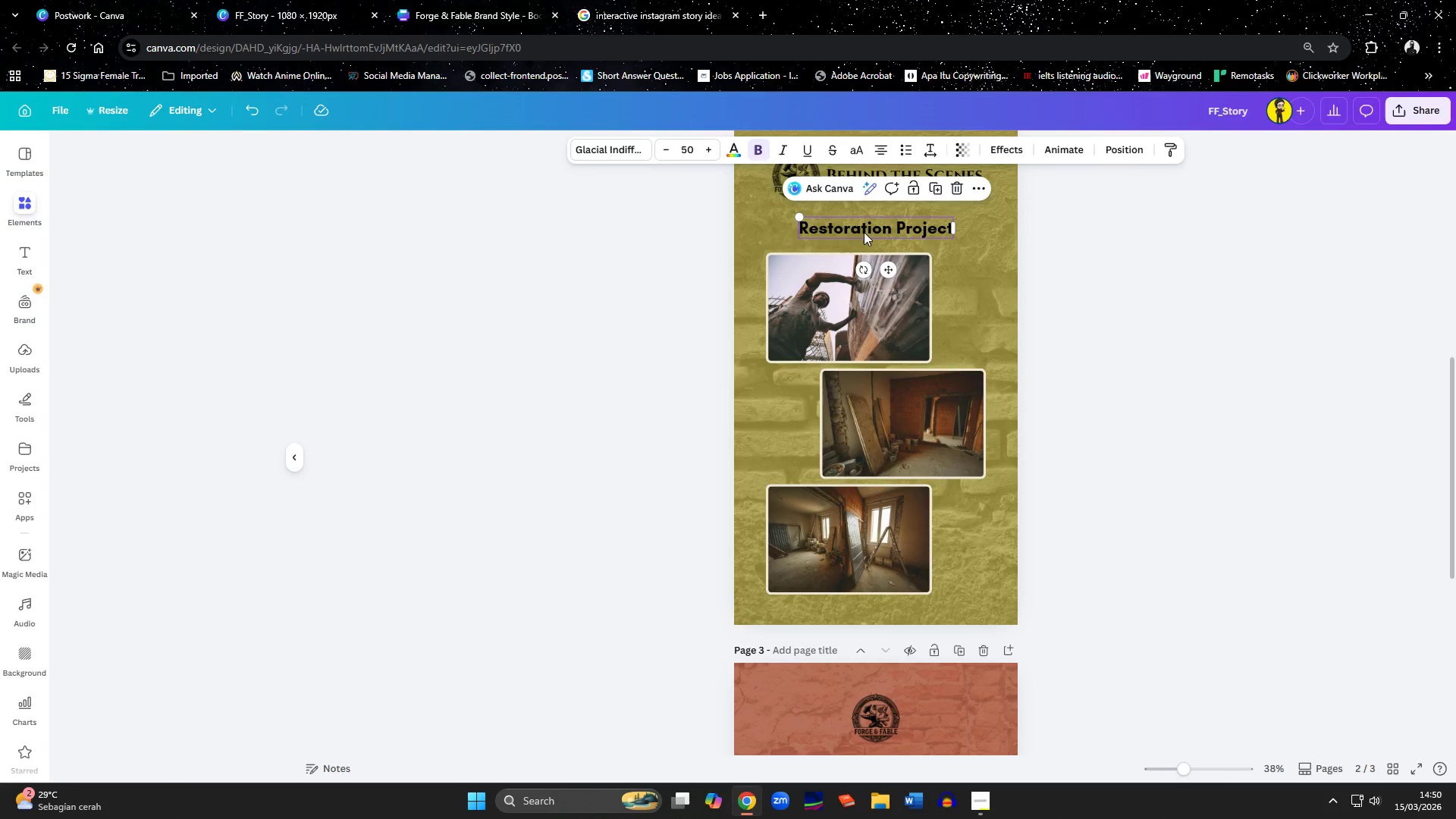 
scroll: coordinate [1034, 438], scroll_direction: up, amount: 3.0
 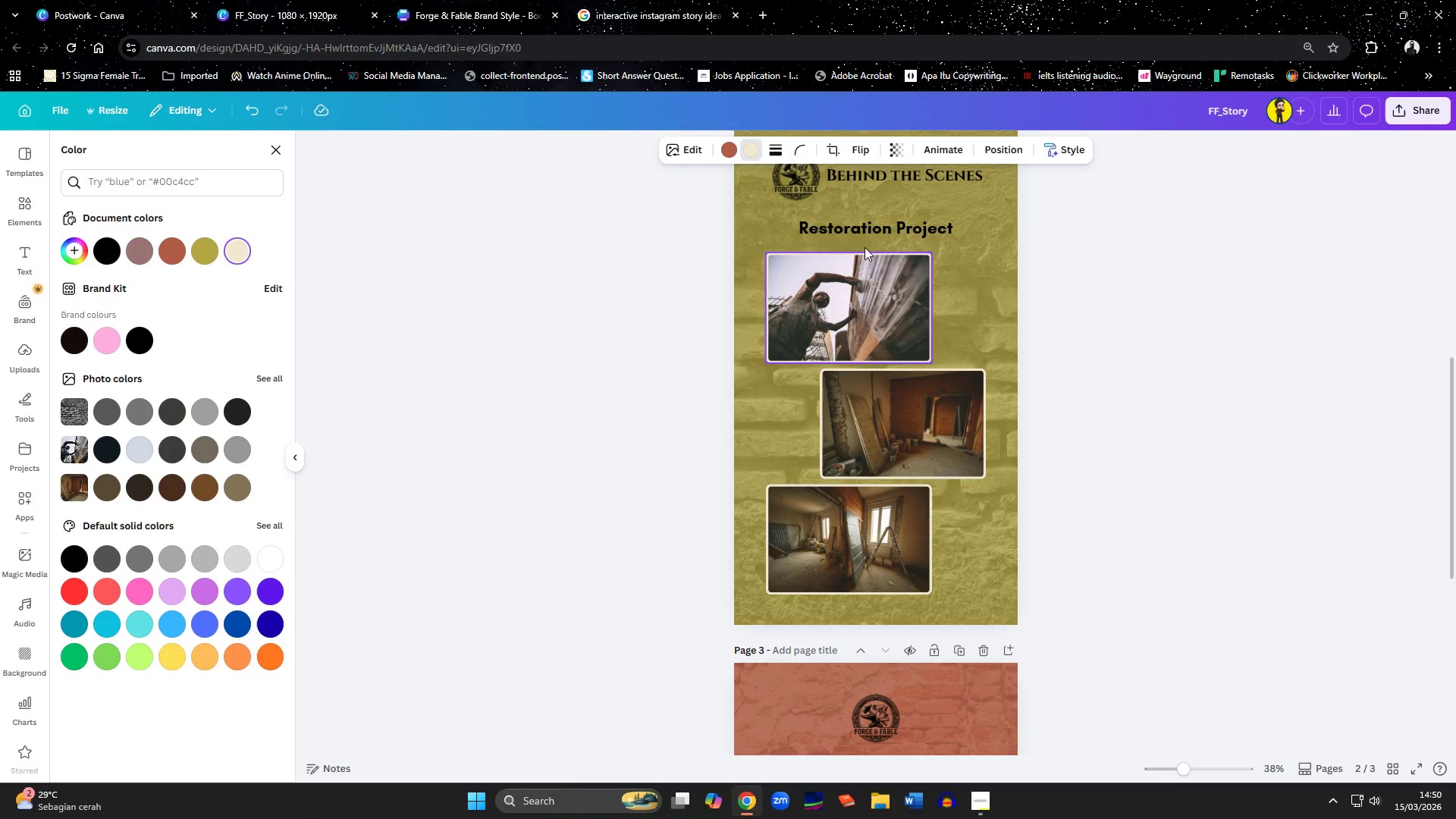 
key(Control+C)
 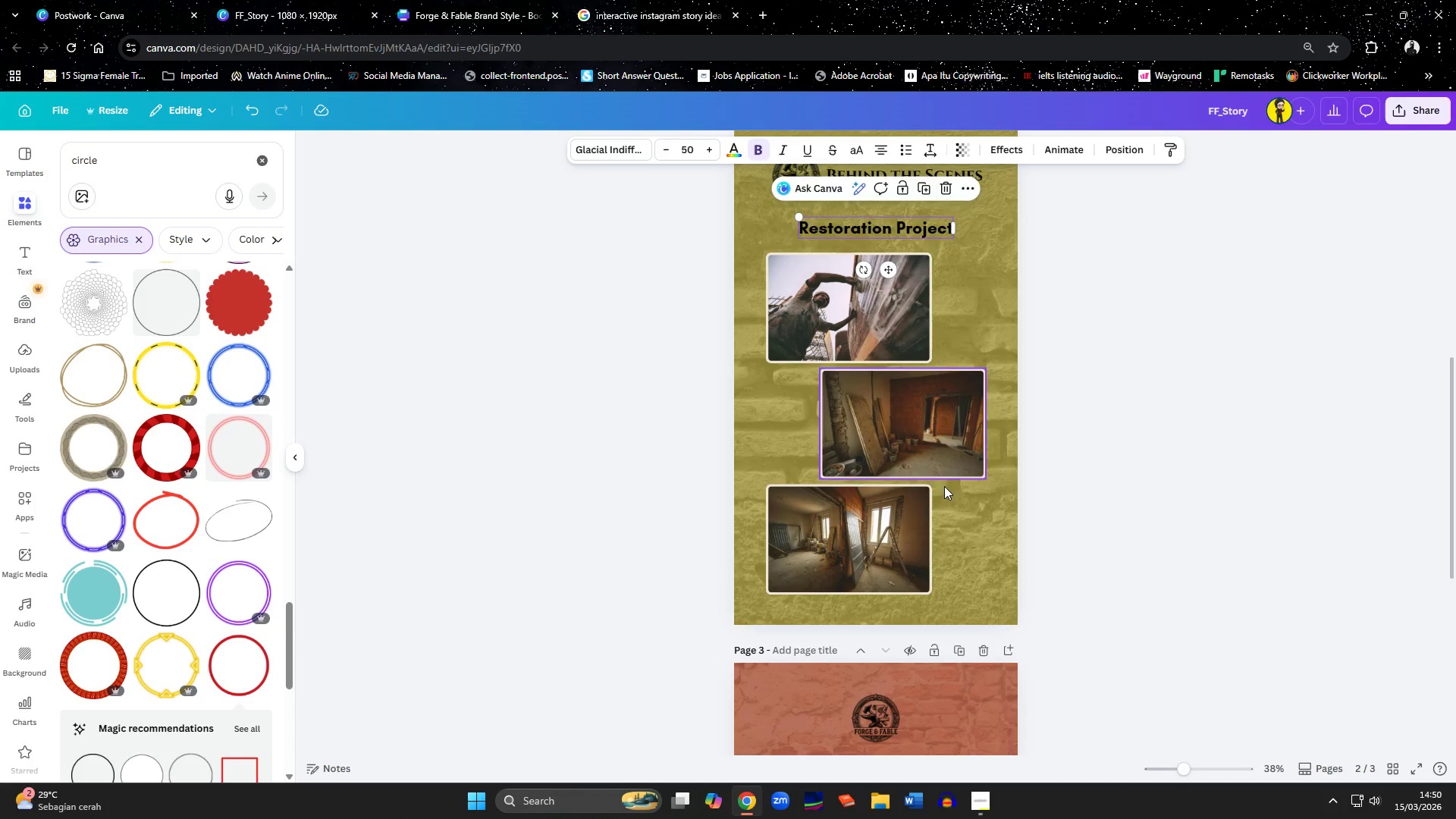 
left_click([814, 492])
 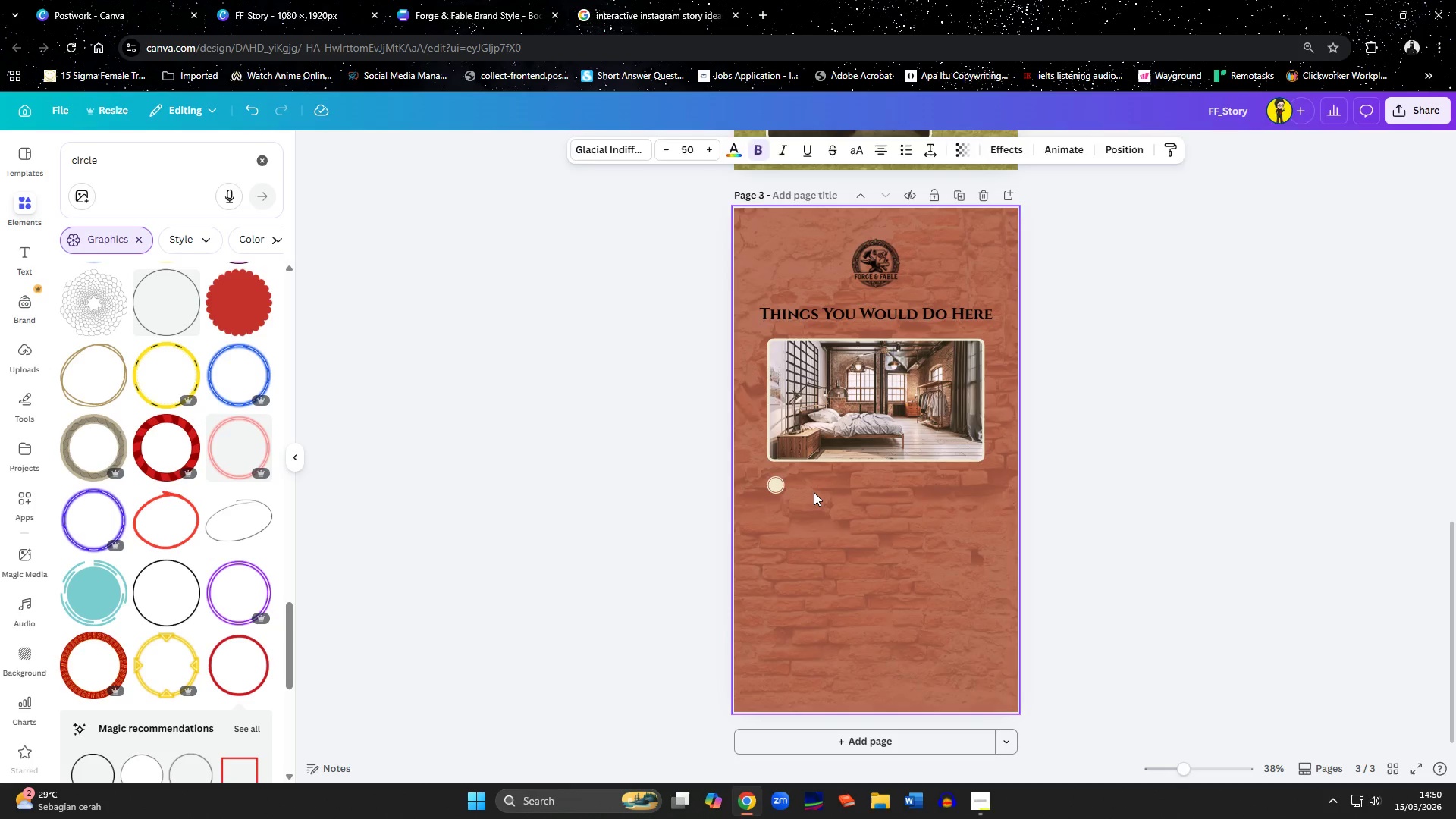 
key(Control+ControlLeft)
 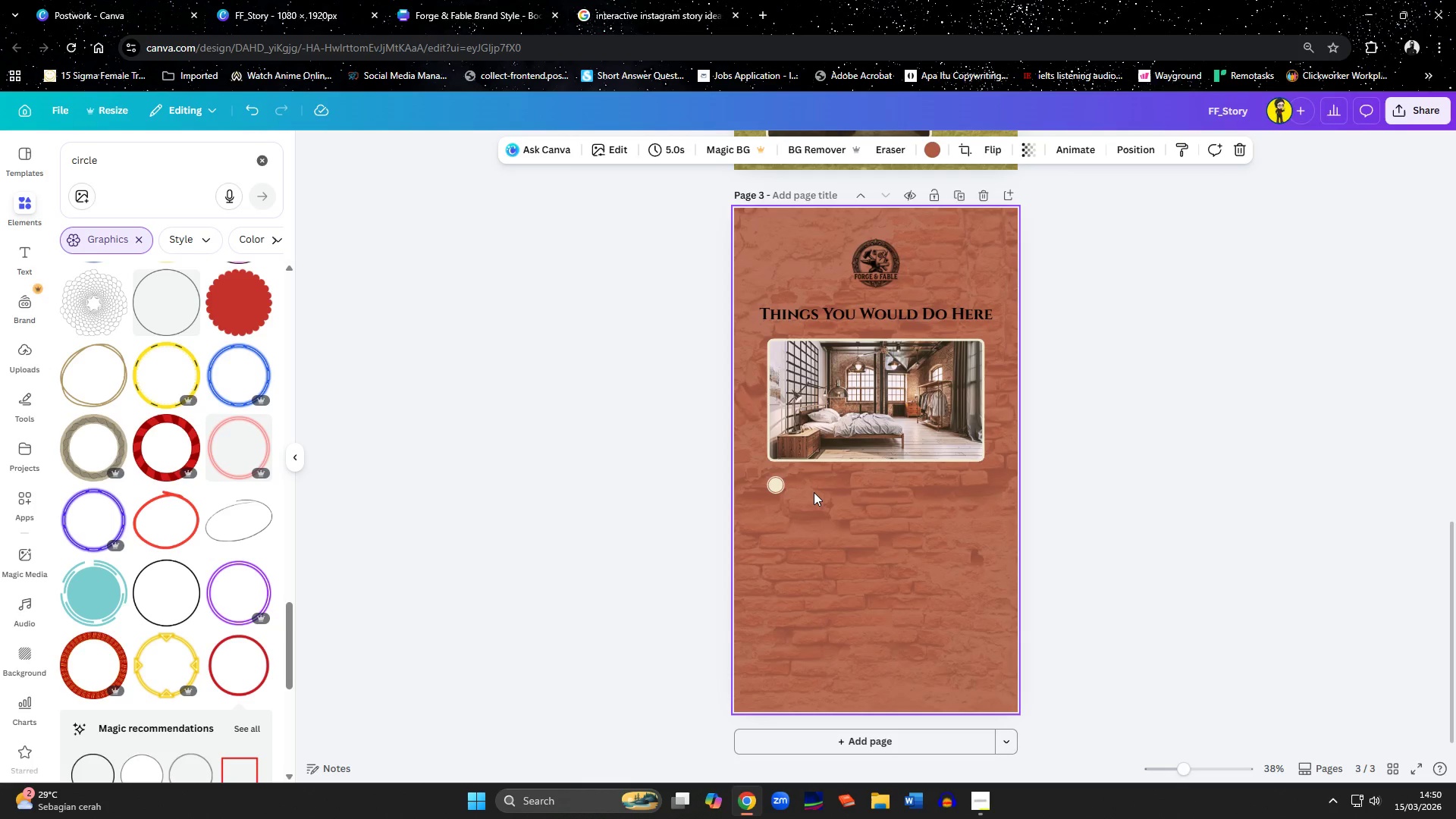 
key(Control+V)
 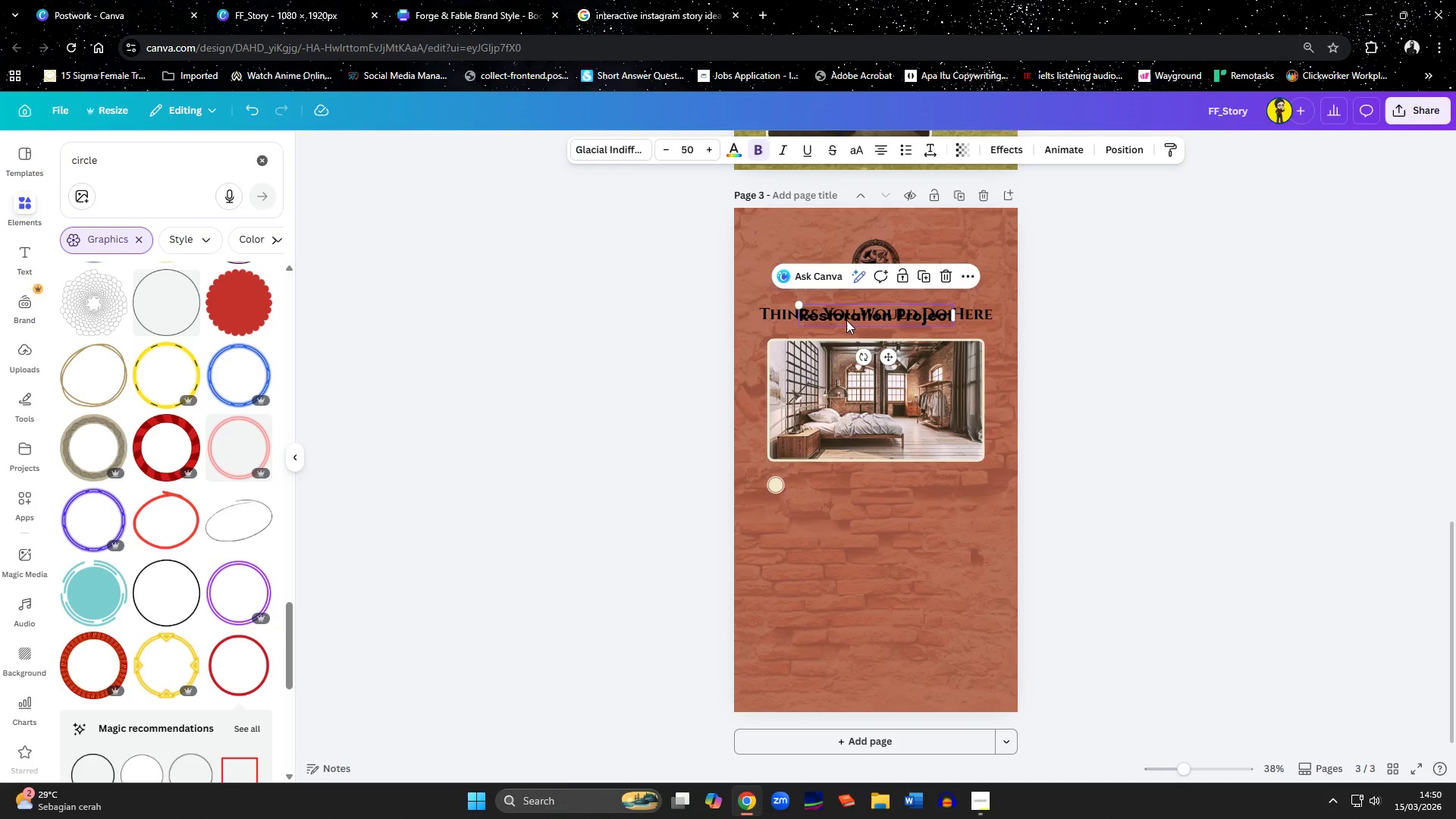 
scroll: coordinate [945, 494], scroll_direction: down, amount: 6.0
 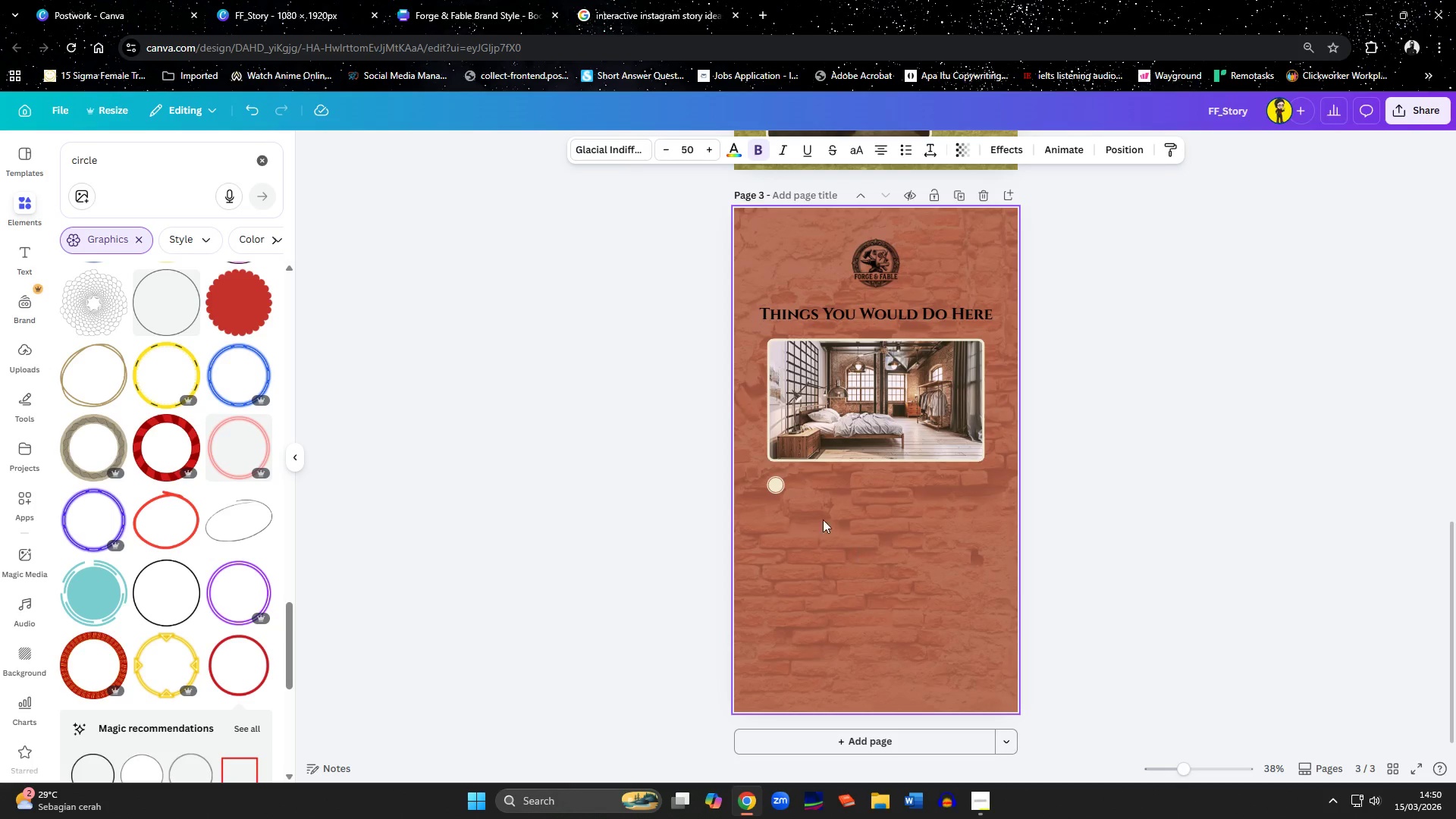 
left_click_drag(start_coordinate=[844, 315], to_coordinate=[835, 486])
 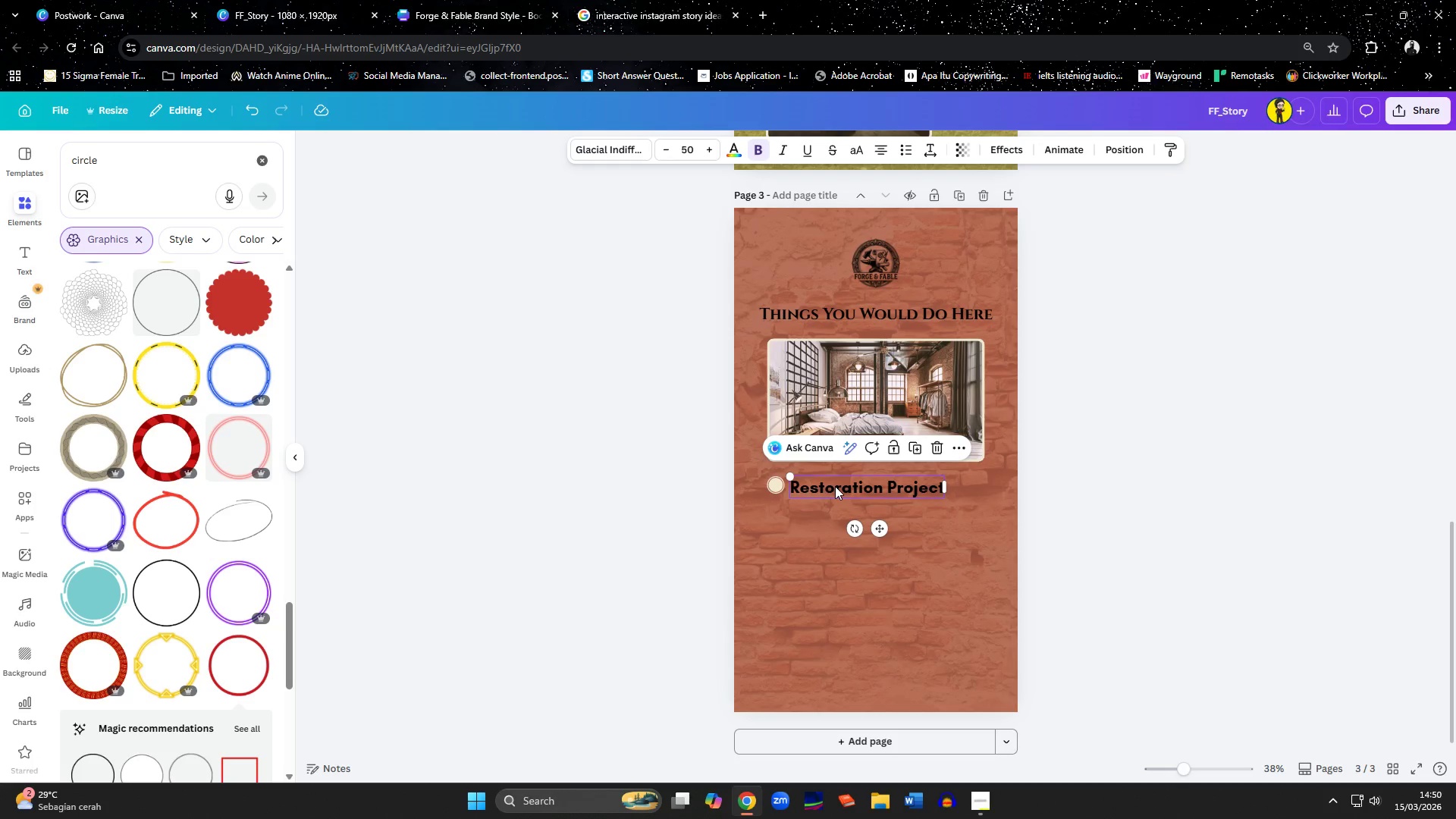 
key(ArrowUp)
 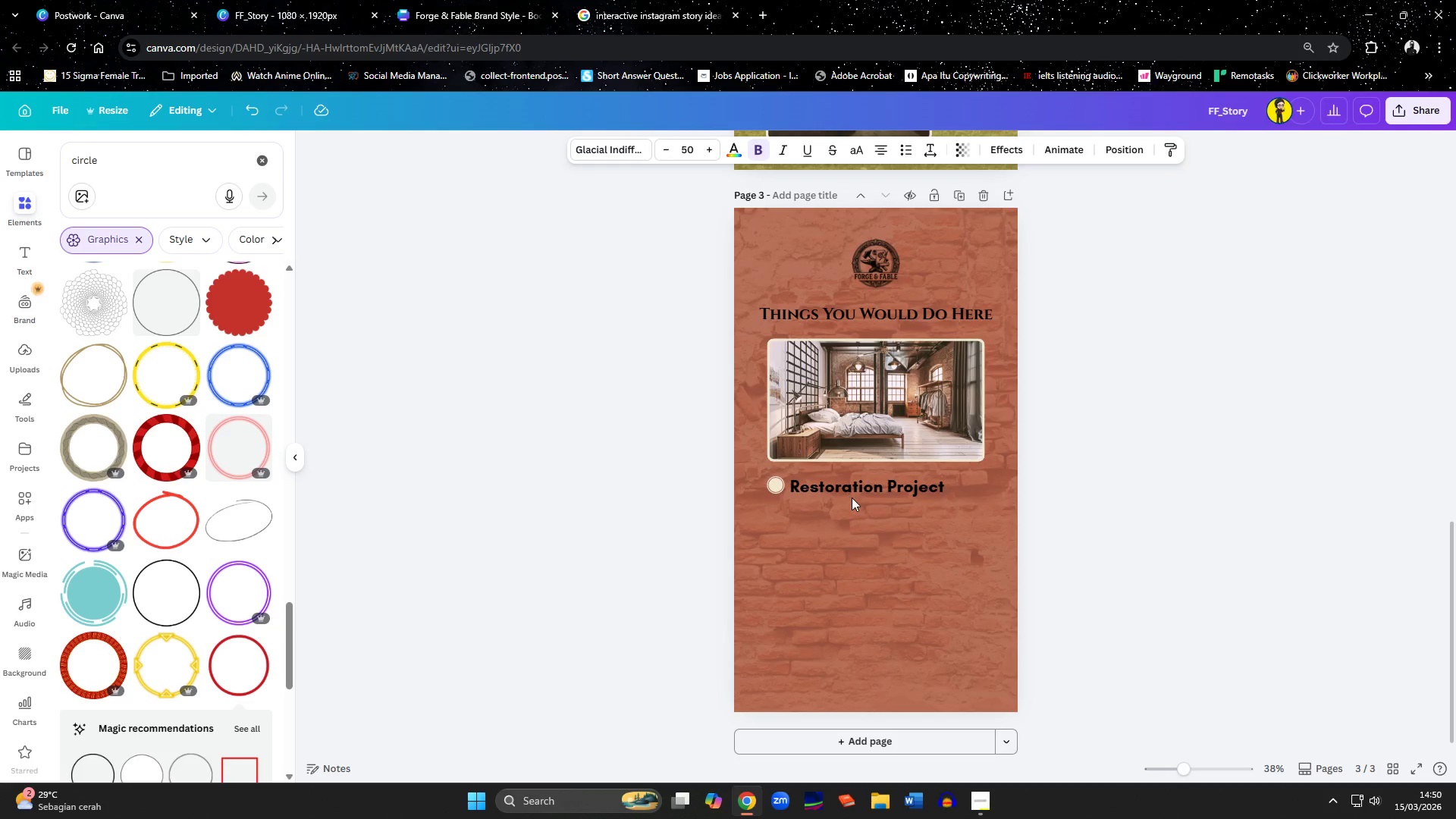 
key(ArrowUp)
 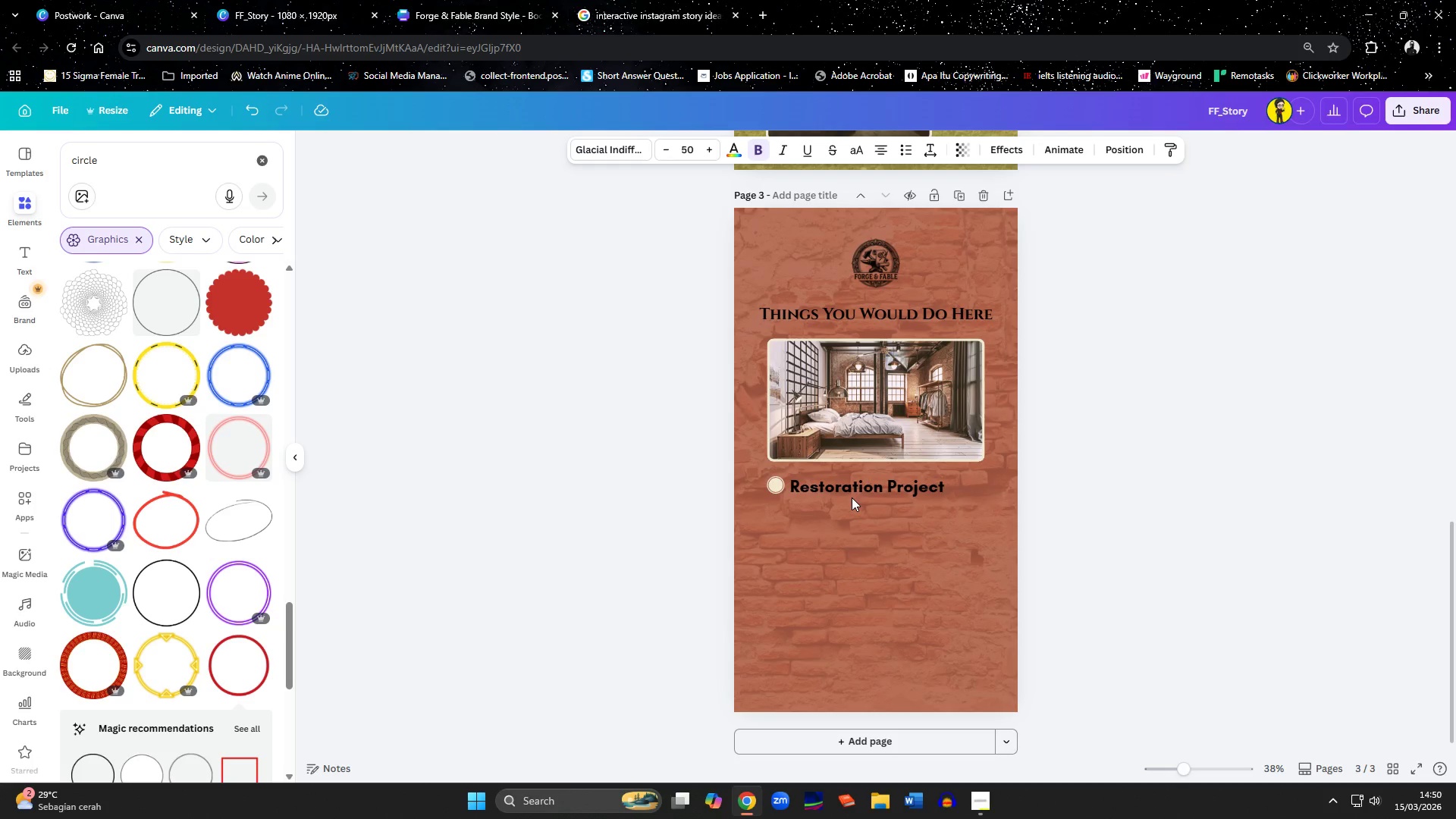 
key(ArrowUp)
 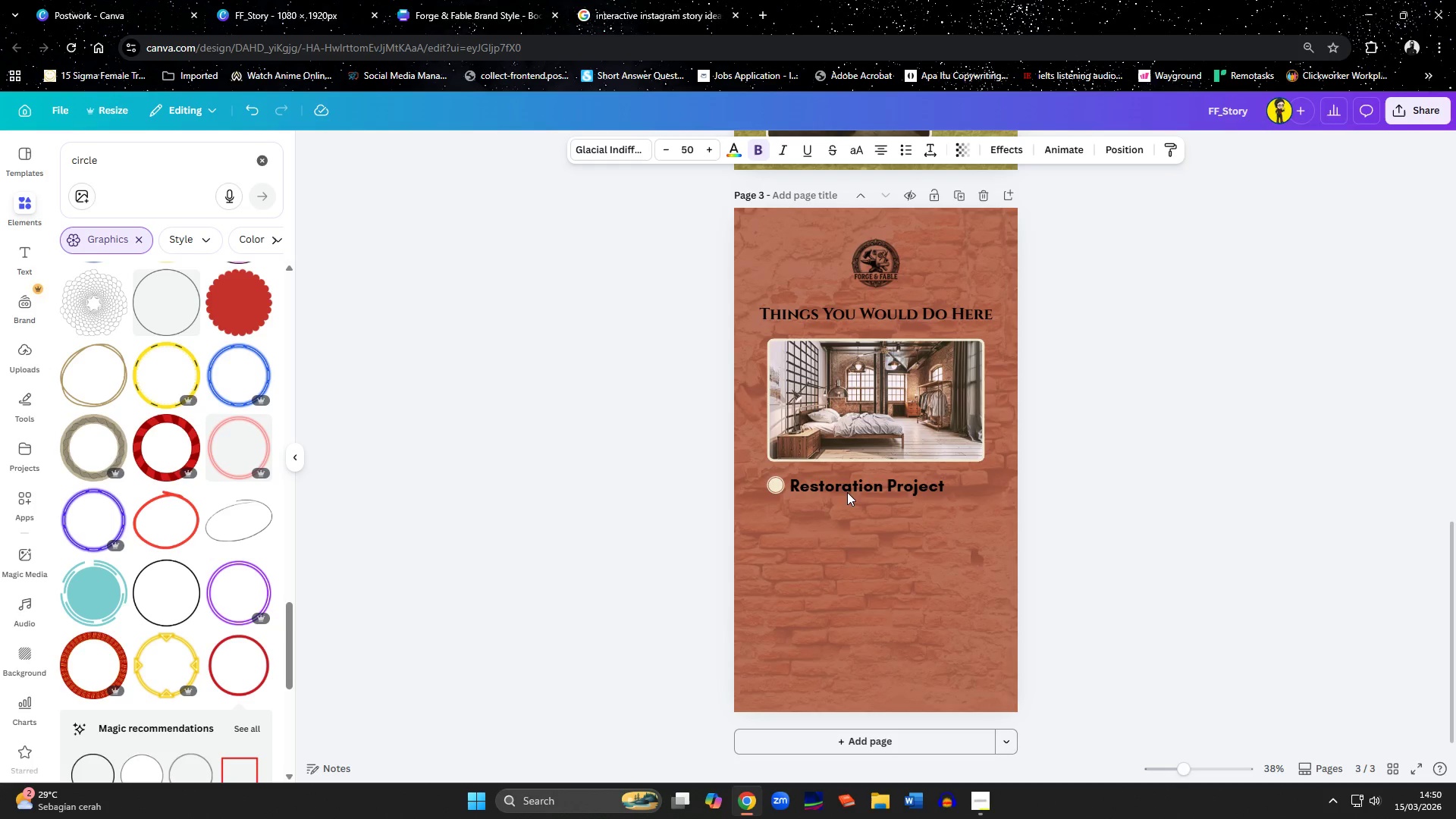 
key(ArrowUp)
 